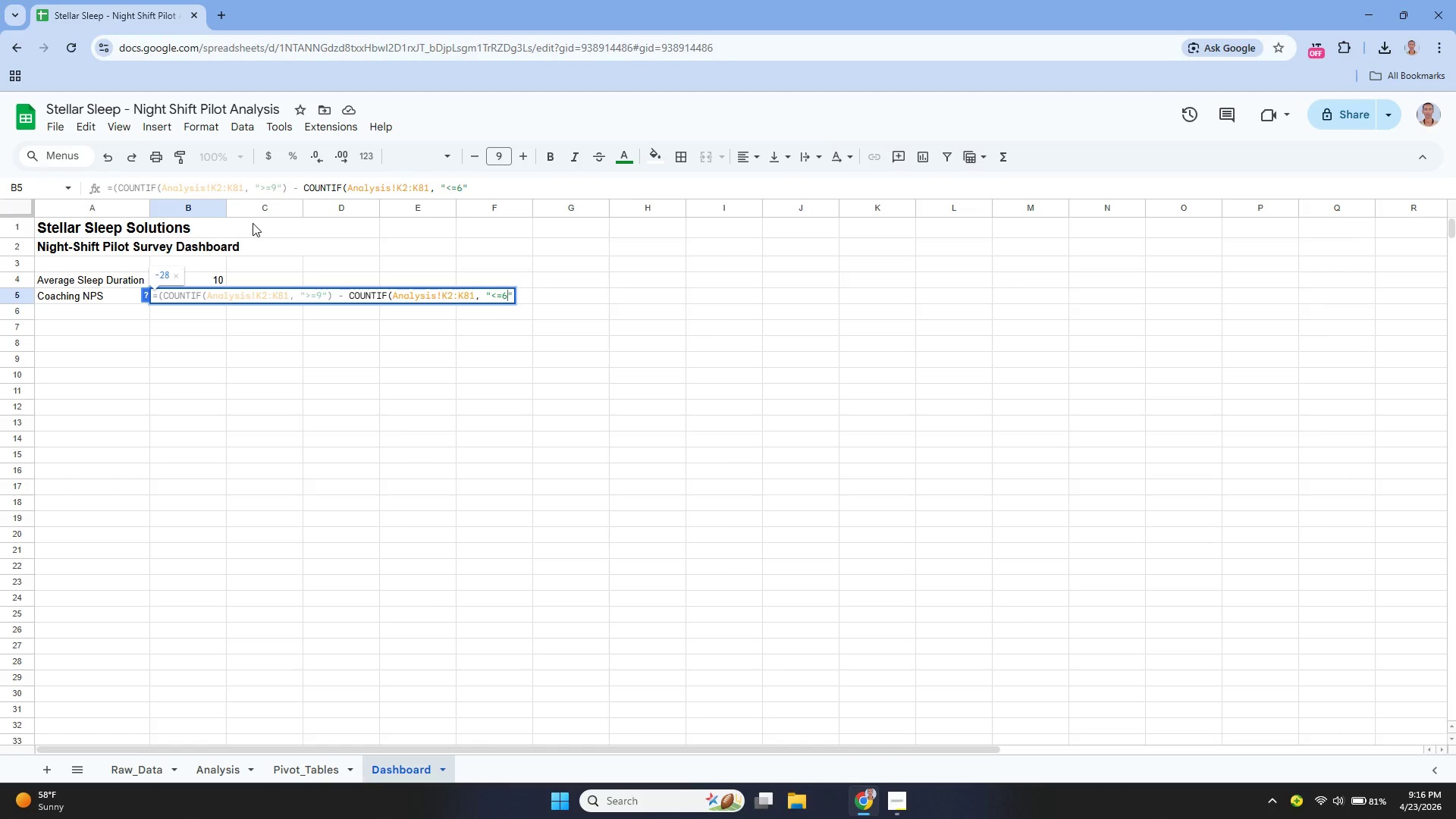 
key(ArrowRight)
 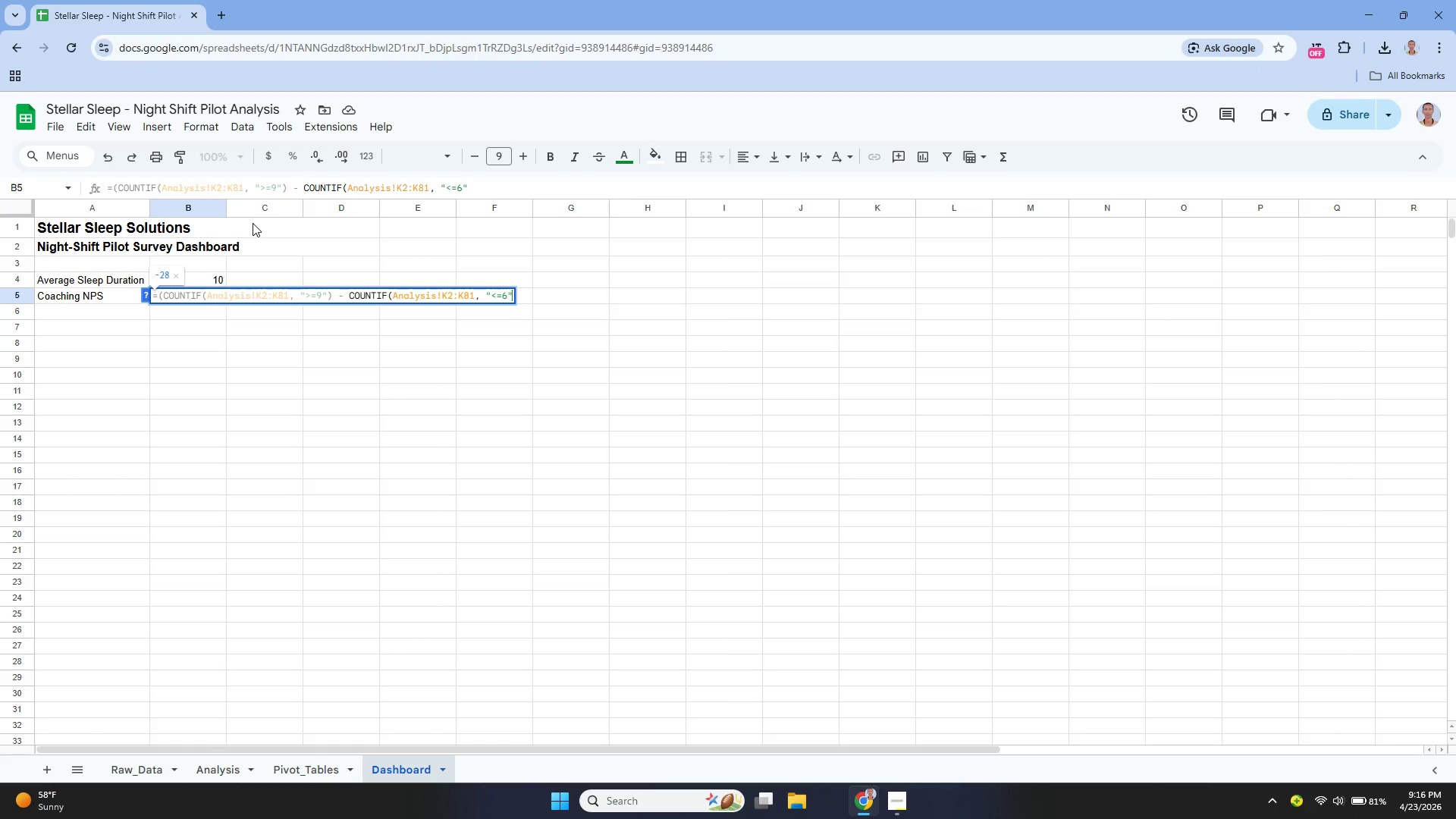 
type()) / COI)
key(Backspace)
type(Un)
 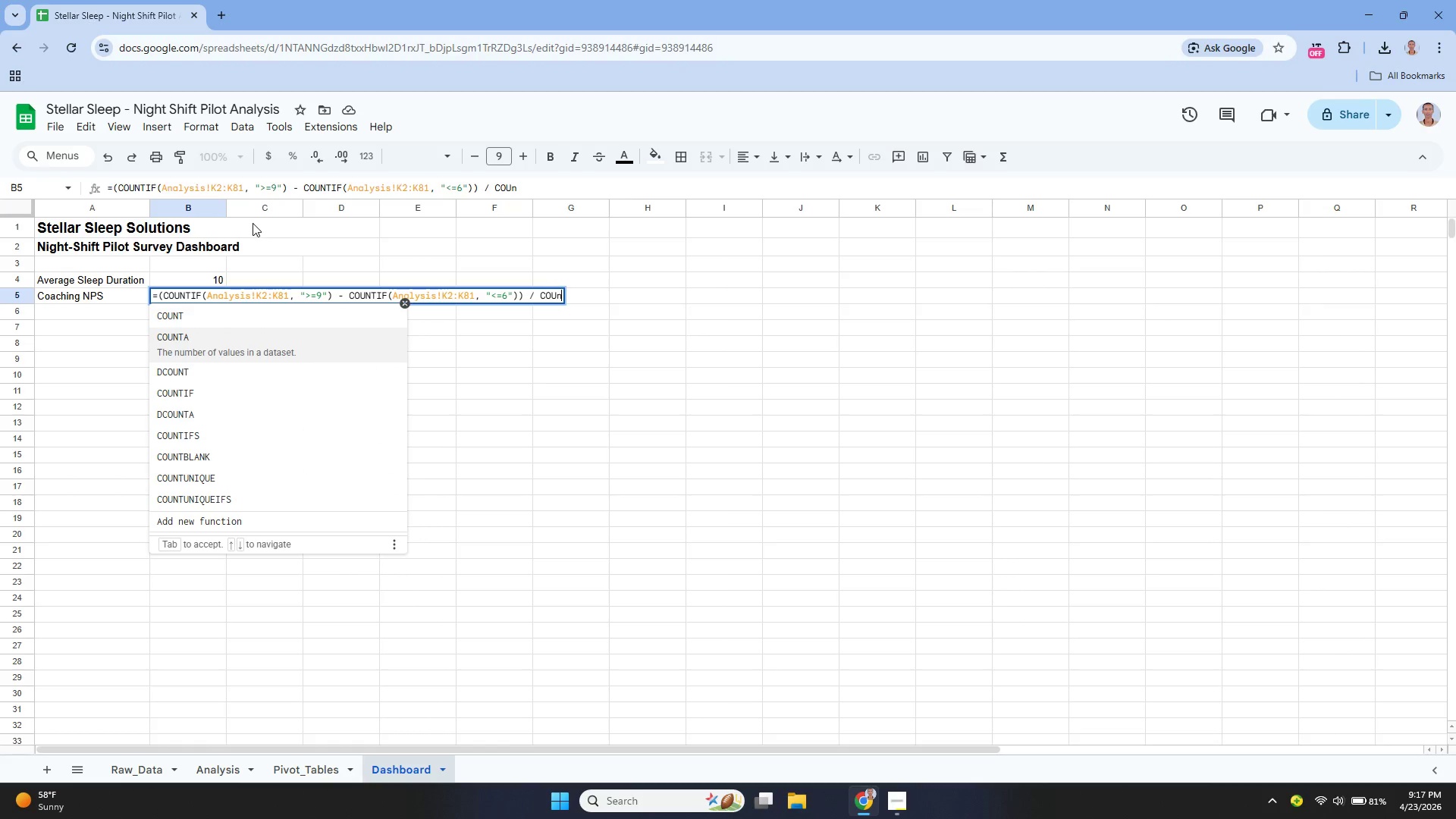 
 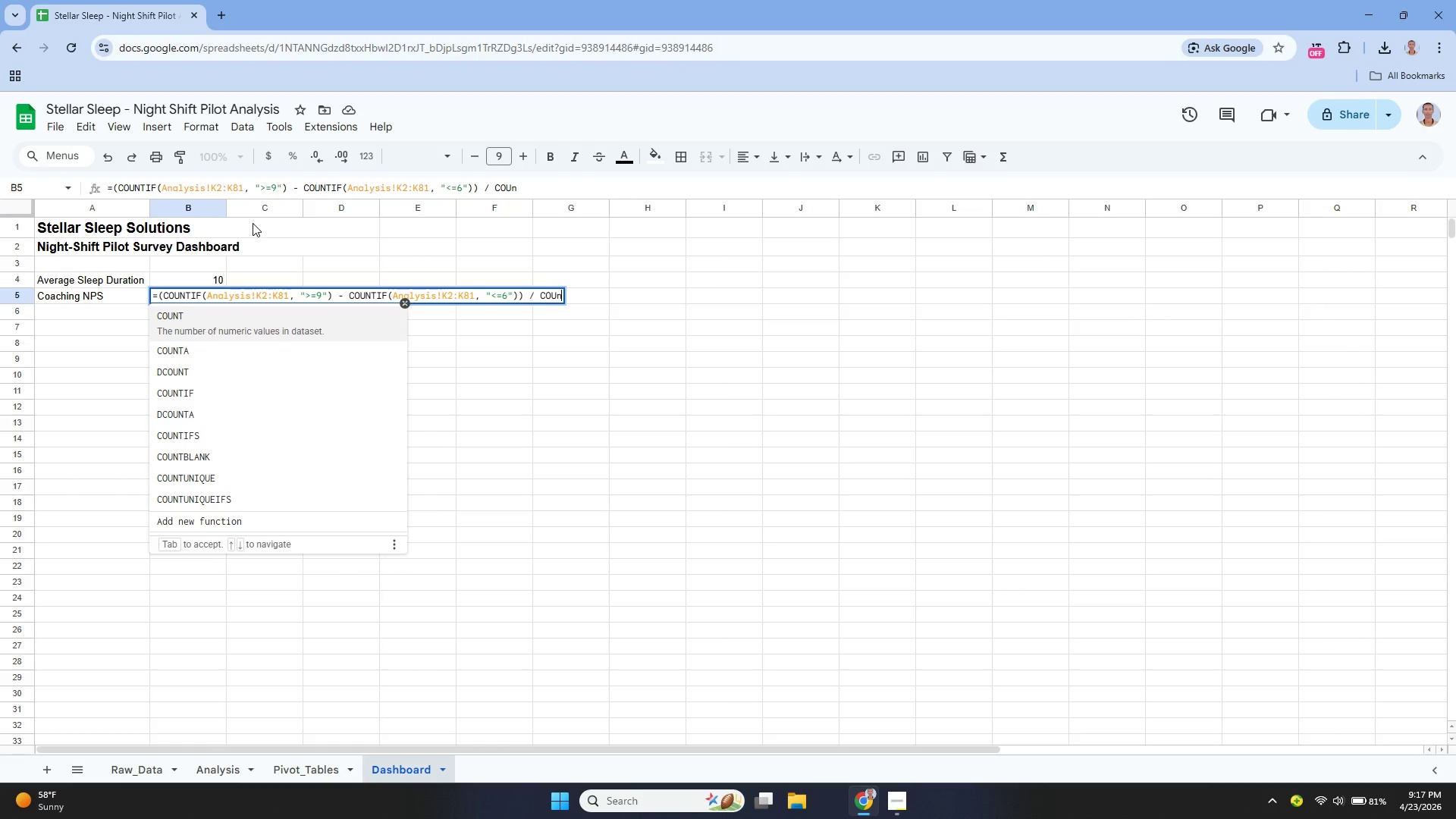 
key(ArrowDown)
 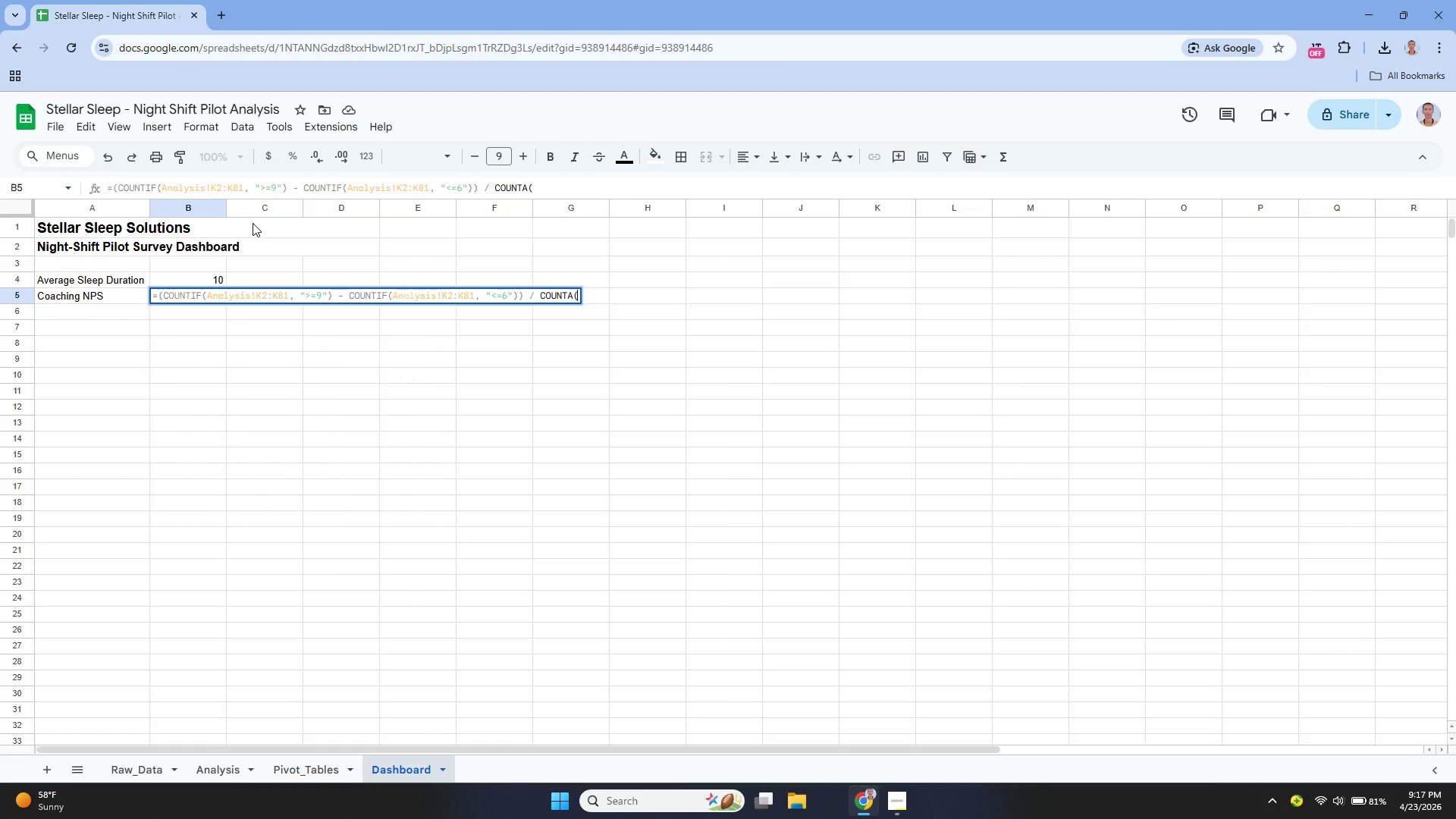 
key(Enter)
 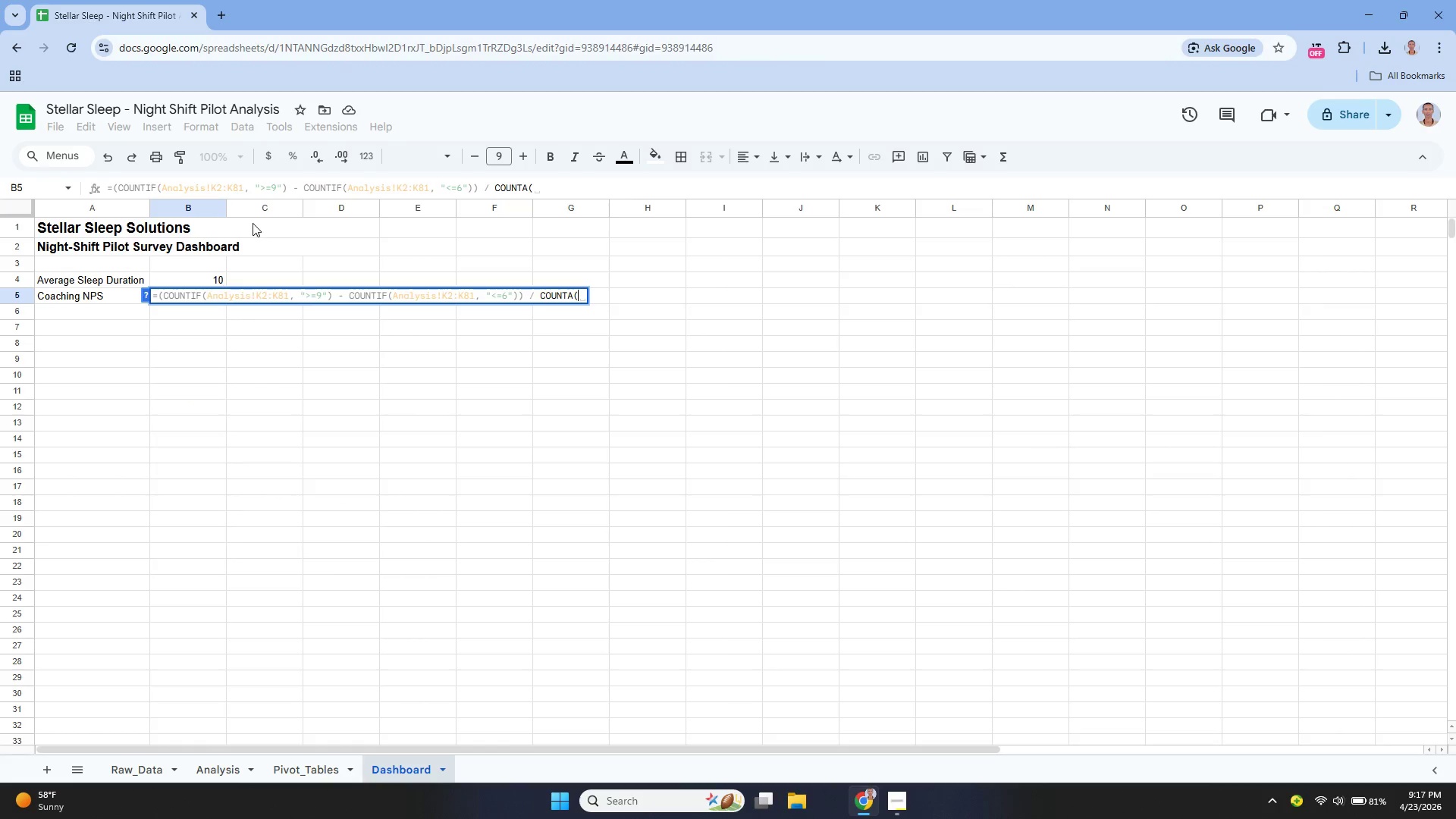 
hold_key(key=ShiftLeft, duration=0.66)
 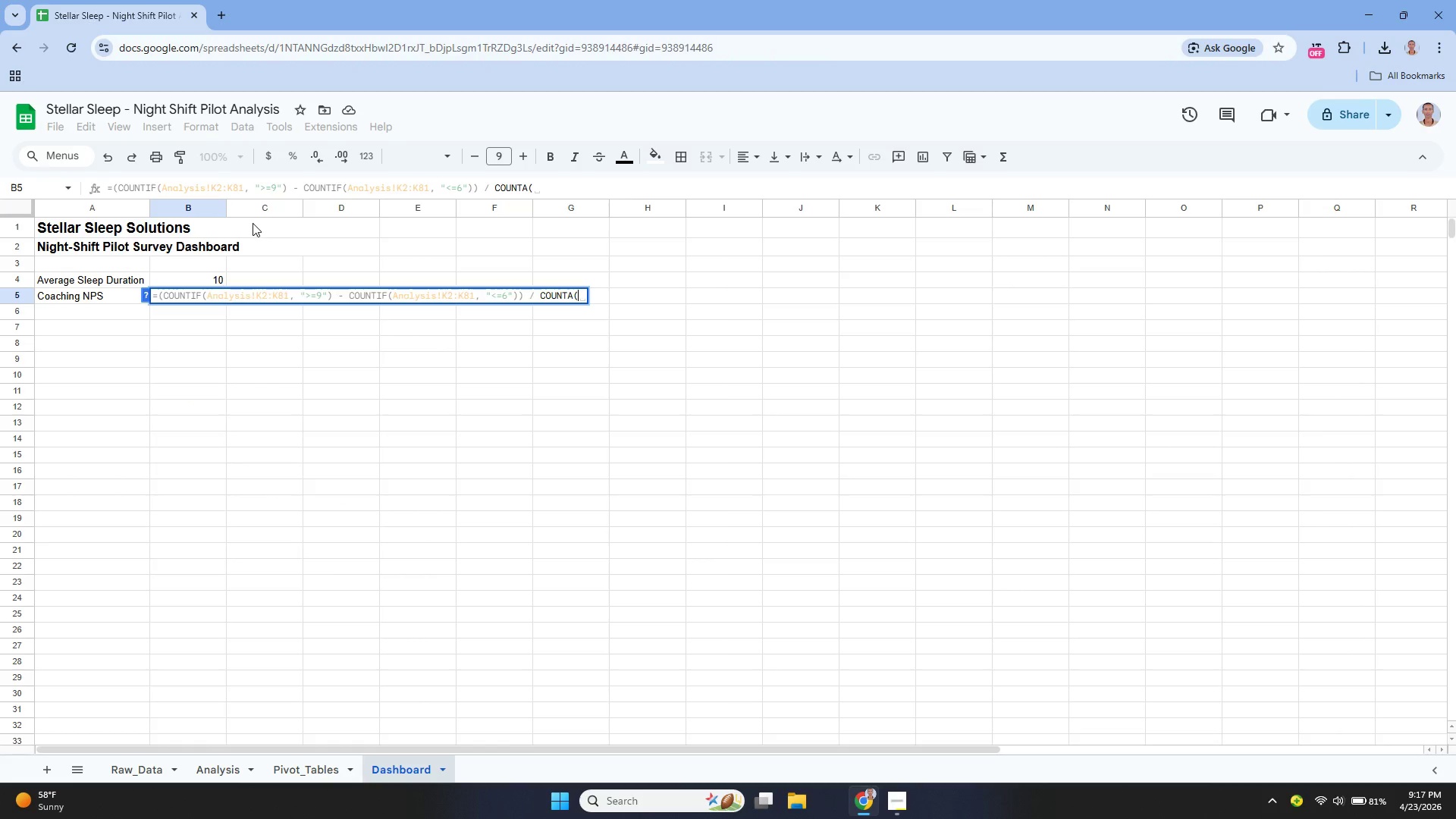 
type(Analysis!K)
 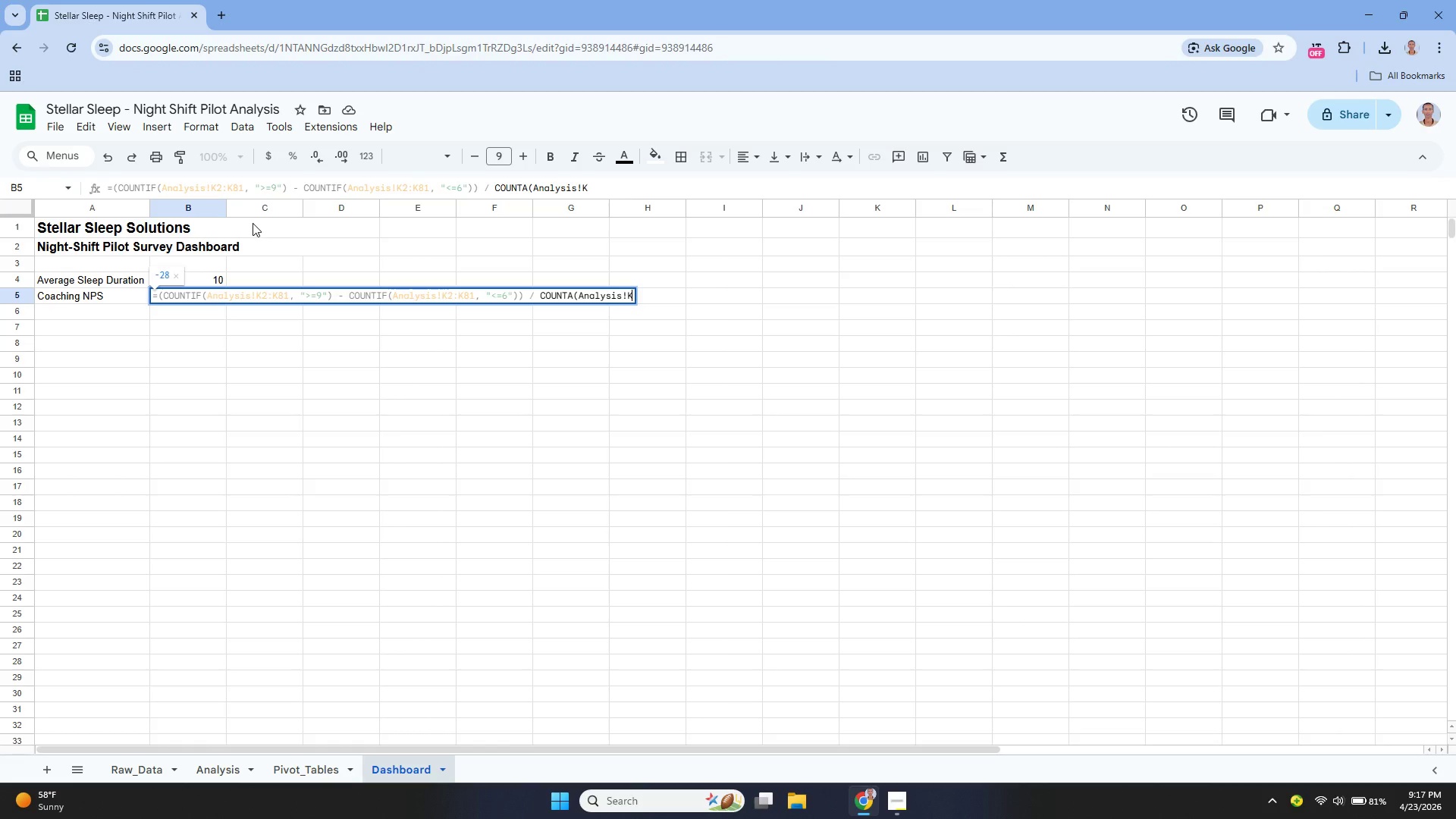 
type(2:K81)
 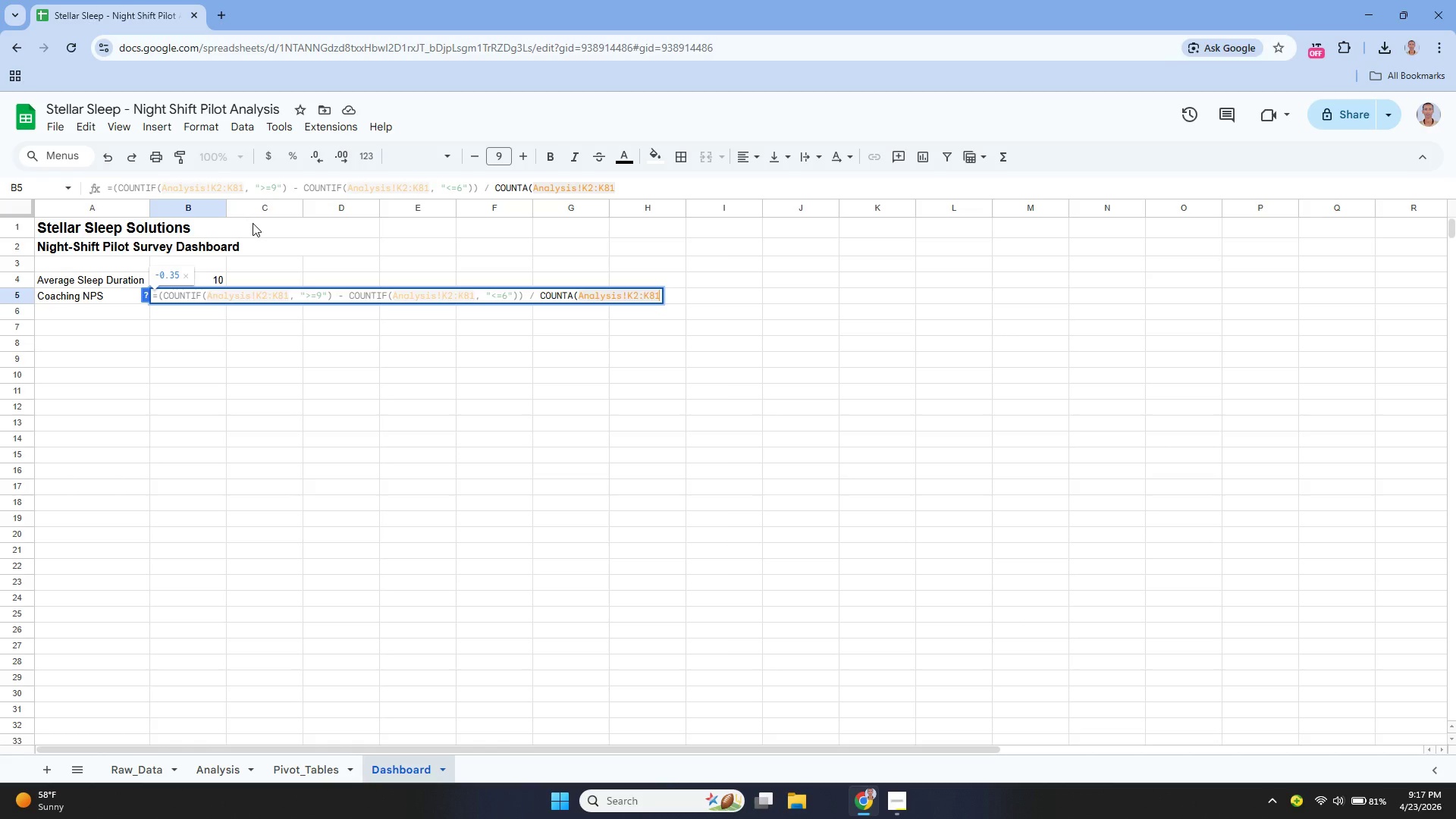 
wait(17.64)
 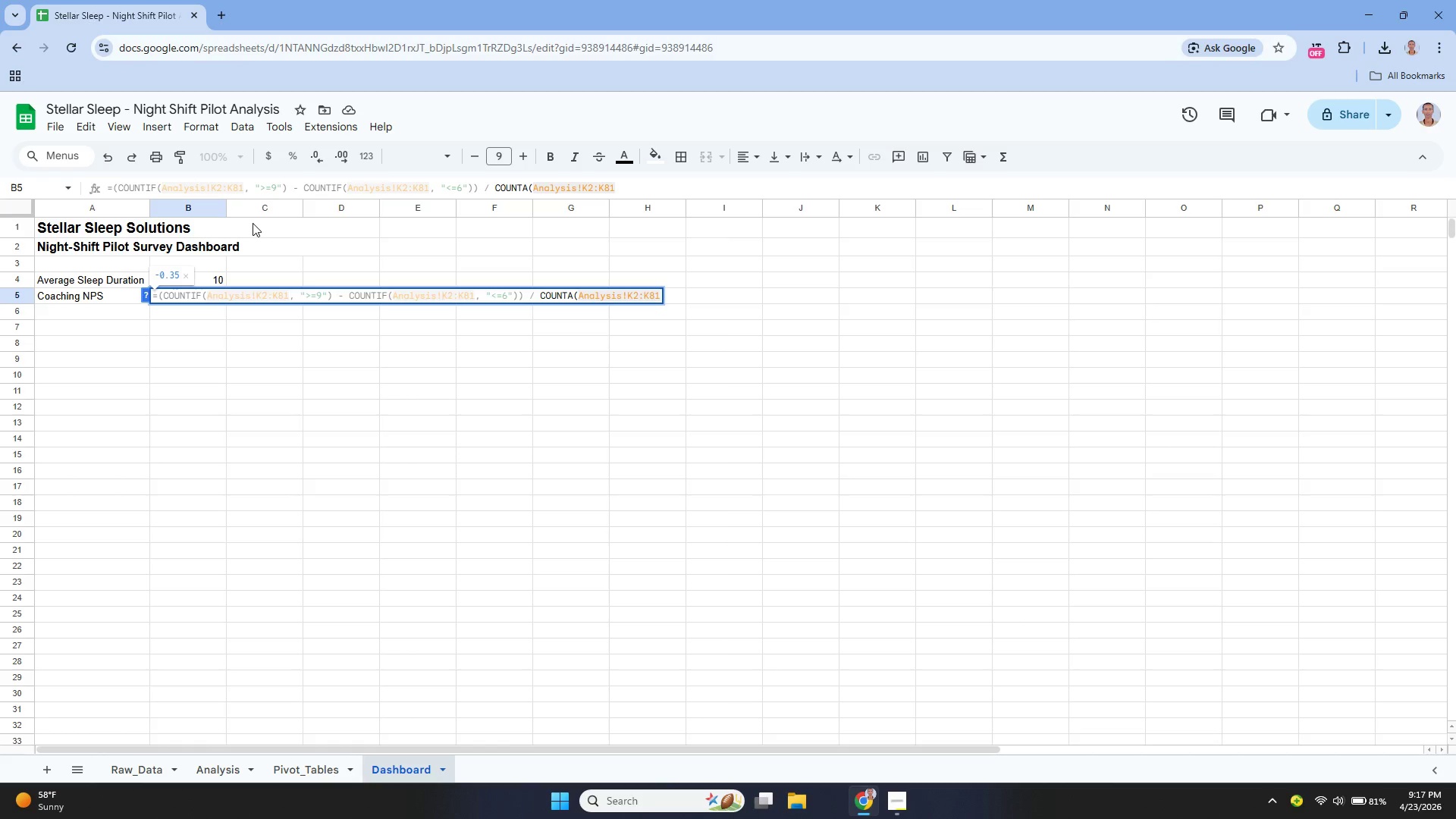 
type() + 100)
 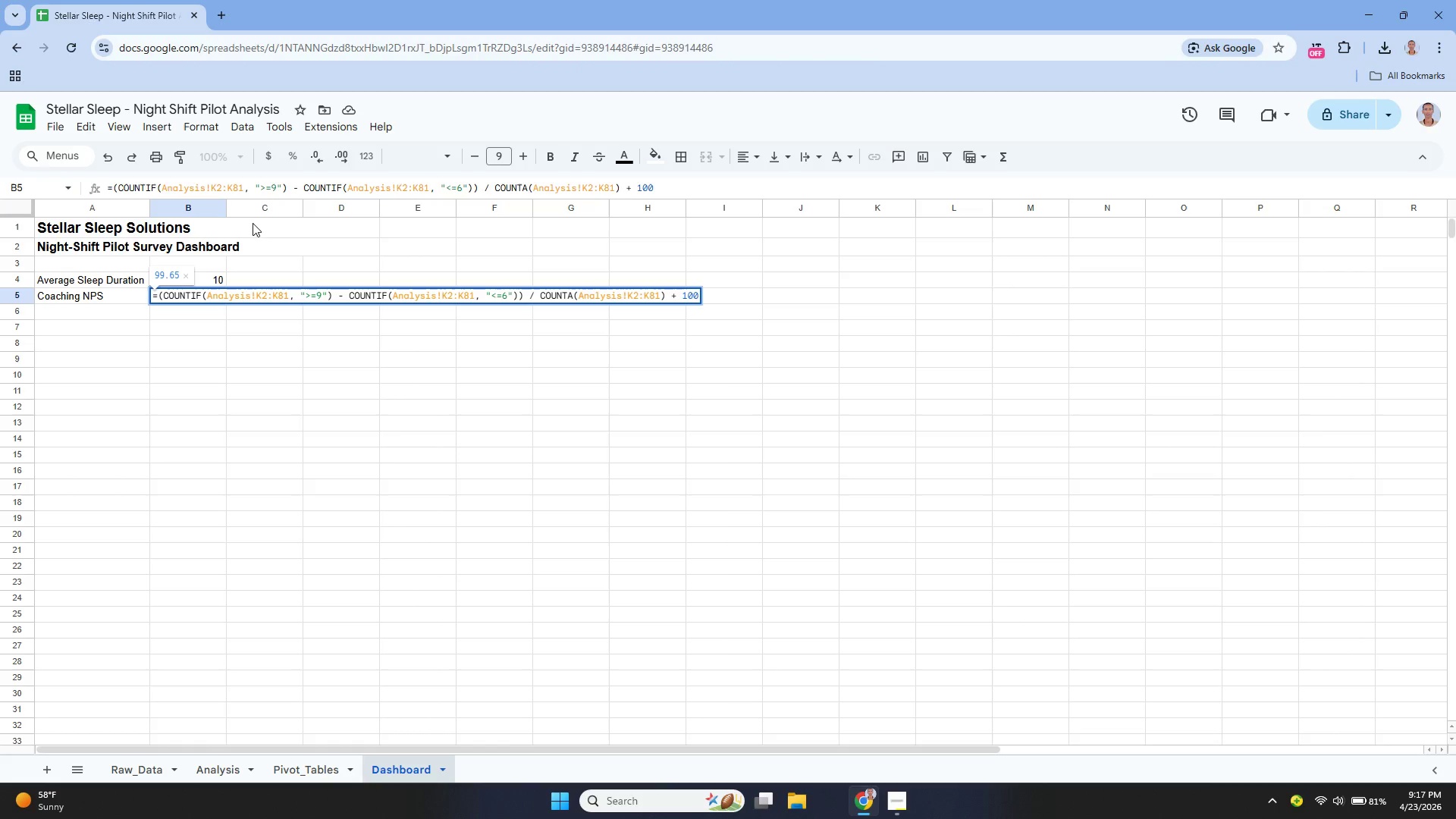 
wait(7.86)
 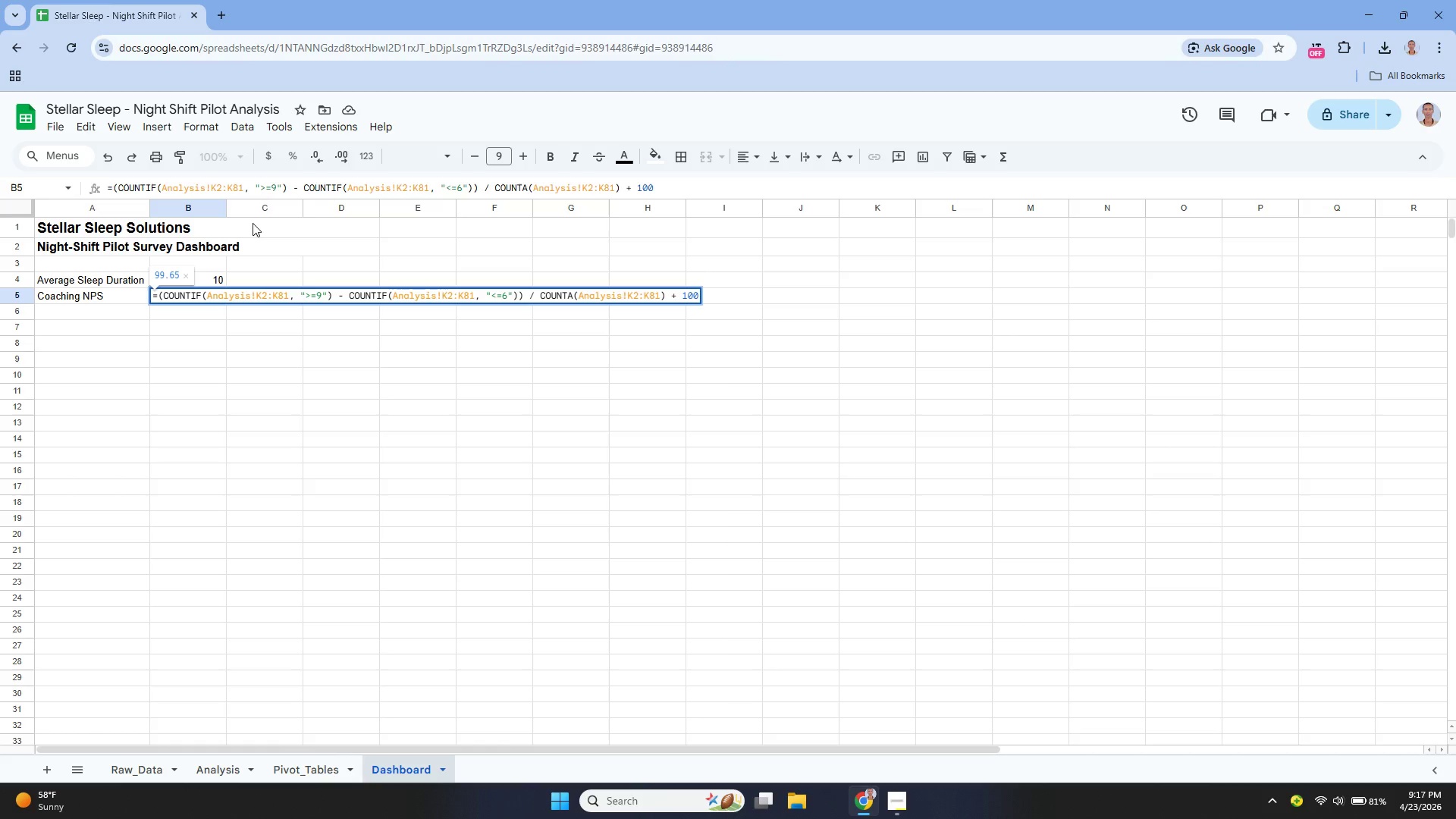 
key(Enter)
 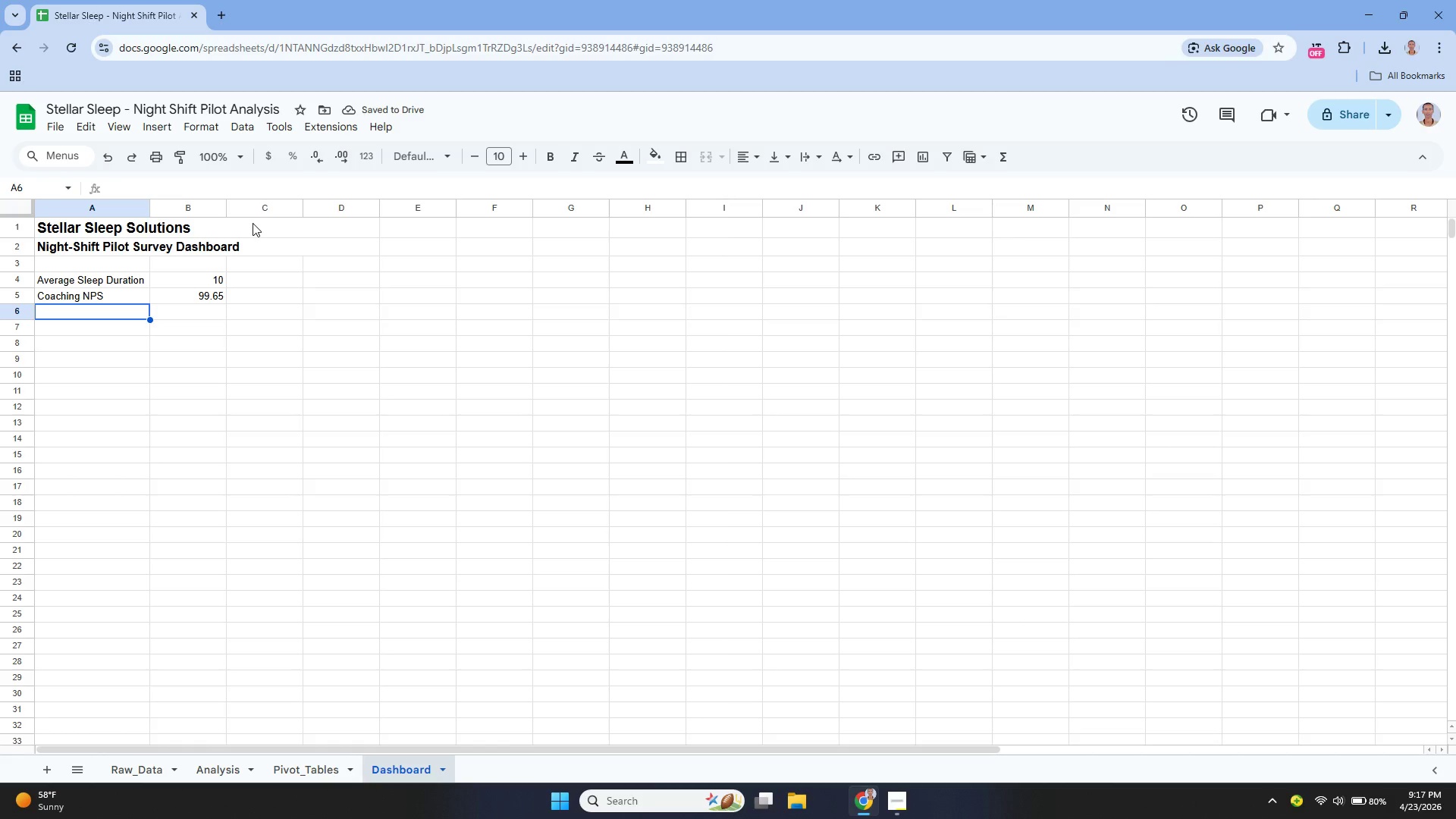 
wait(6.34)
 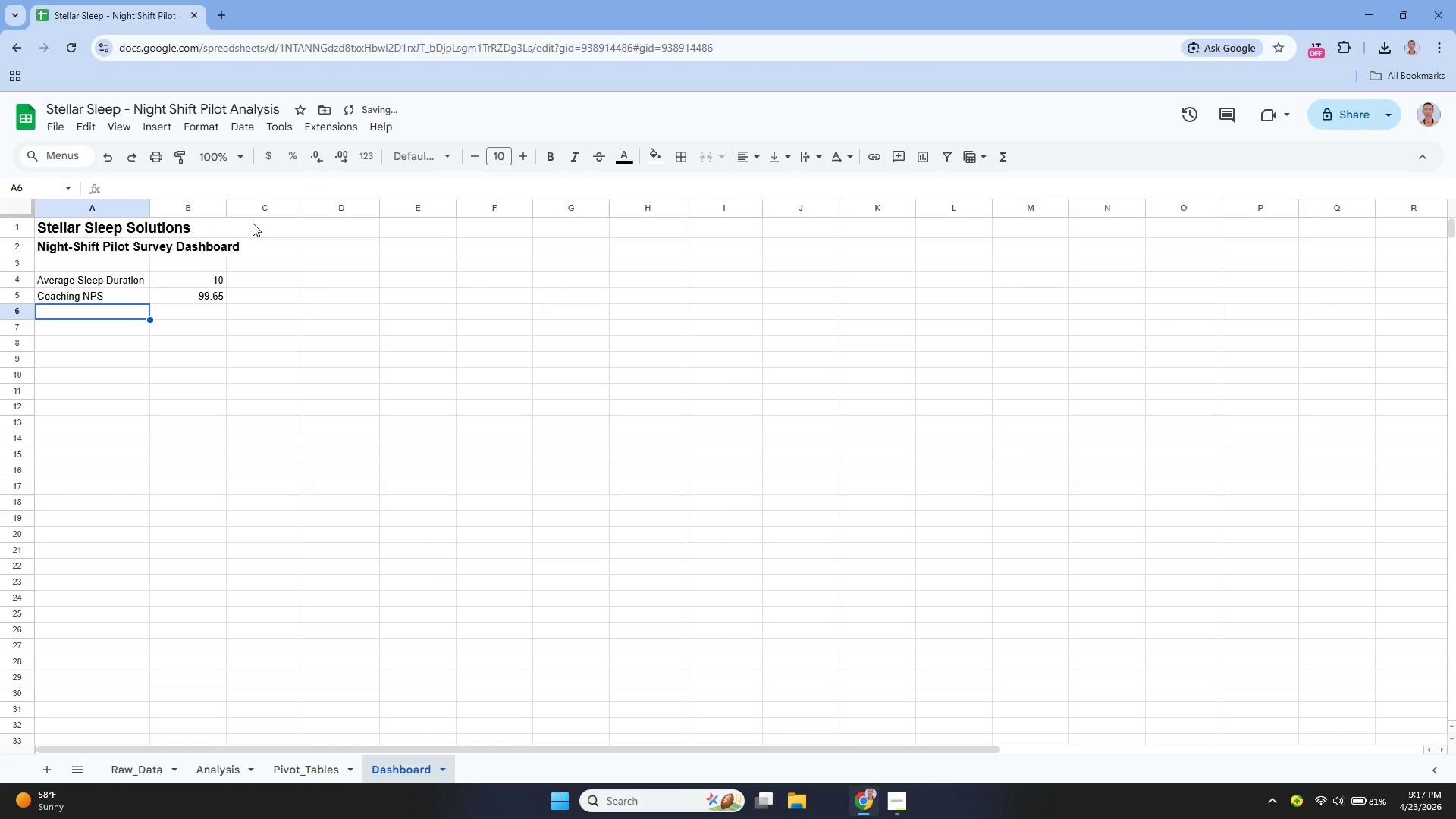 
left_click([180, 298])
 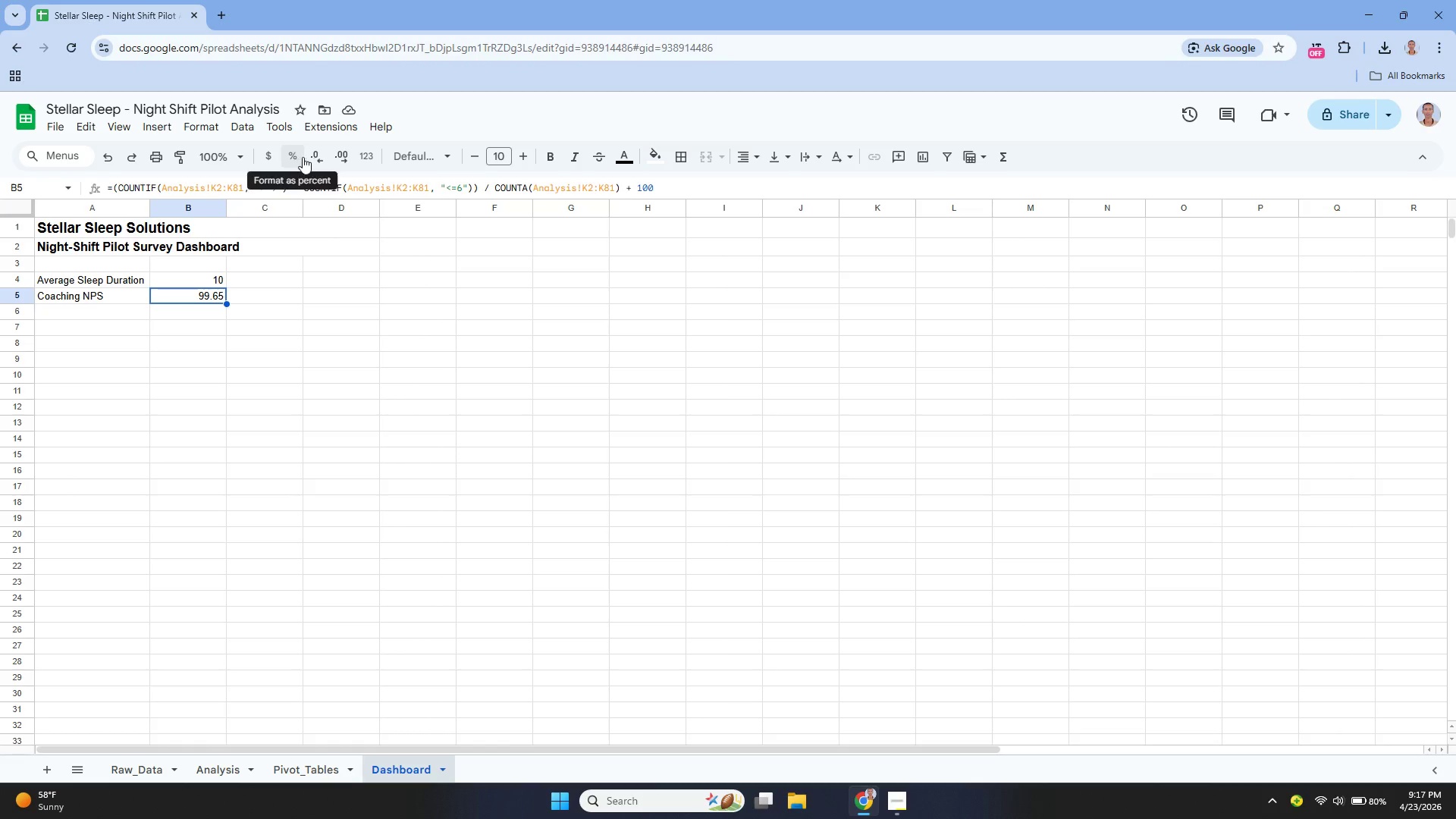 
left_click([315, 155])
 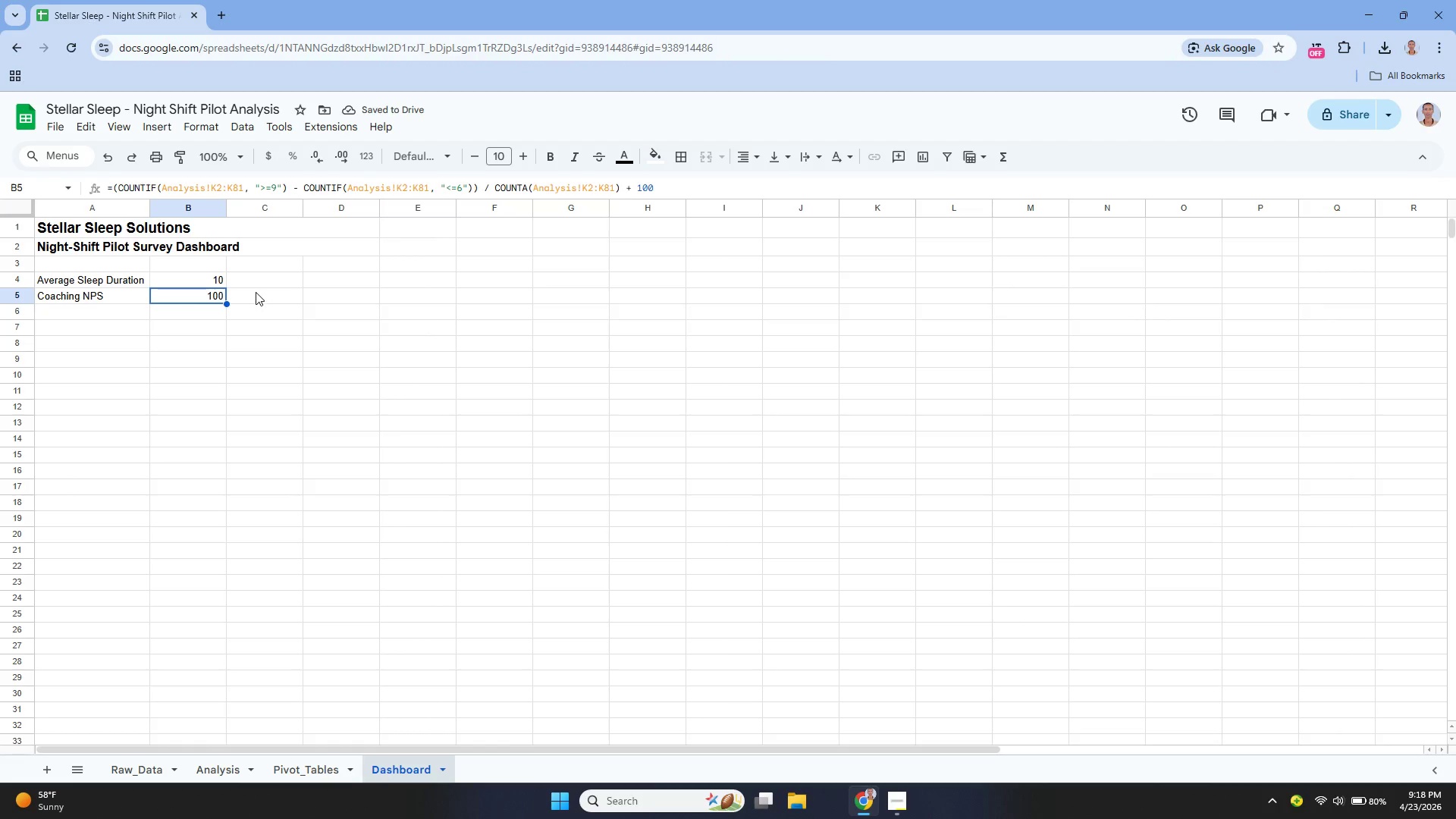 
left_click_drag(start_coordinate=[68, 279], to_coordinate=[166, 292])
 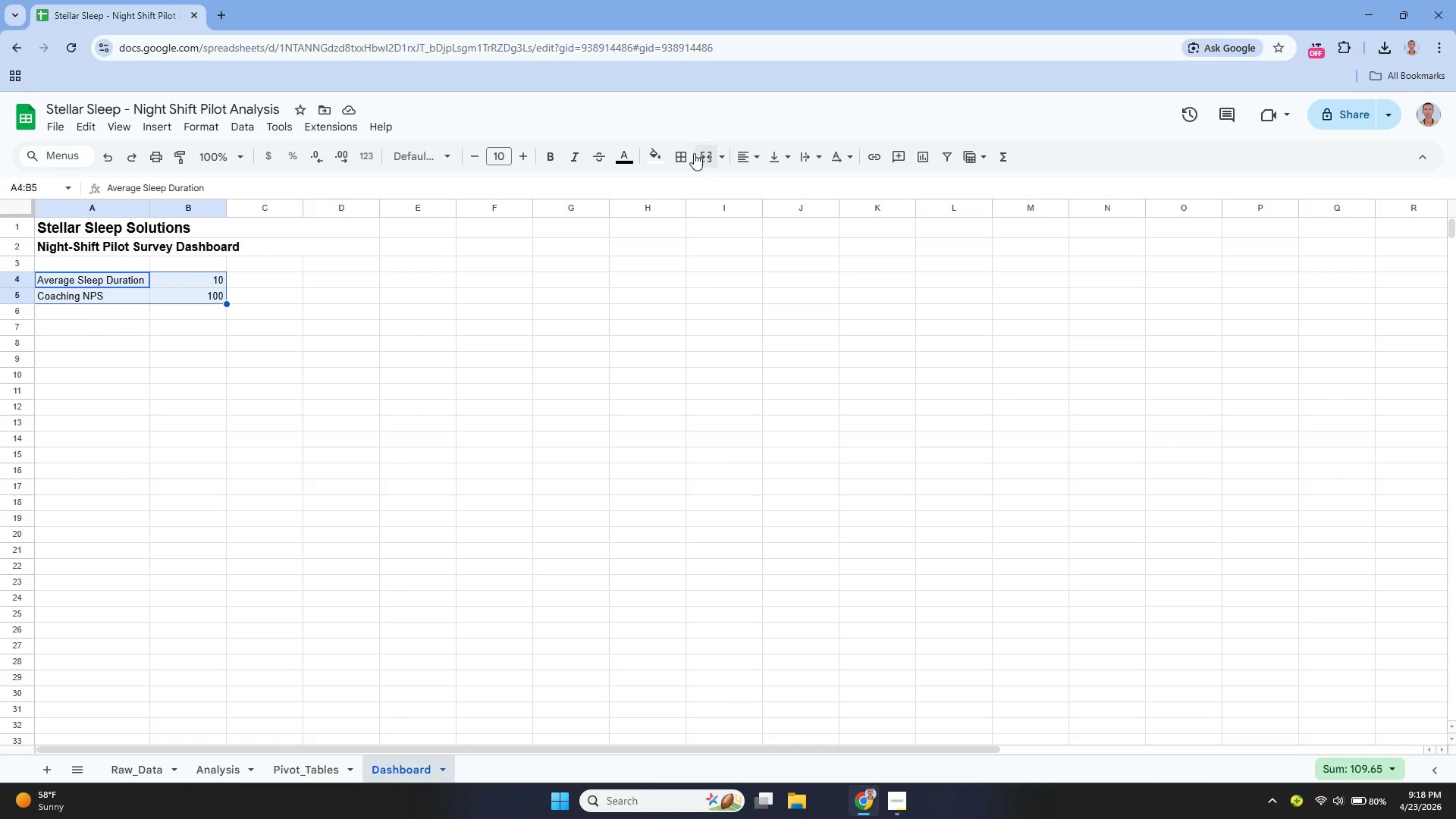 
left_click([683, 155])
 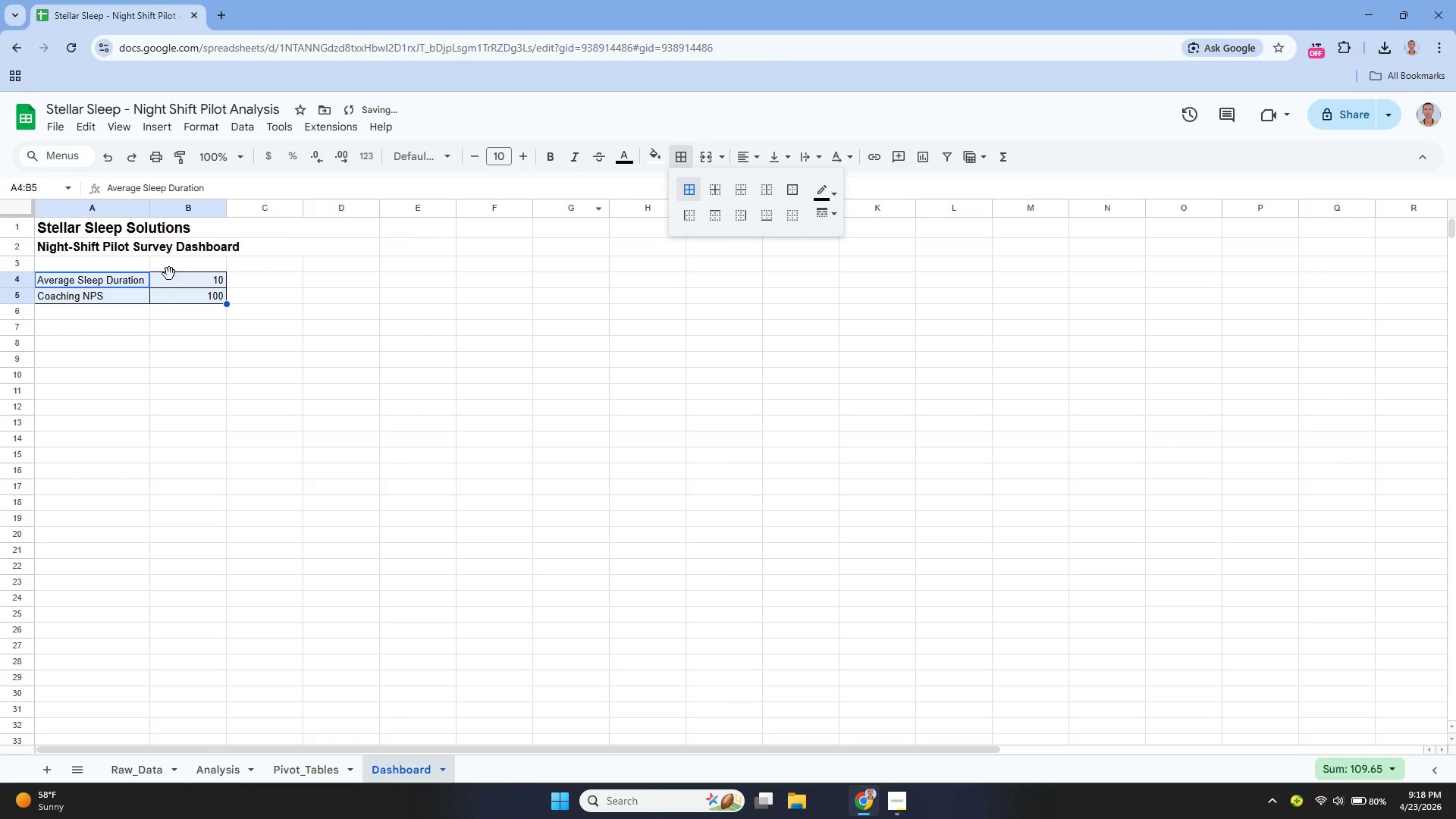 
left_click_drag(start_coordinate=[126, 275], to_coordinate=[127, 292])
 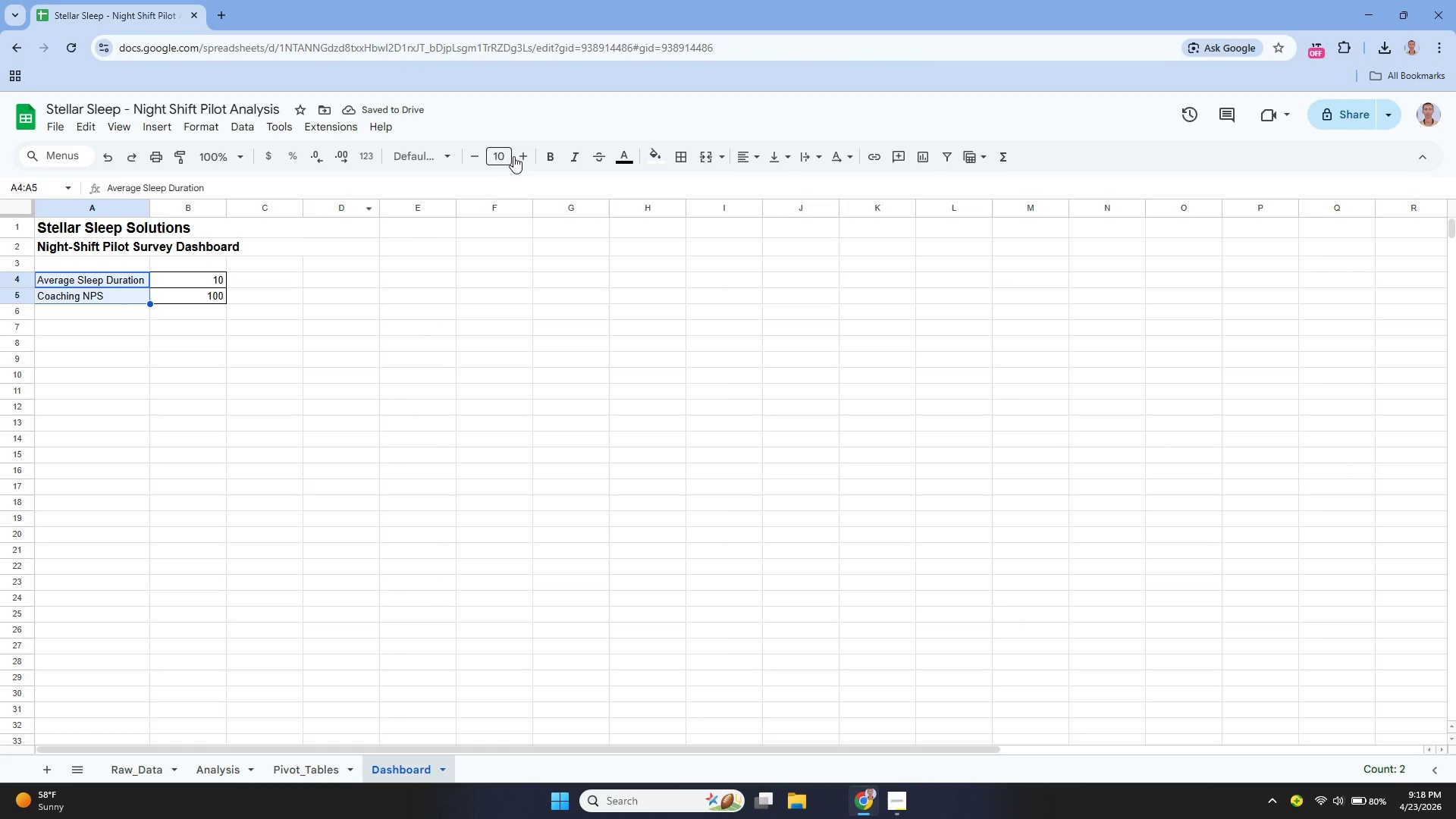 
left_click([516, 155])
 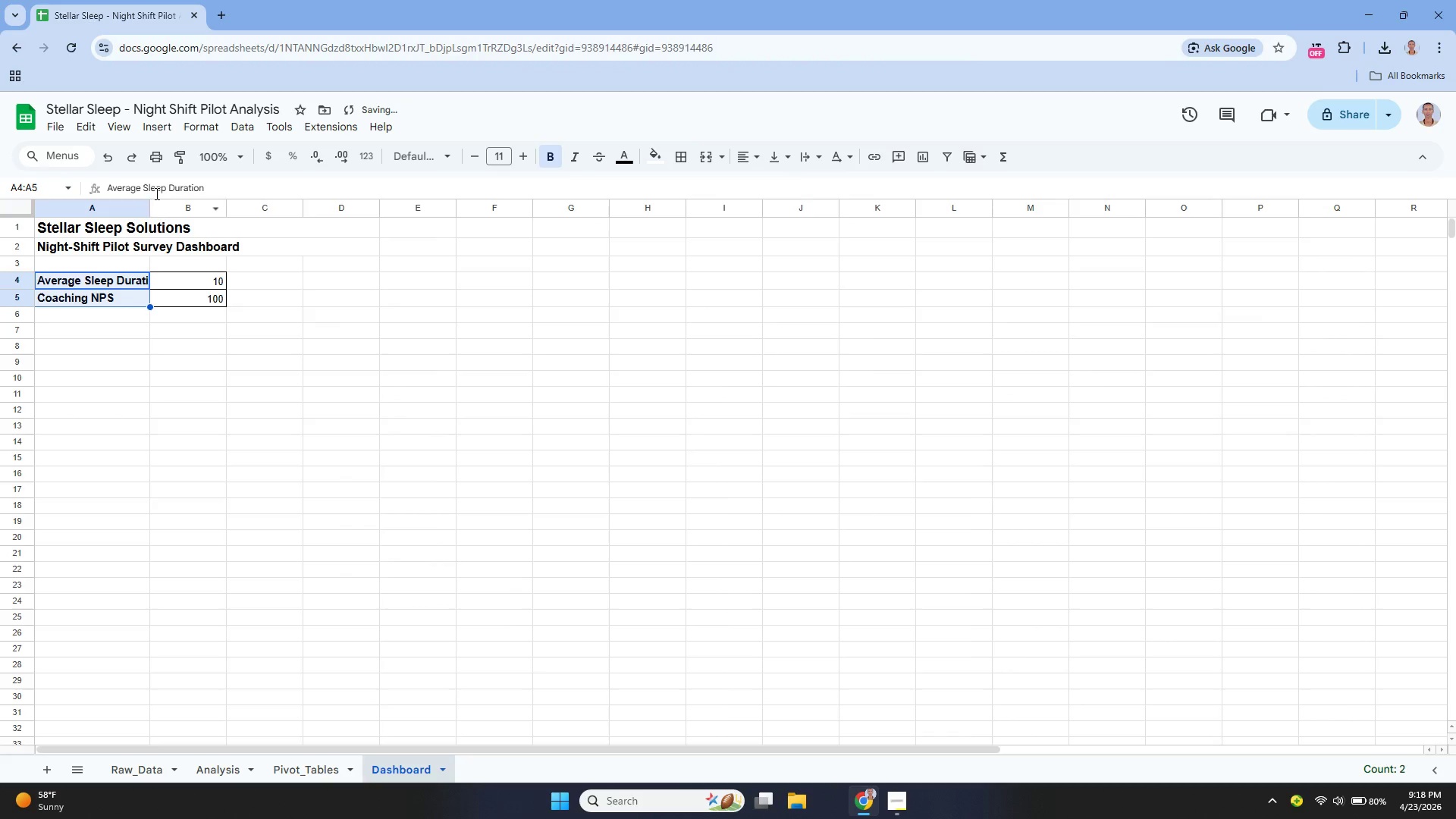 
left_click_drag(start_coordinate=[148, 206], to_coordinate=[162, 212])
 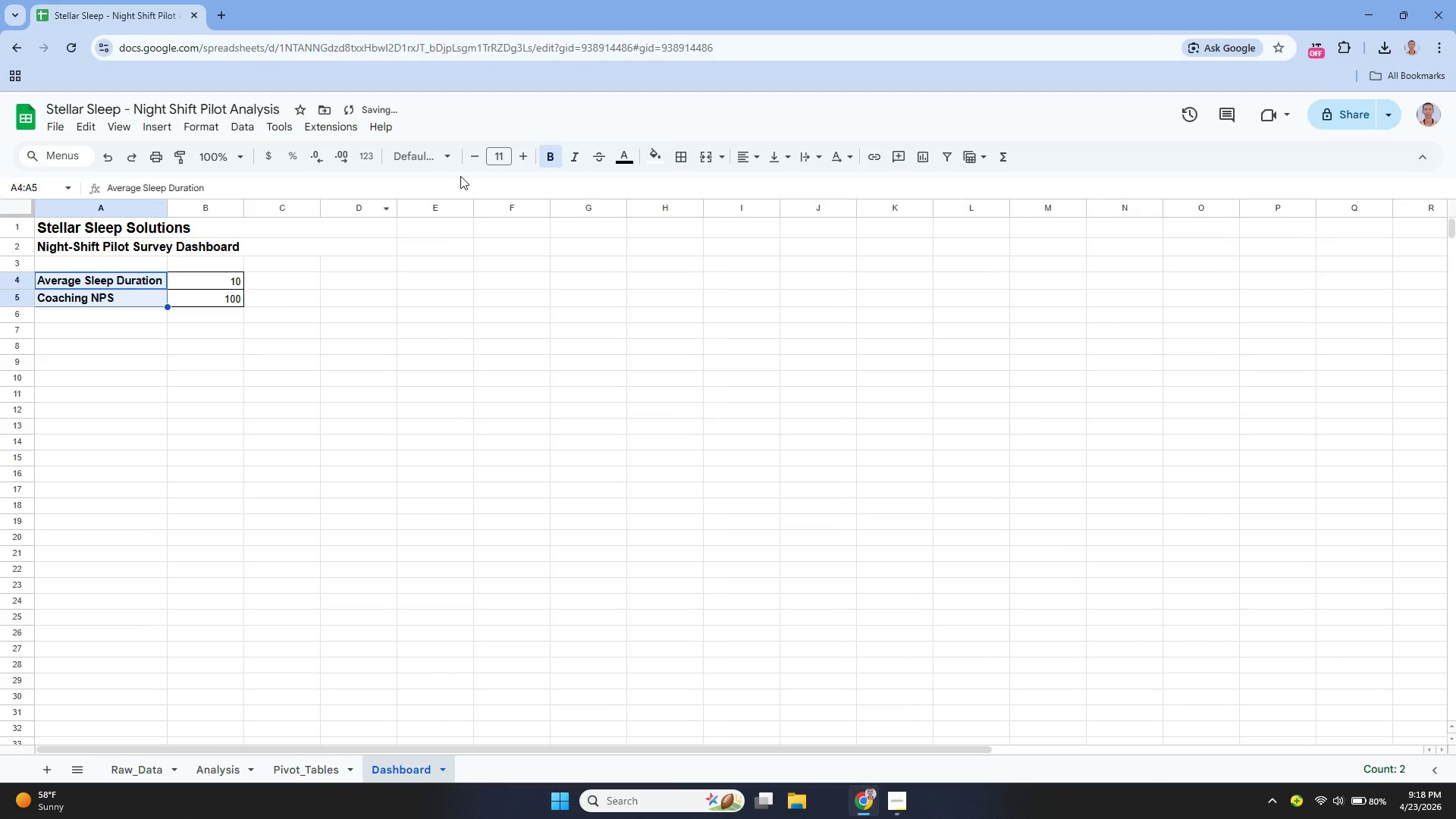 
left_click([551, 163])
 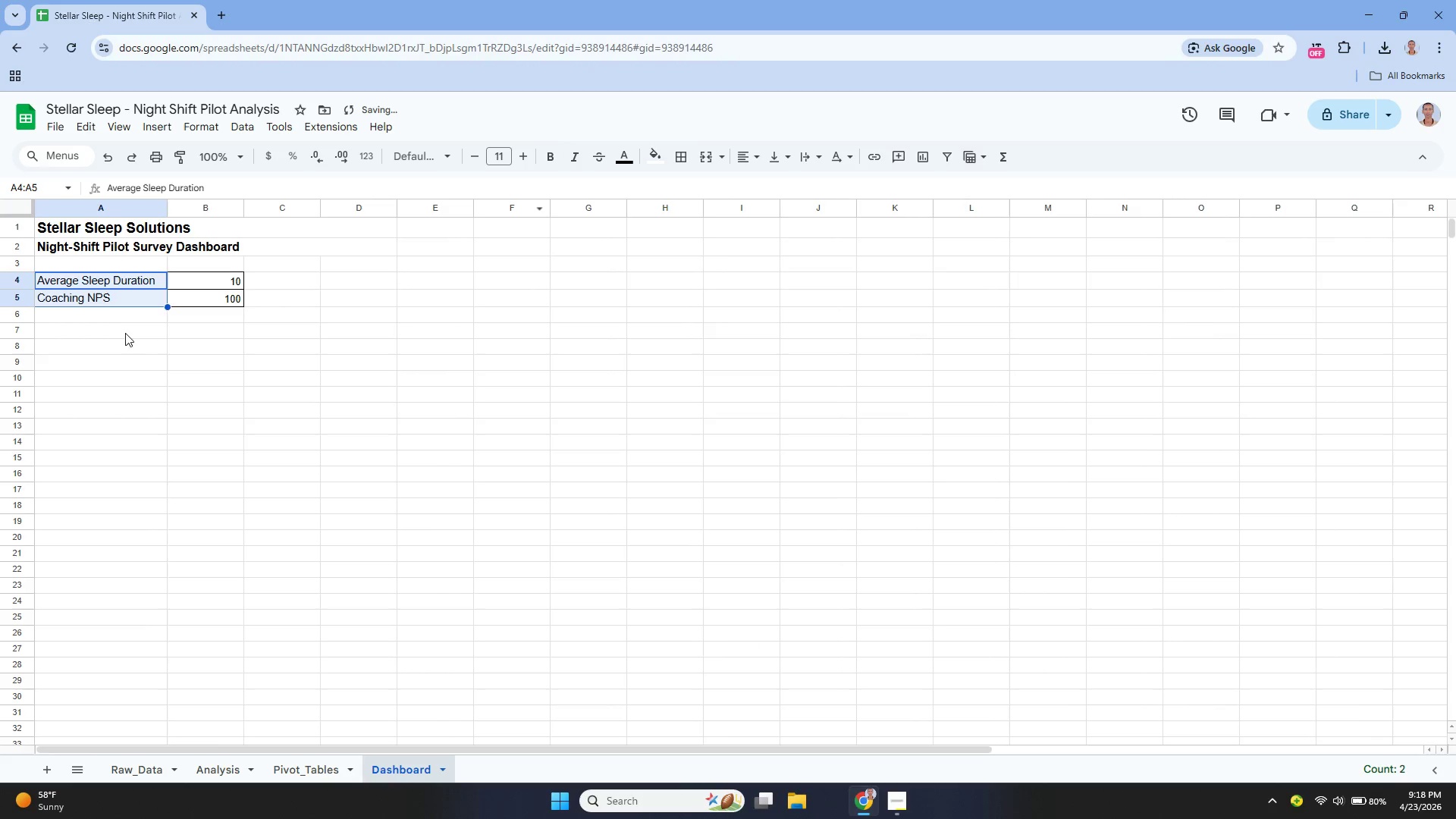 
left_click([107, 312])
 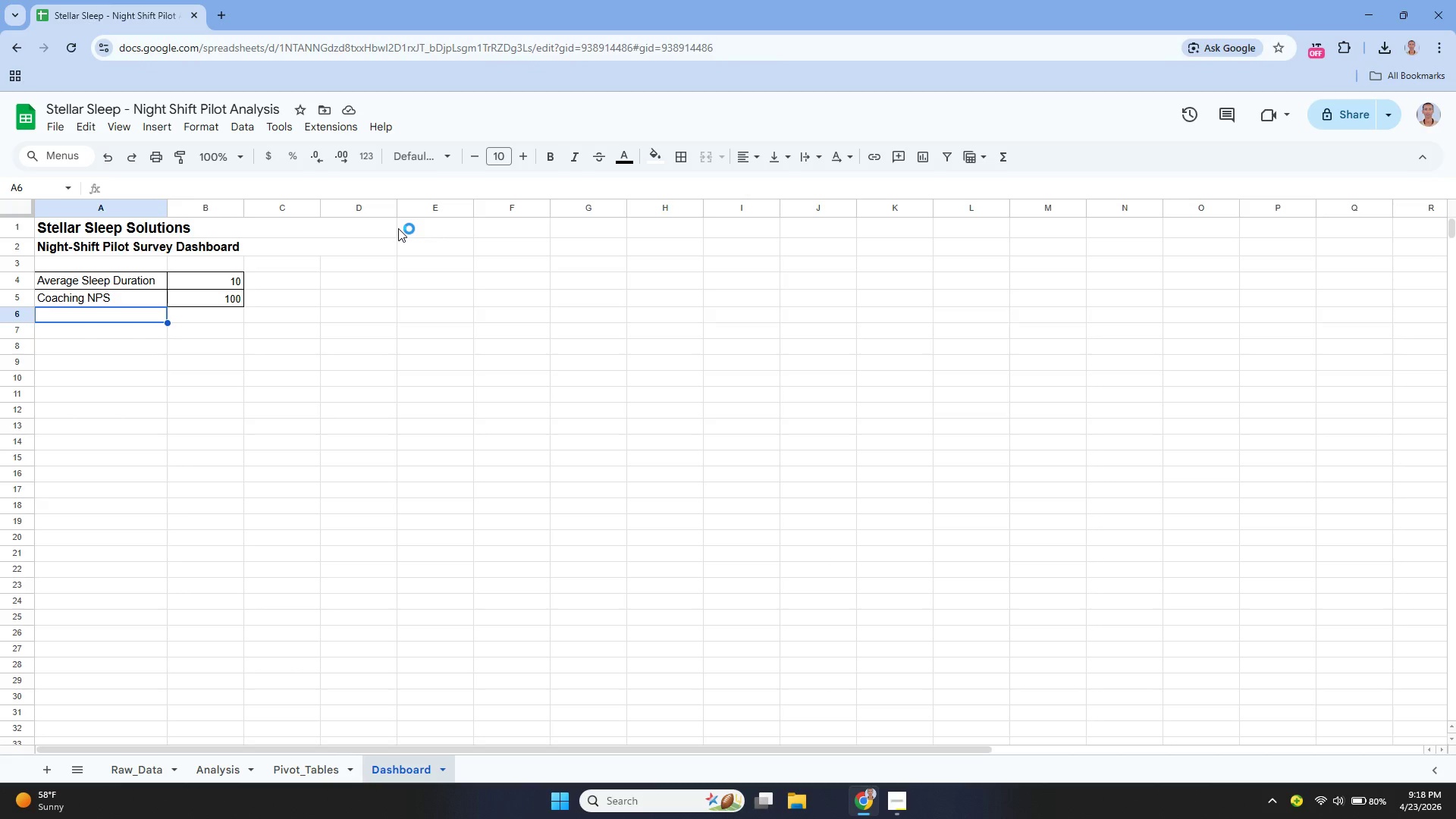 
wait(14.34)
 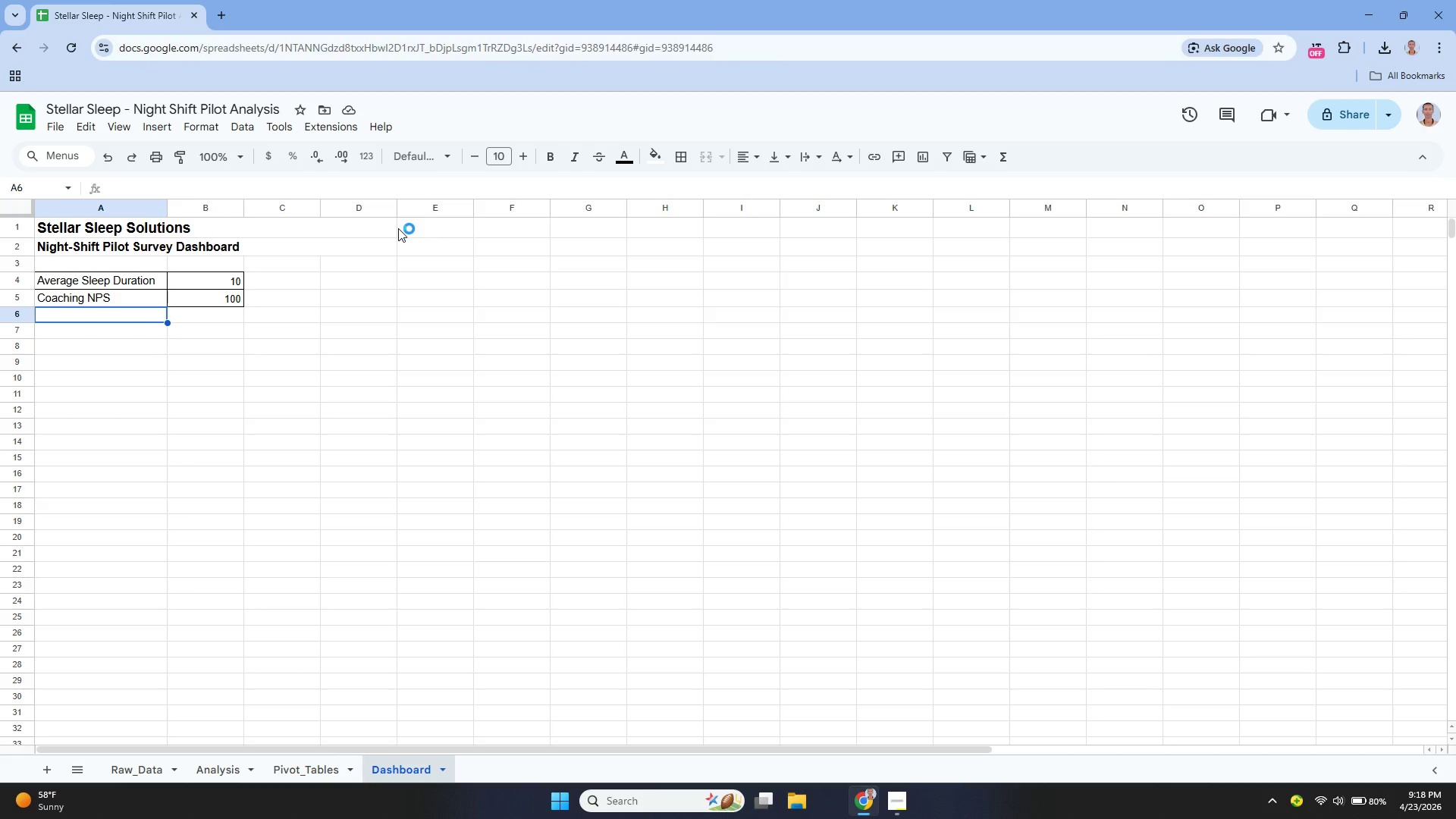 
left_click_drag(start_coordinate=[73, 226], to_coordinate=[243, 324])
 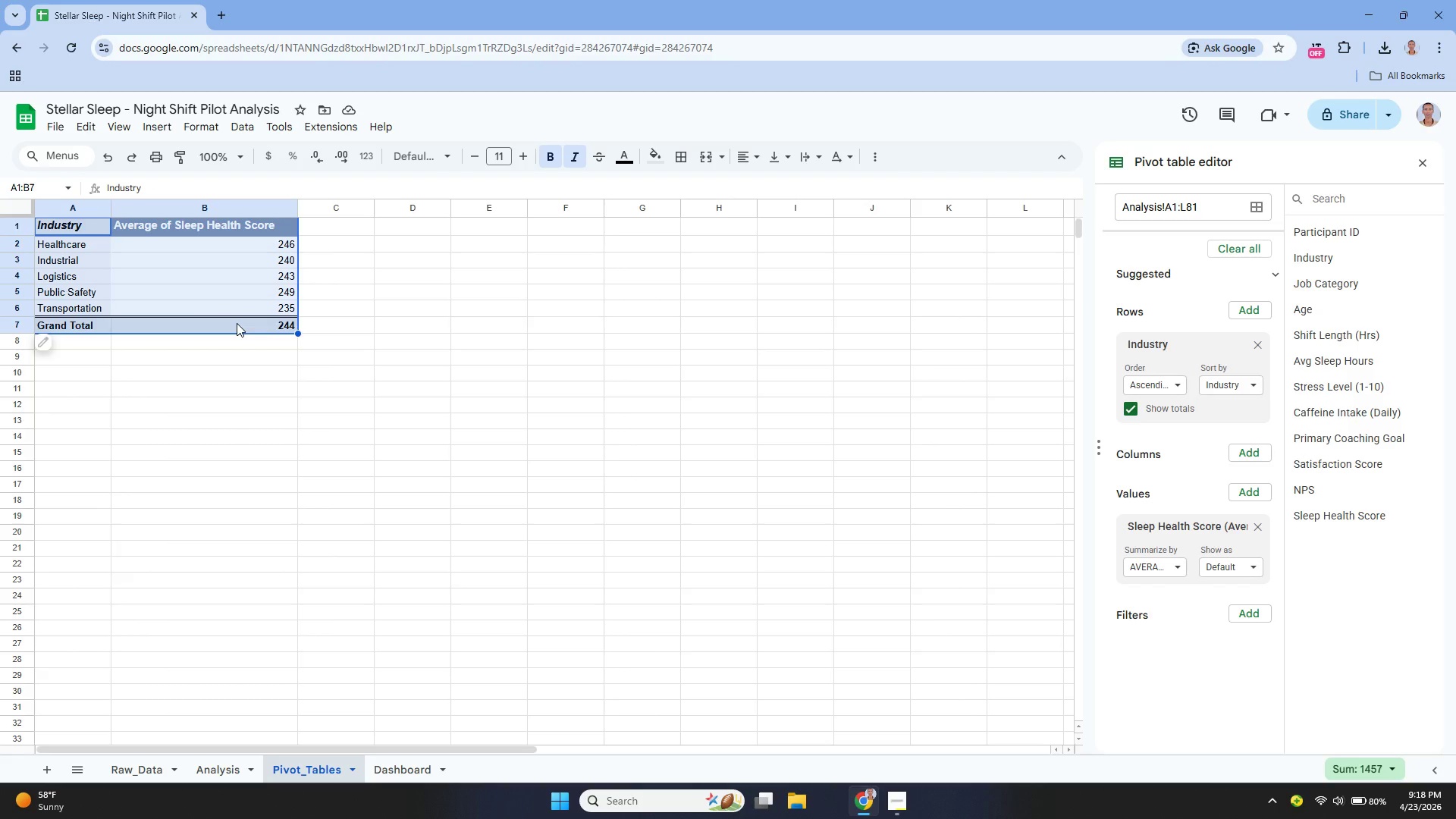 
key(Control+C)
 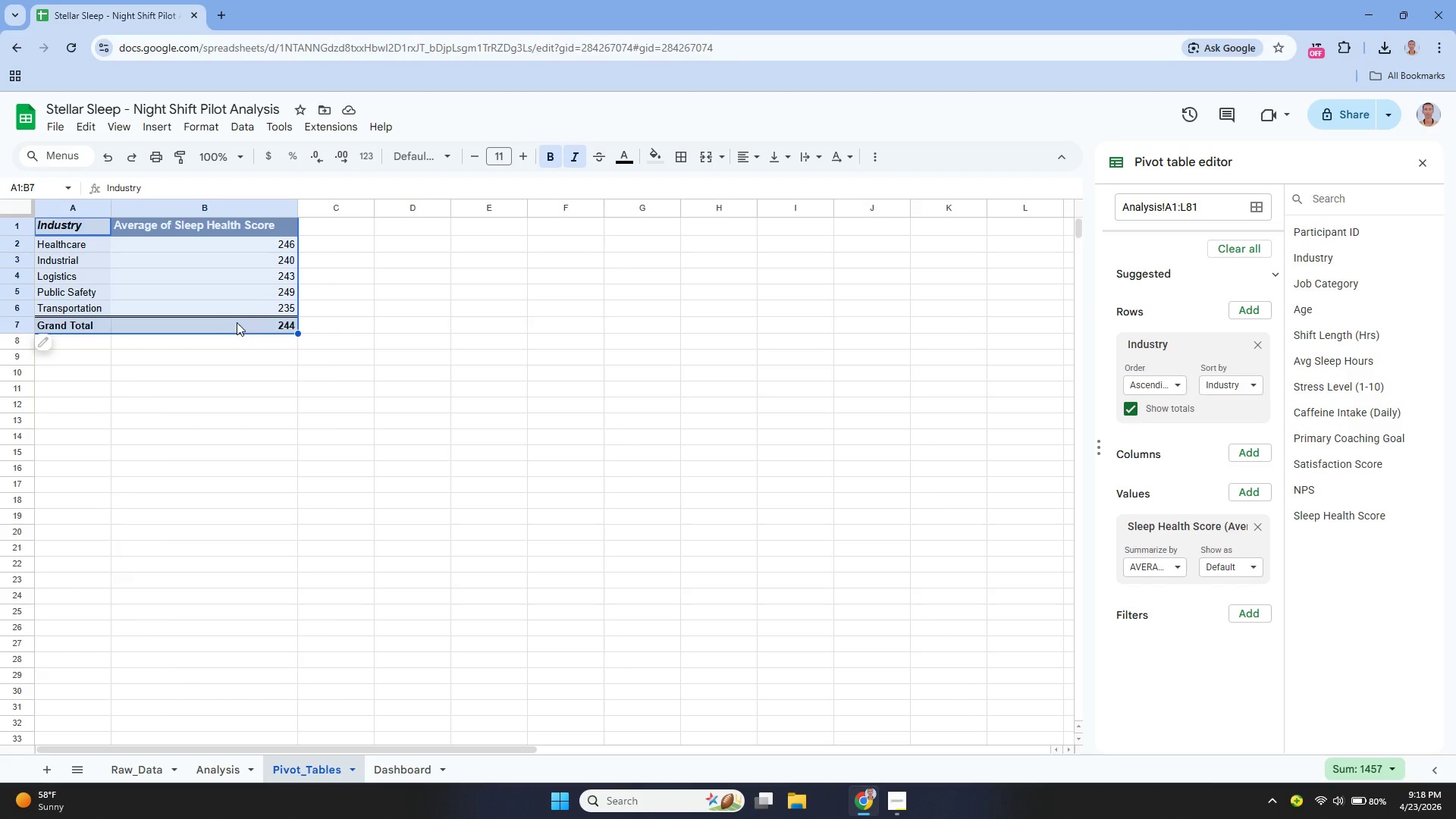 
key(Control+C)
 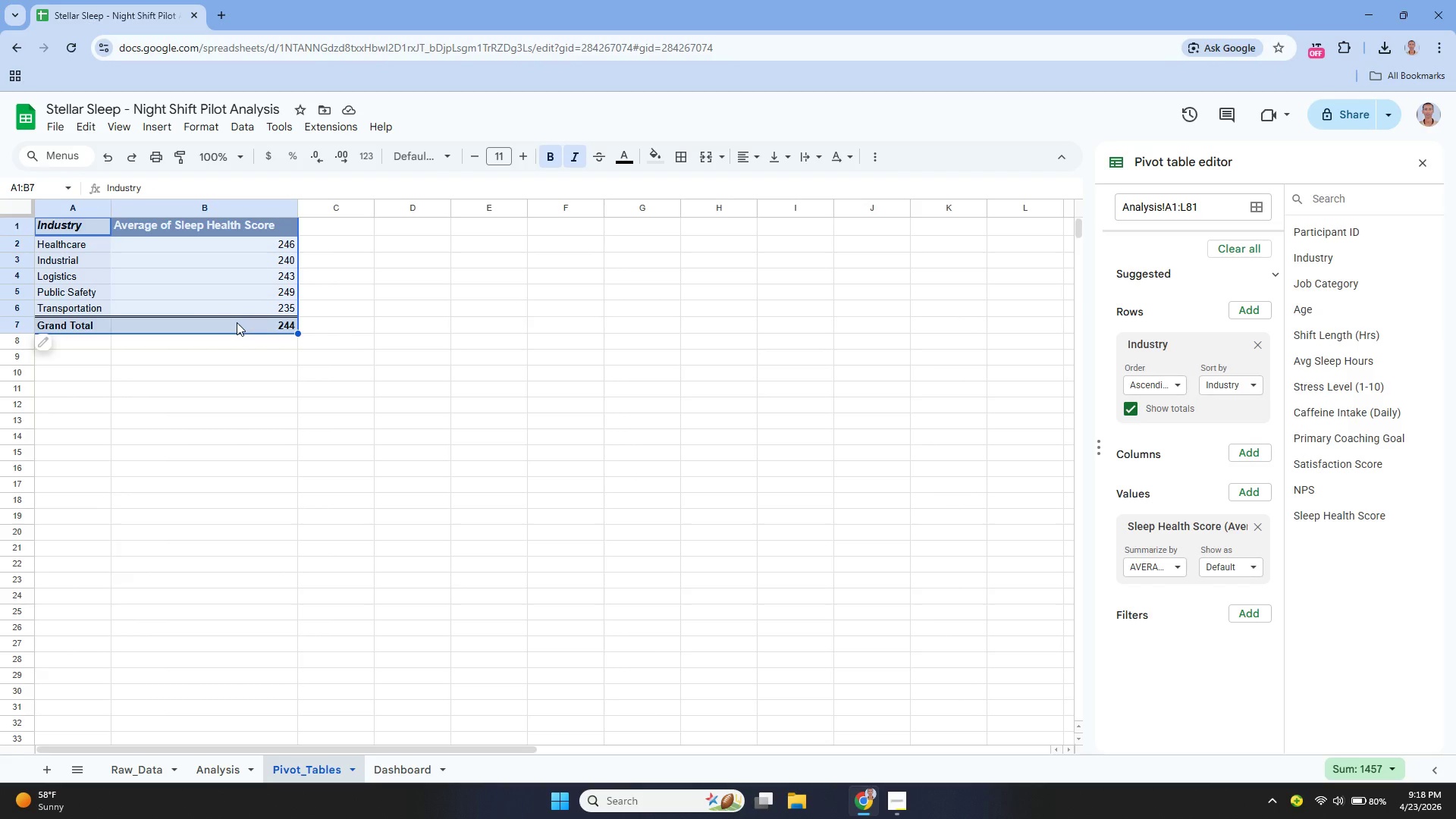 
key(Control+C)
 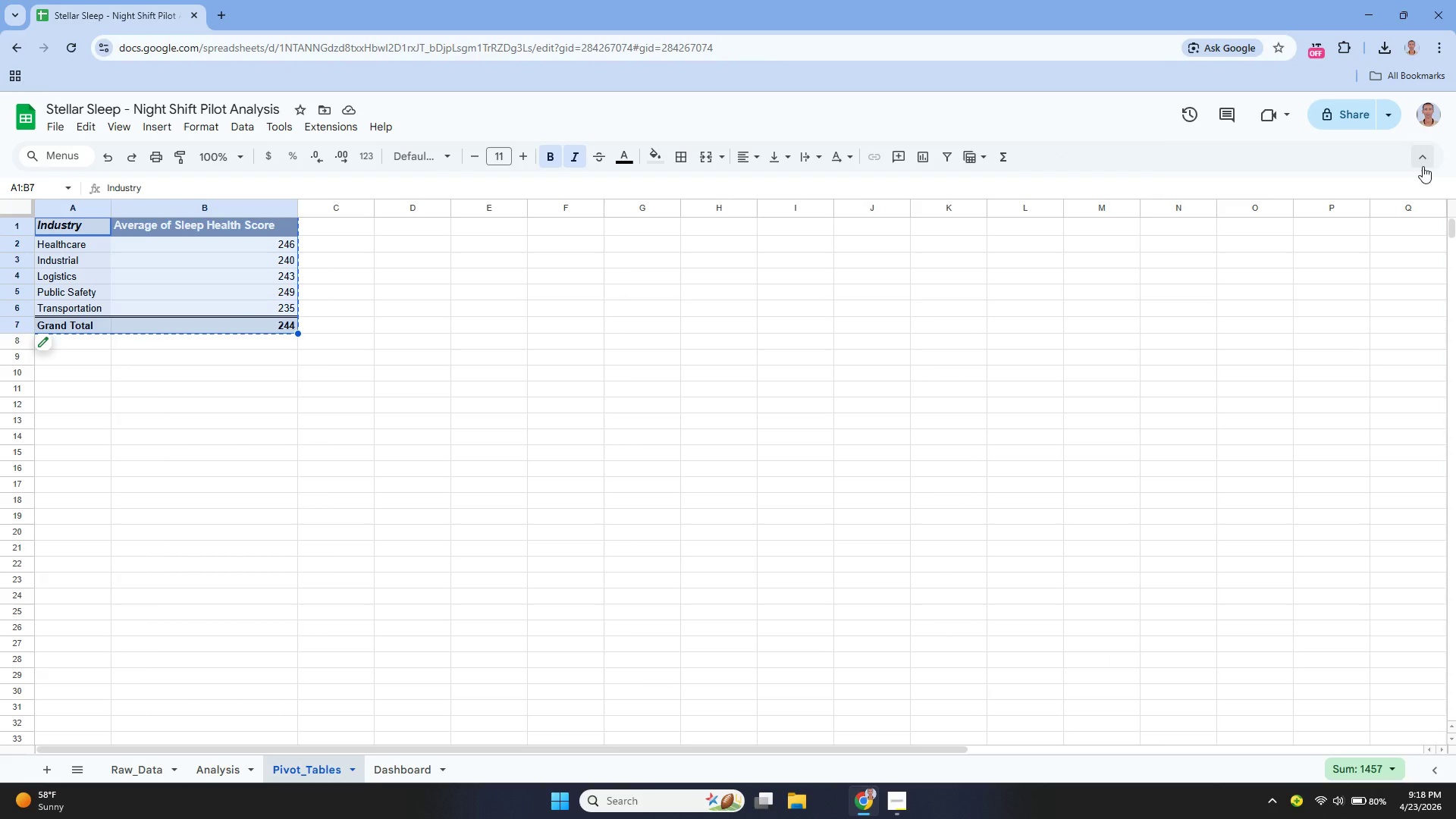 
key(Control+C)
 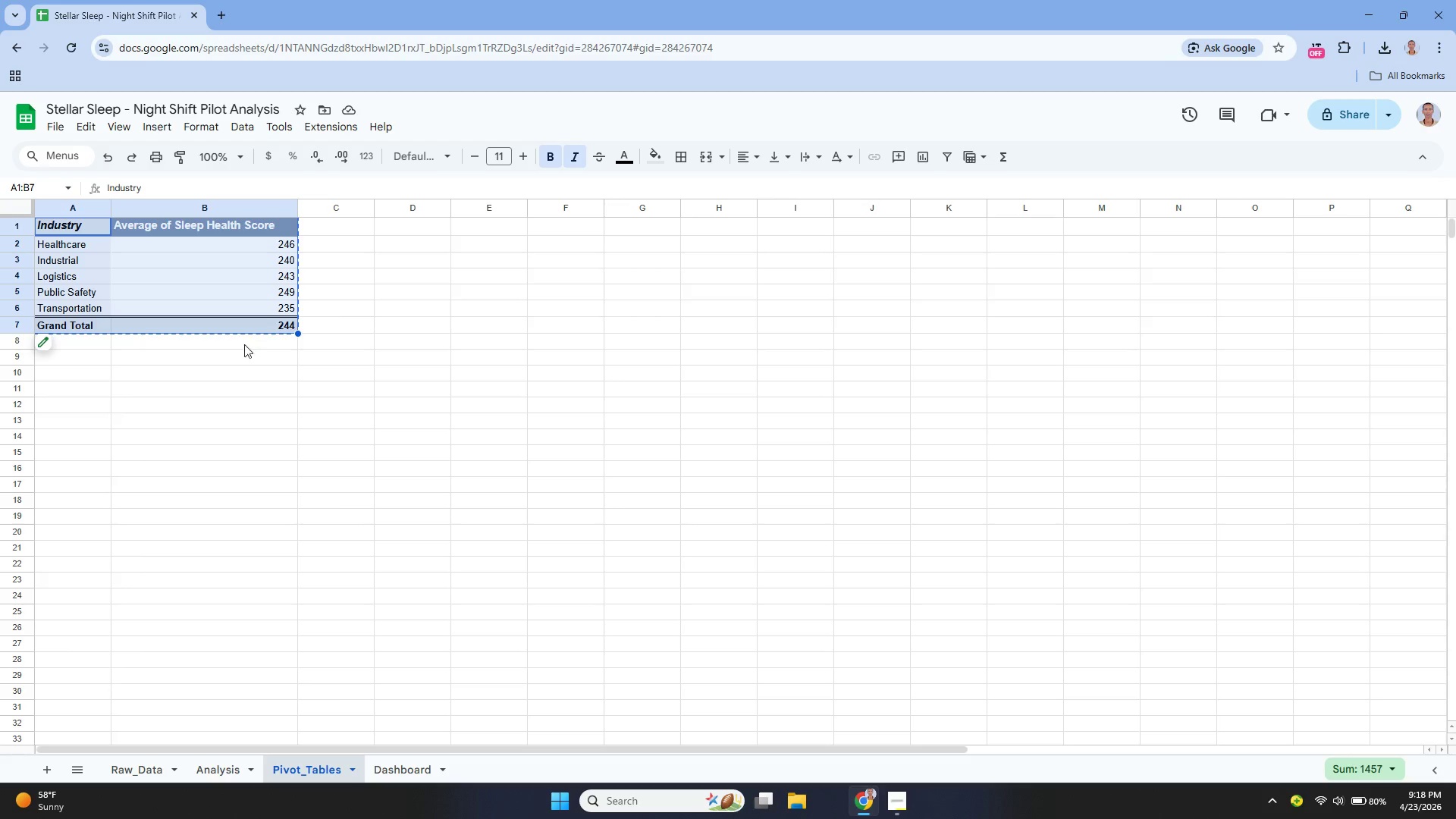 
key(Control+C)
 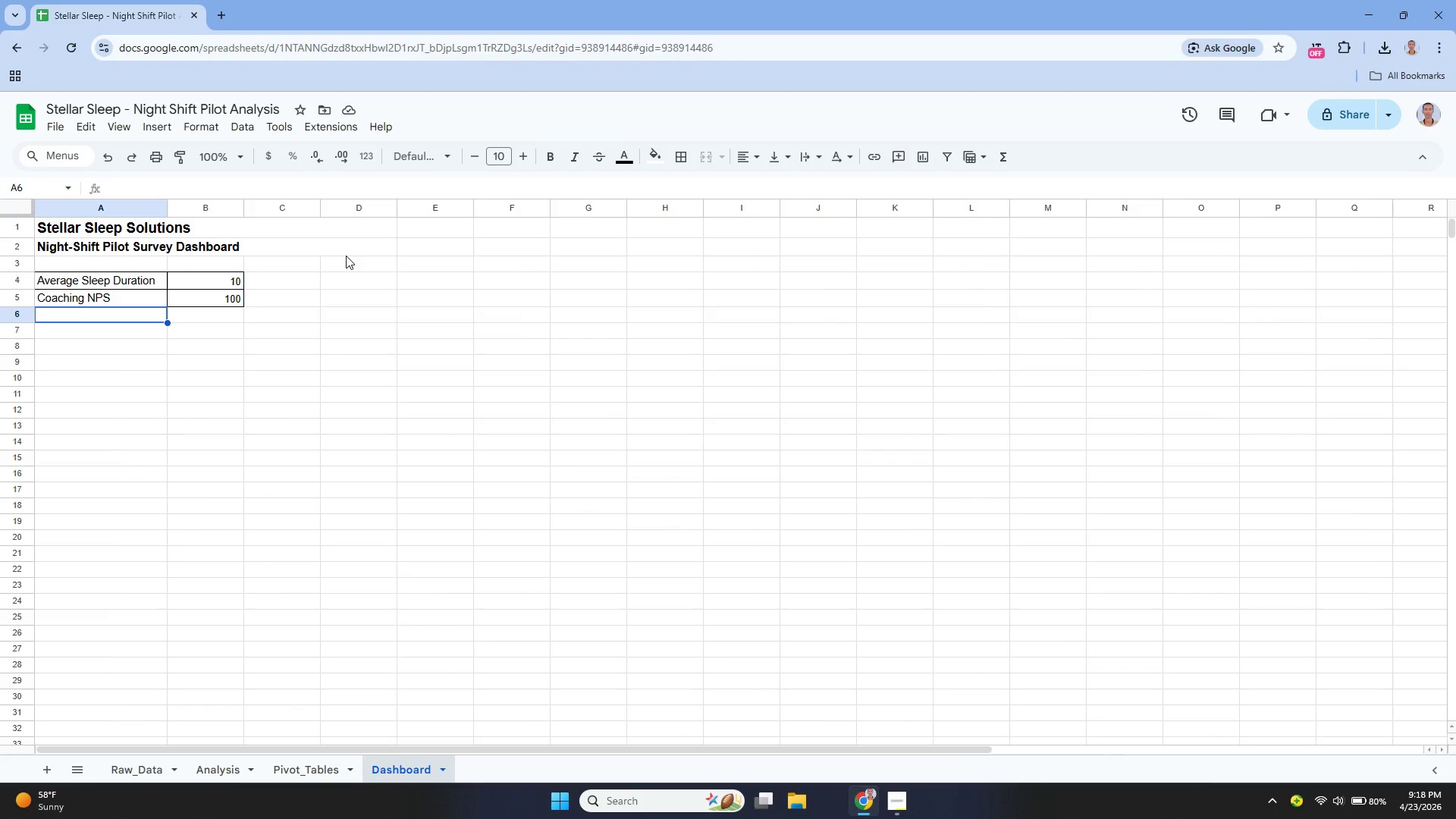 
wait(7.52)
 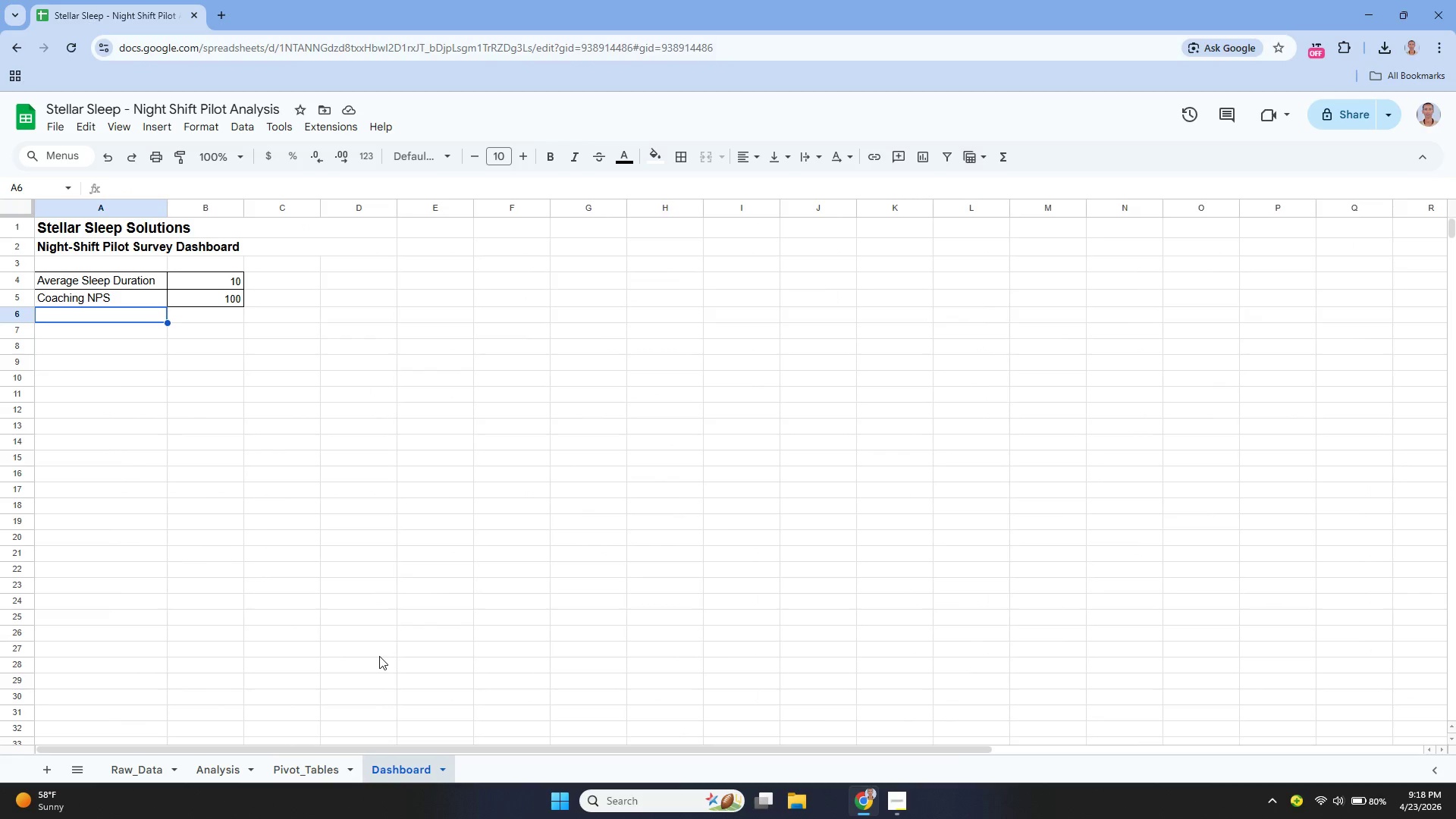 
left_click([359, 256])
 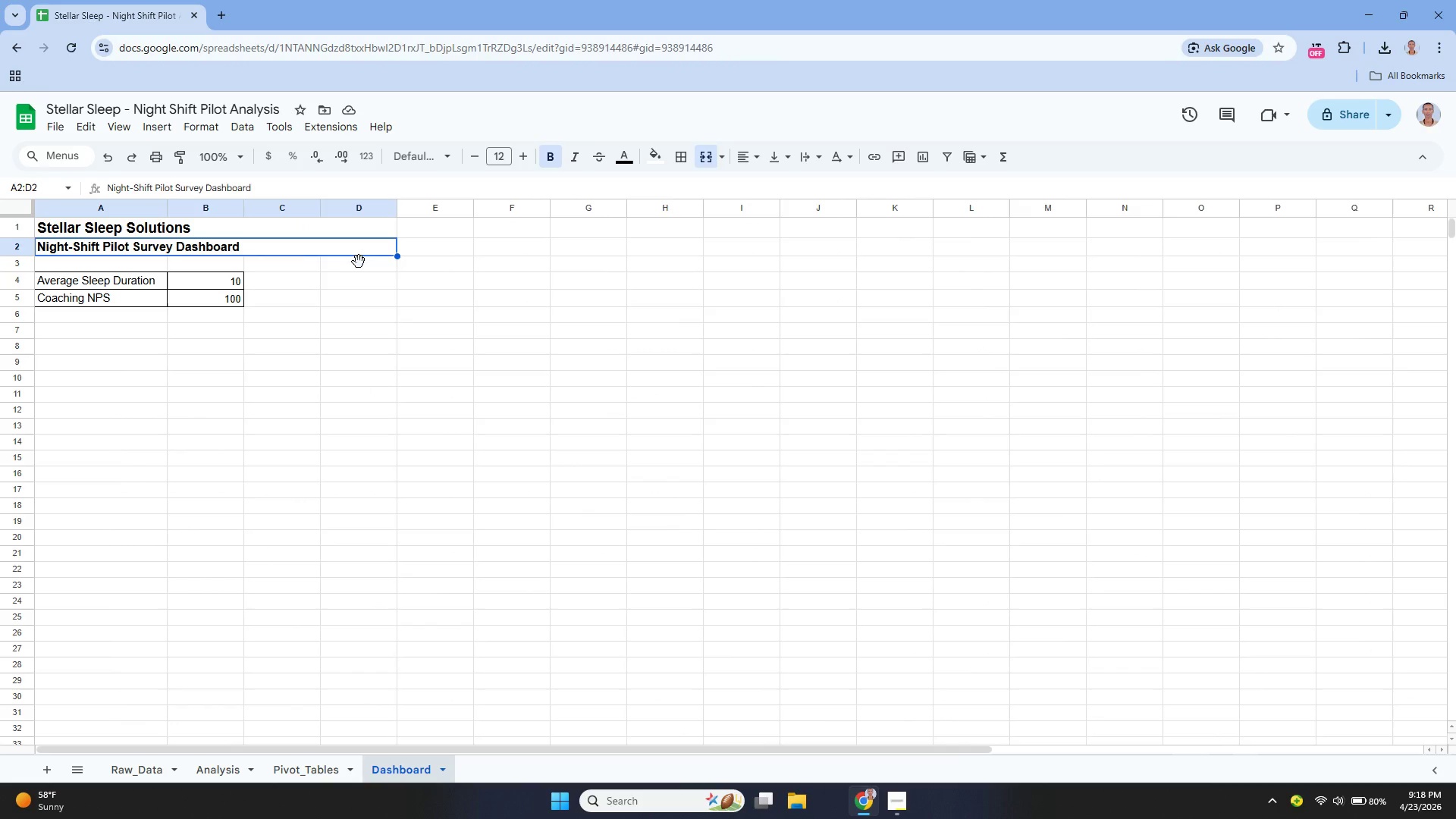 
left_click([359, 268])
 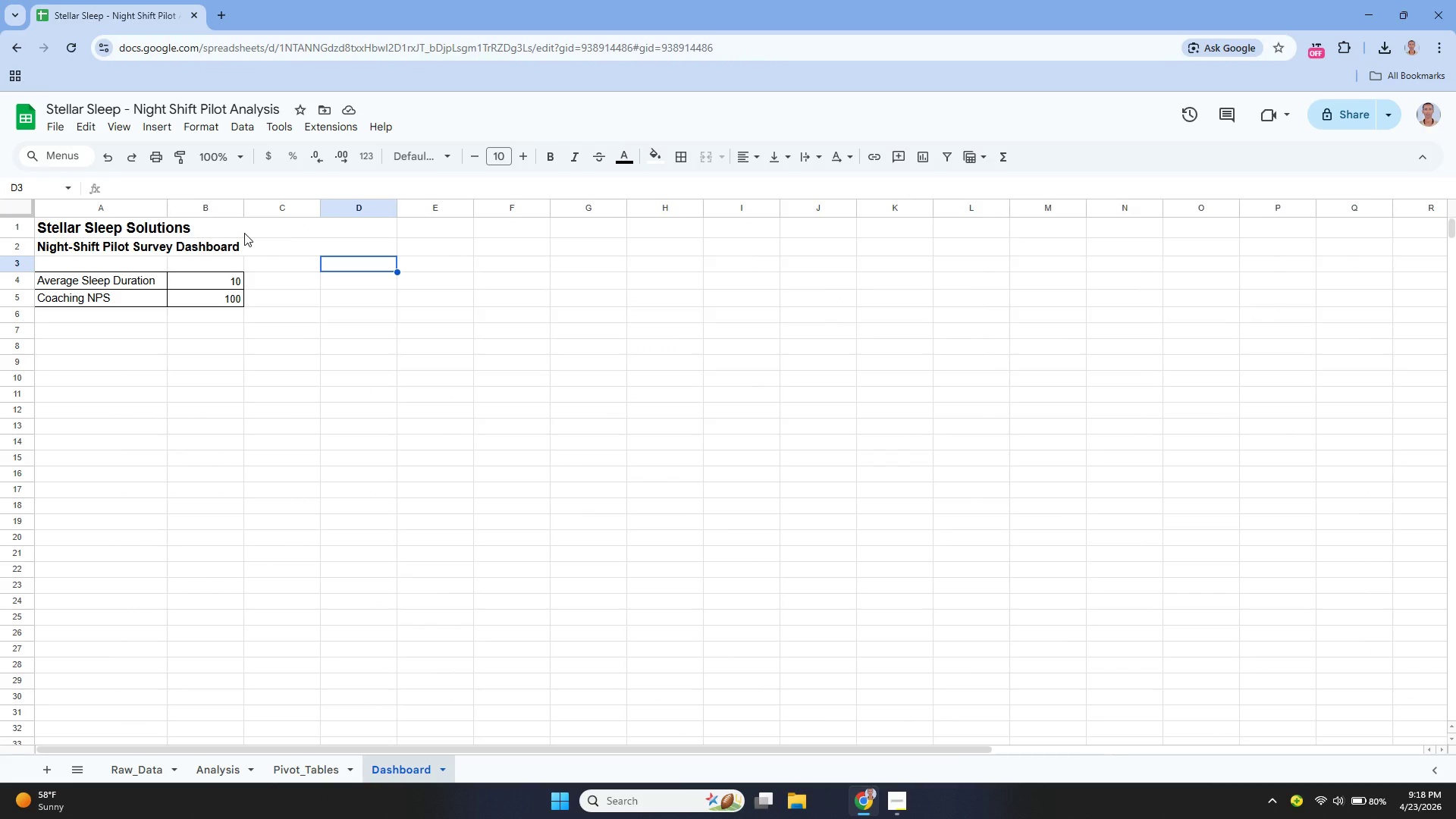 
left_click([244, 233])
 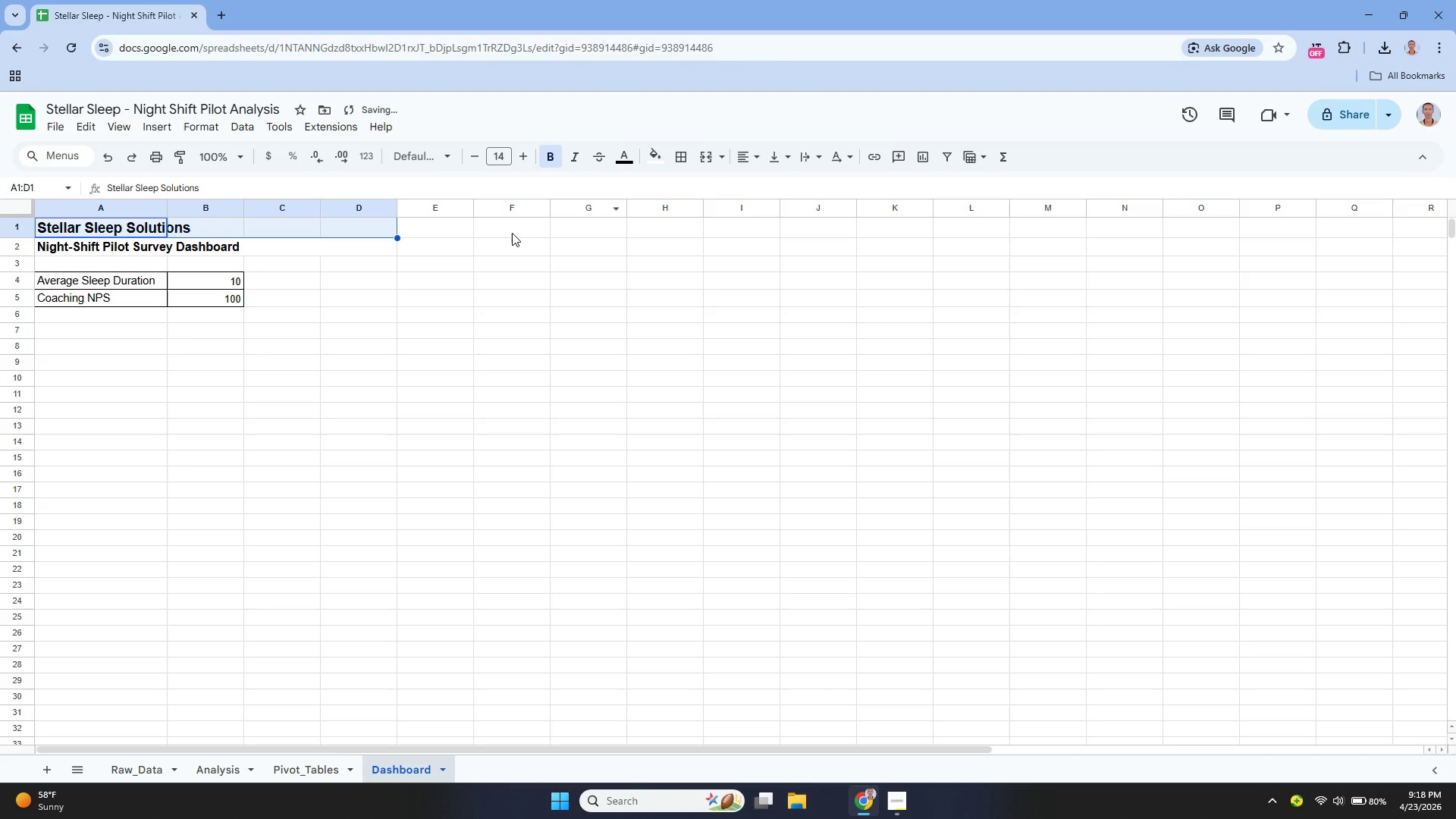 
left_click([240, 253])
 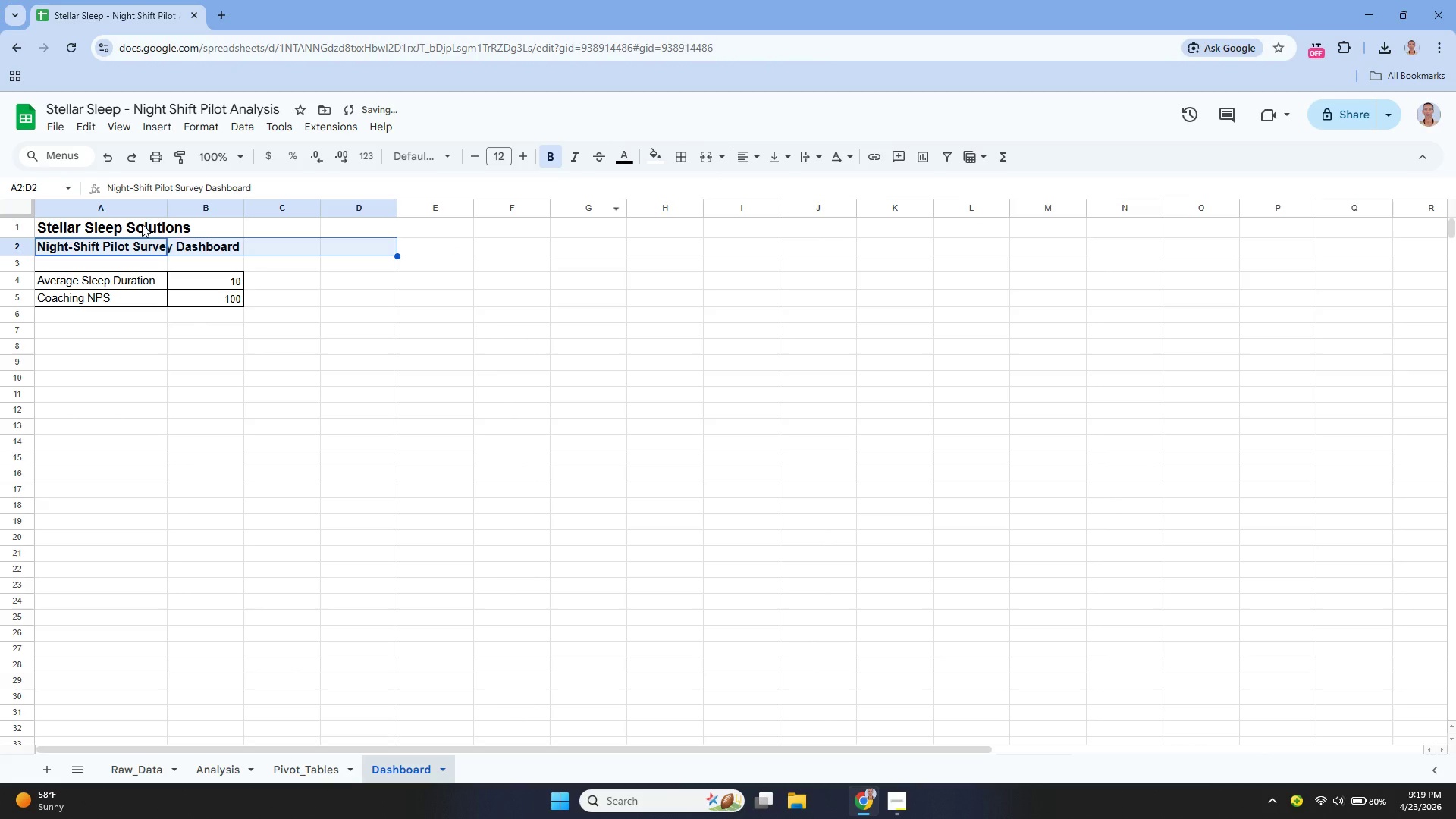 
left_click_drag(start_coordinate=[101, 229], to_coordinate=[307, 230])
 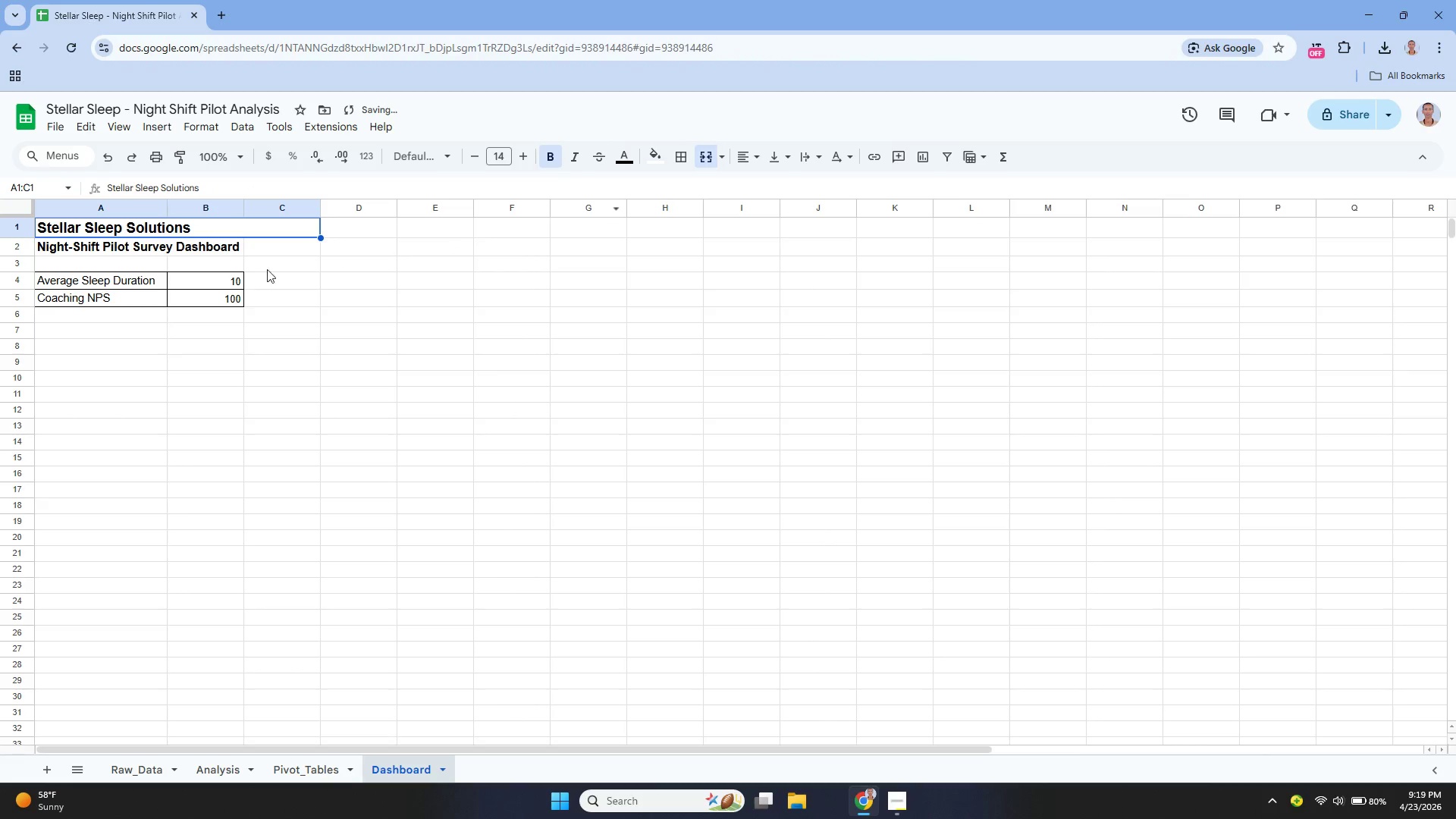 
left_click_drag(start_coordinate=[160, 251], to_coordinate=[275, 243])
 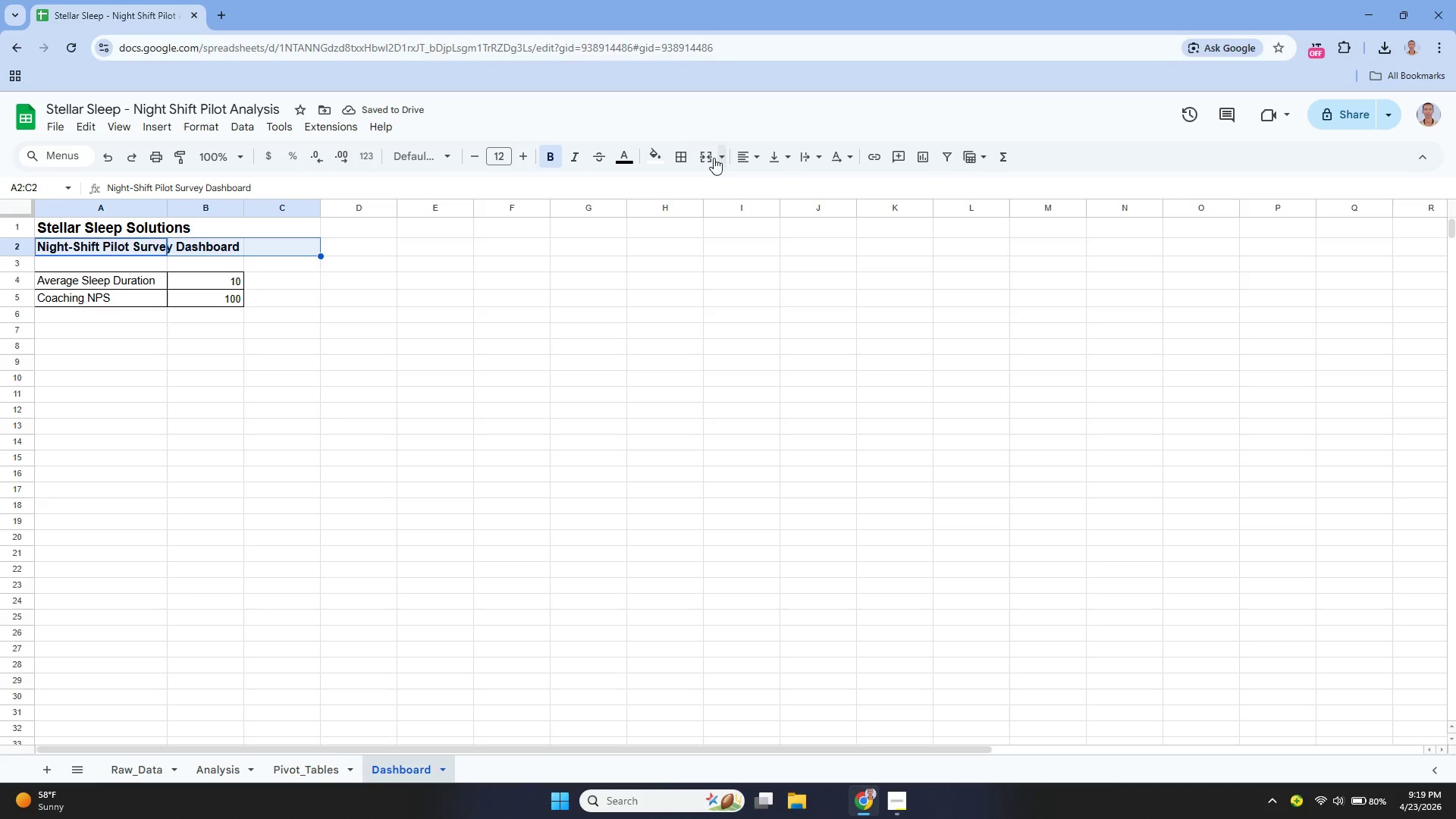 
left_click([704, 156])
 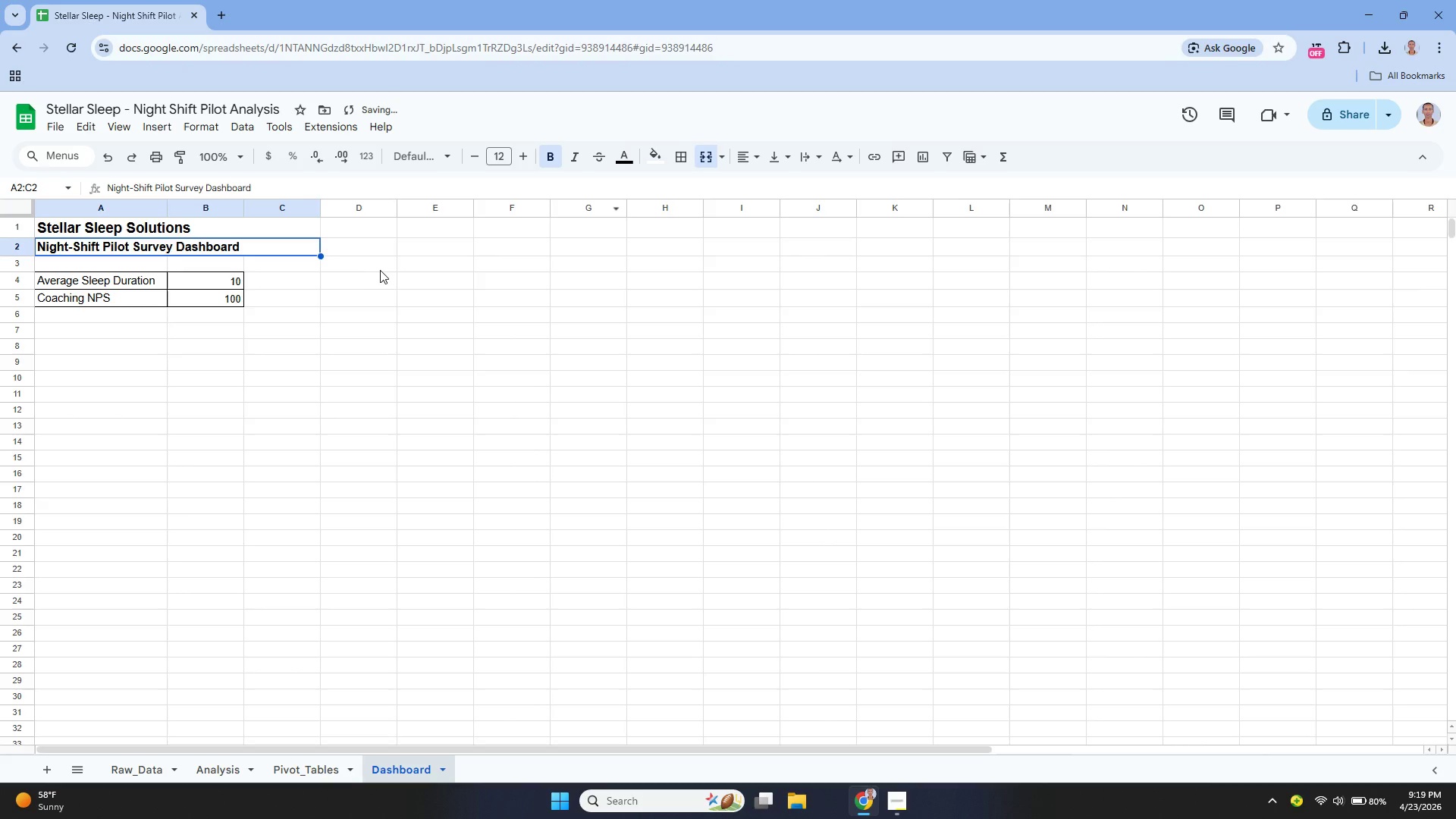 
left_click([381, 278])
 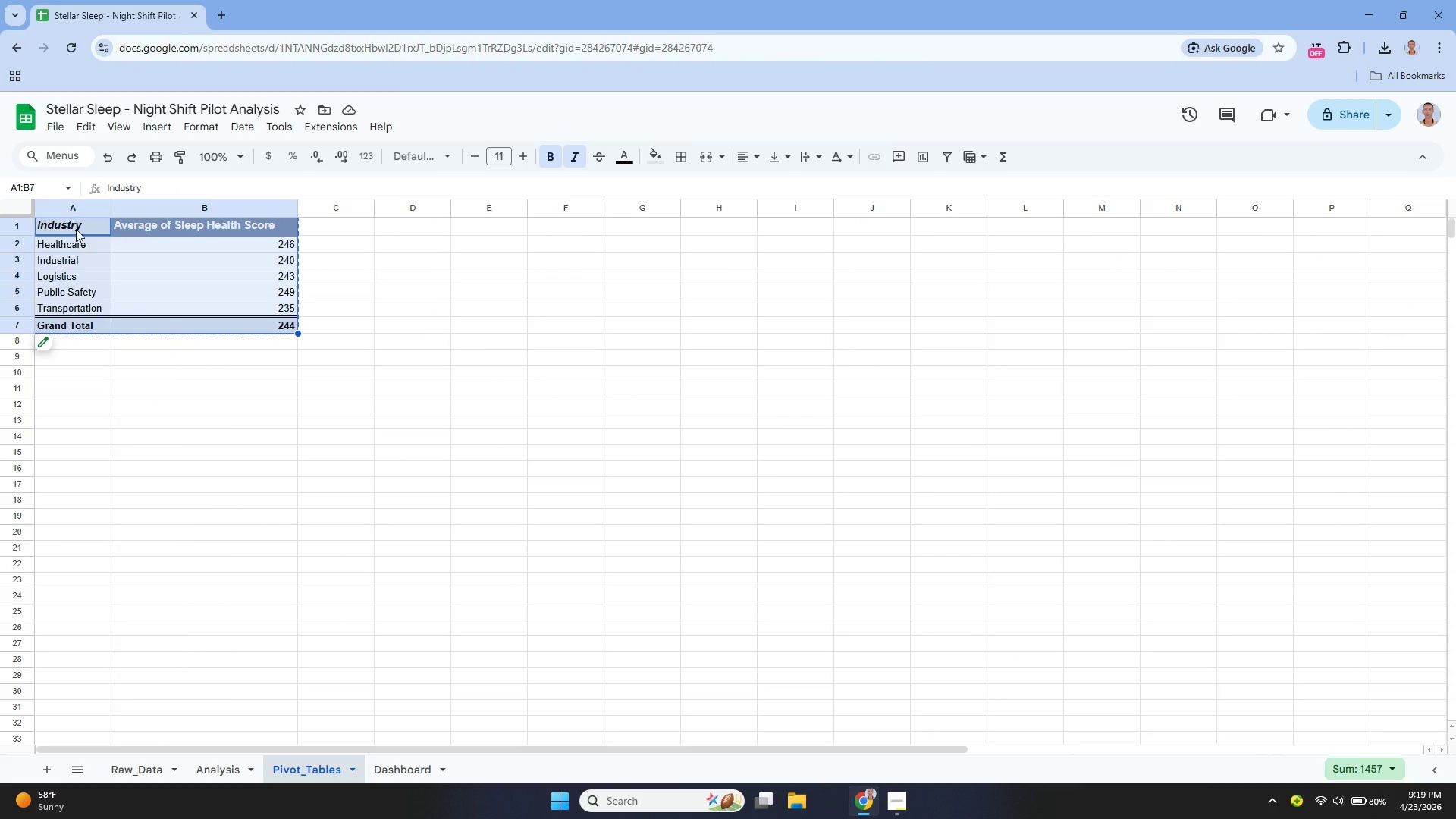 
wait(11.78)
 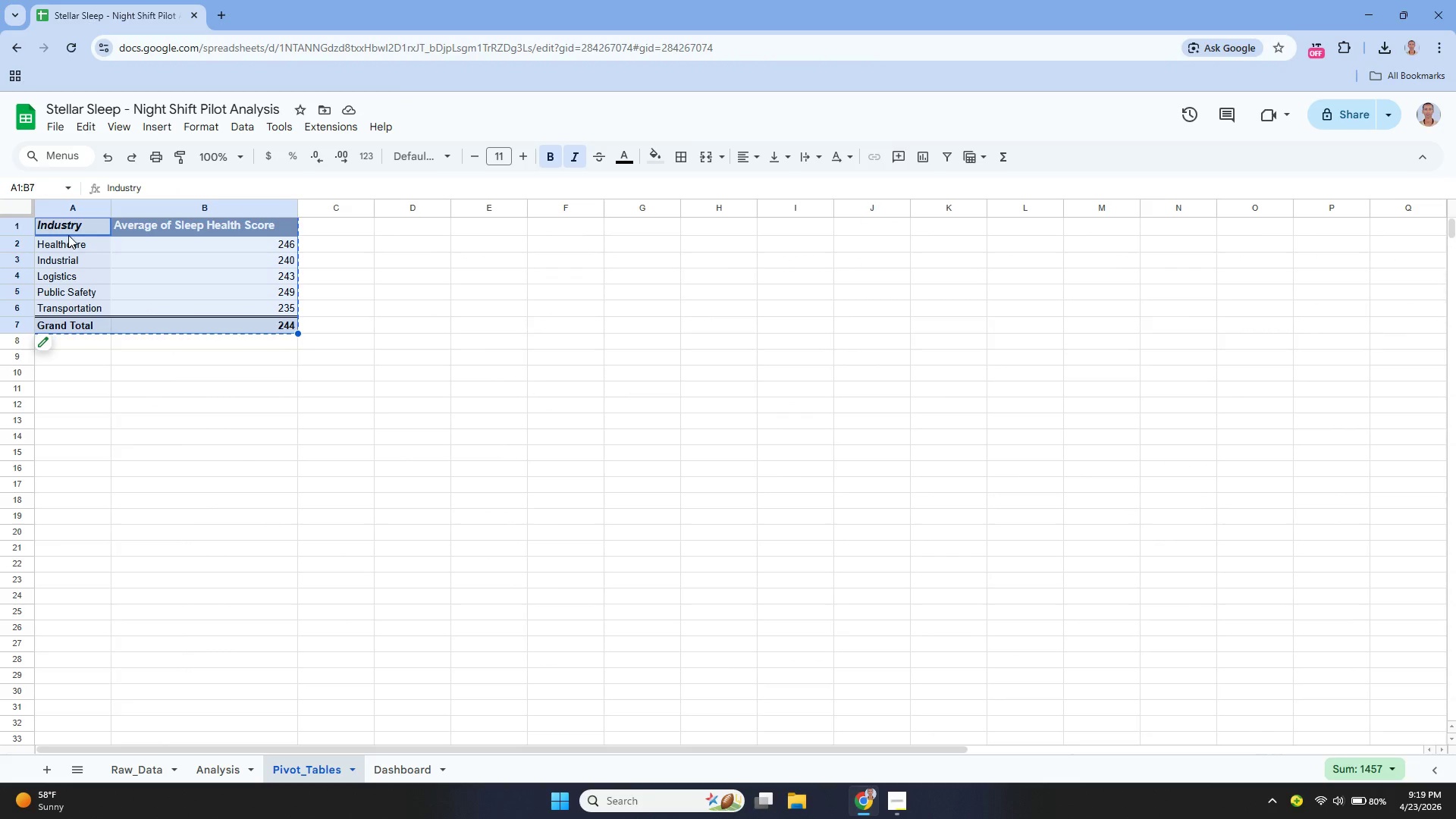 
key(Control+V)
 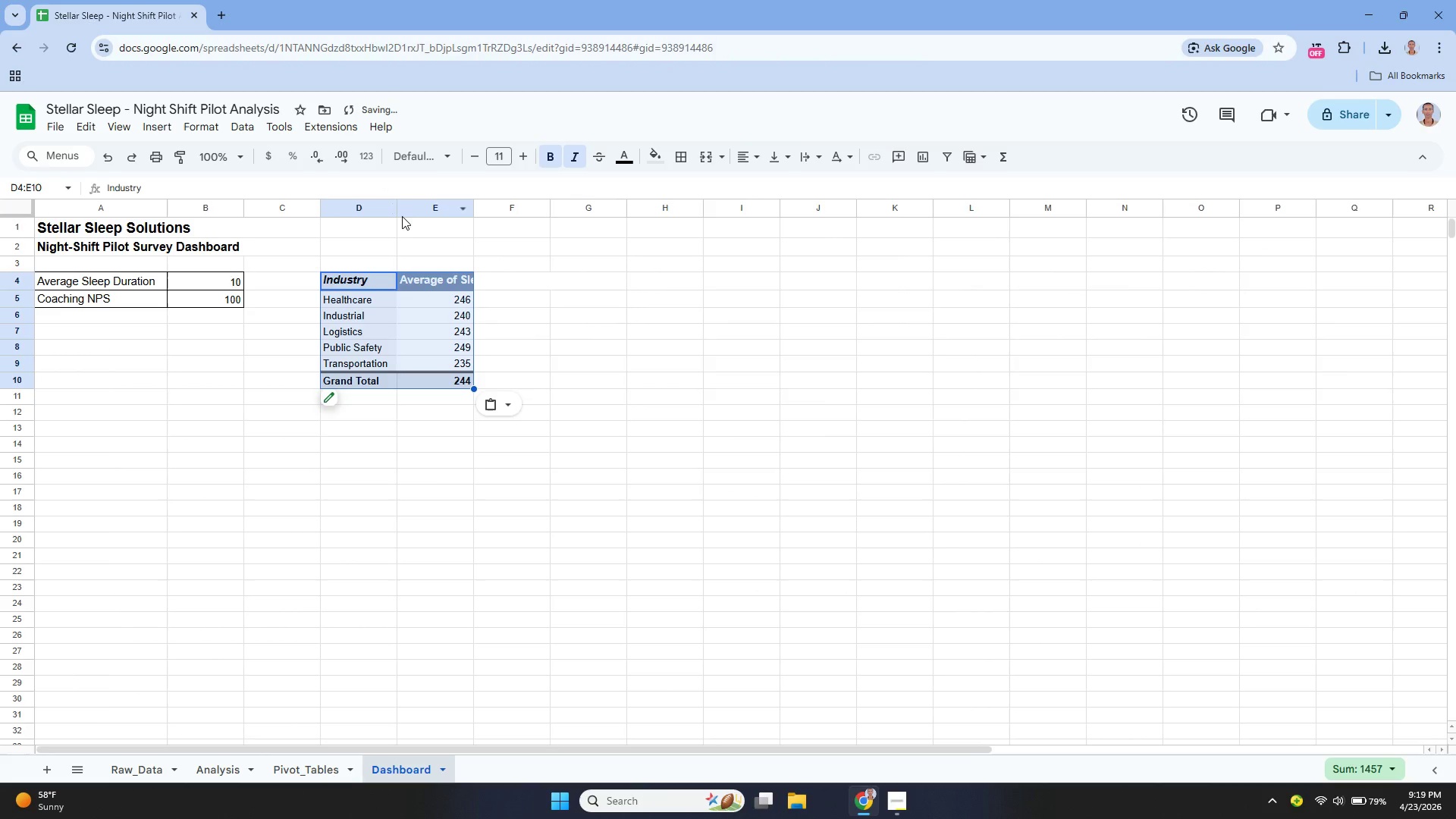 
left_click_drag(start_coordinate=[397, 211], to_coordinate=[411, 216])
 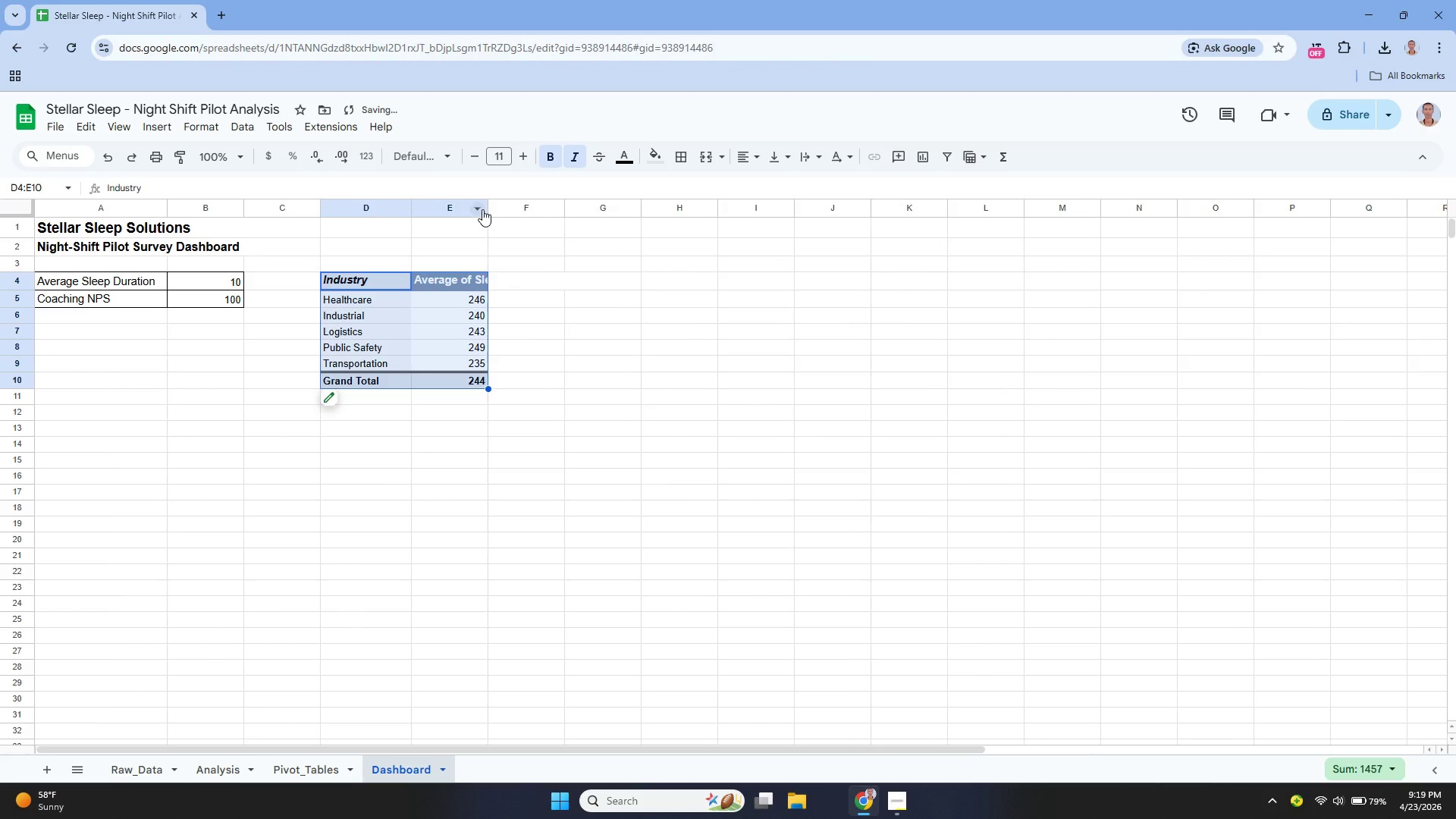 
left_click_drag(start_coordinate=[488, 209], to_coordinate=[549, 216])
 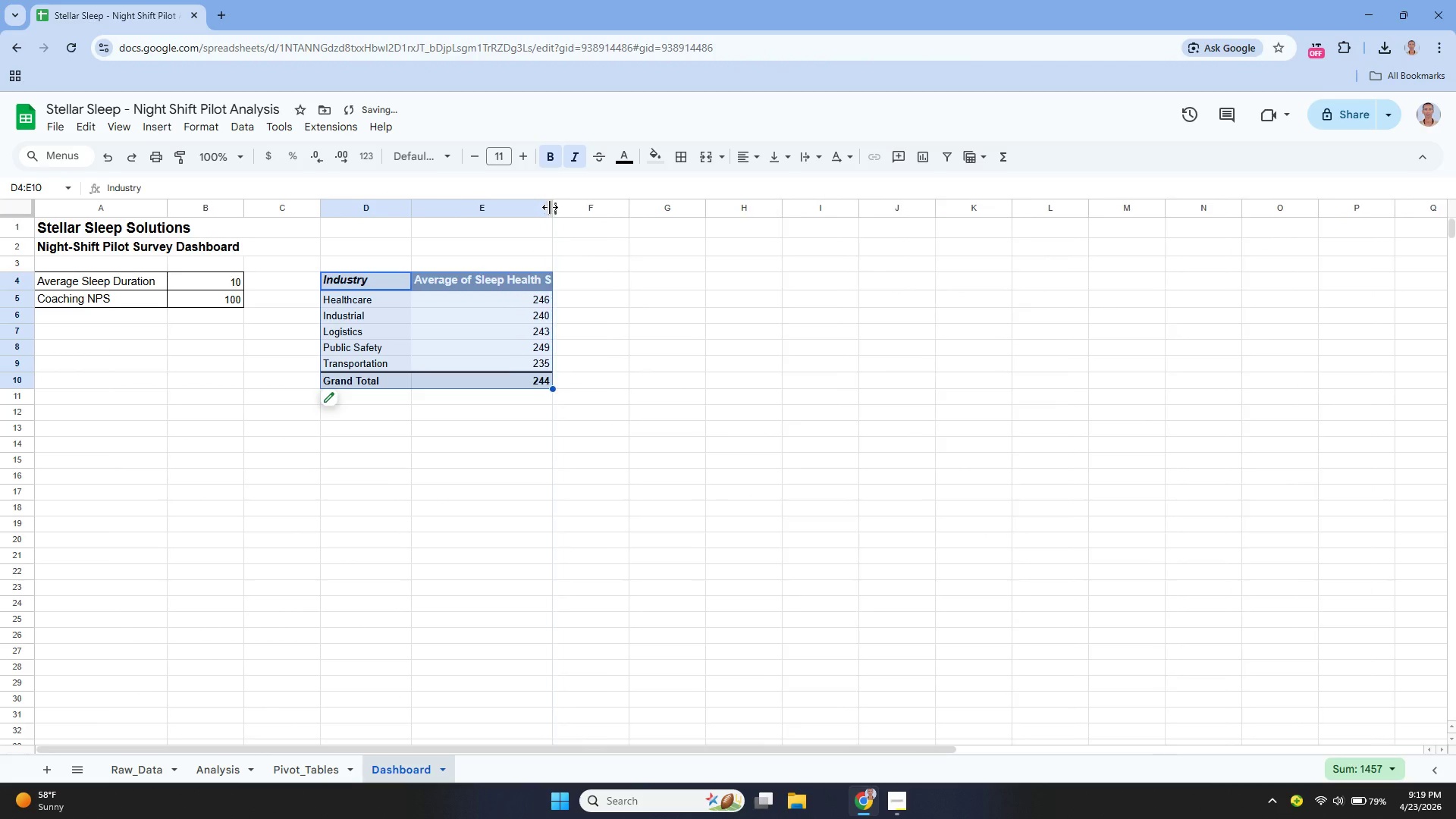 
left_click_drag(start_coordinate=[550, 207], to_coordinate=[564, 215])
 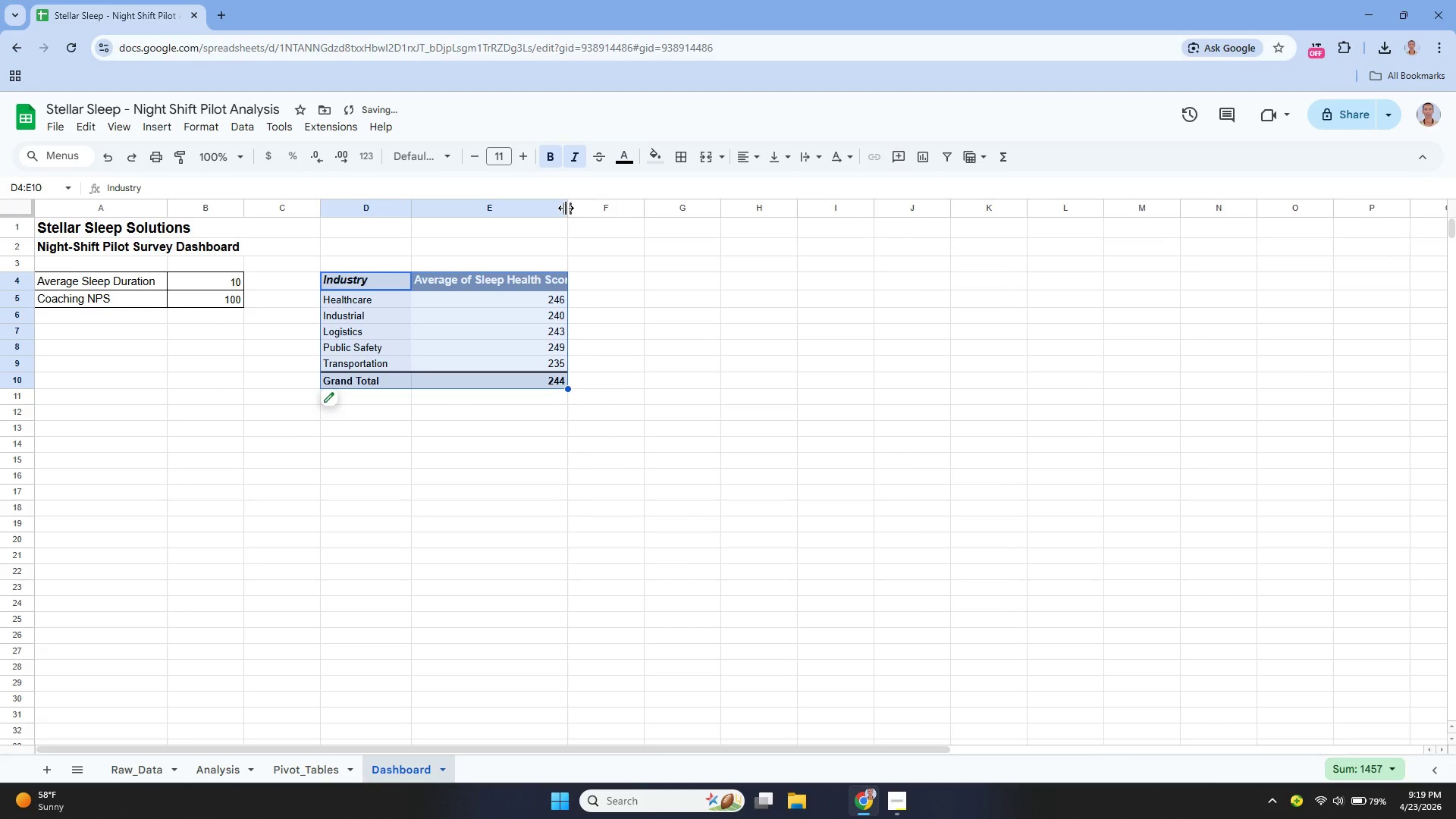 
left_click_drag(start_coordinate=[566, 208], to_coordinate=[580, 216])
 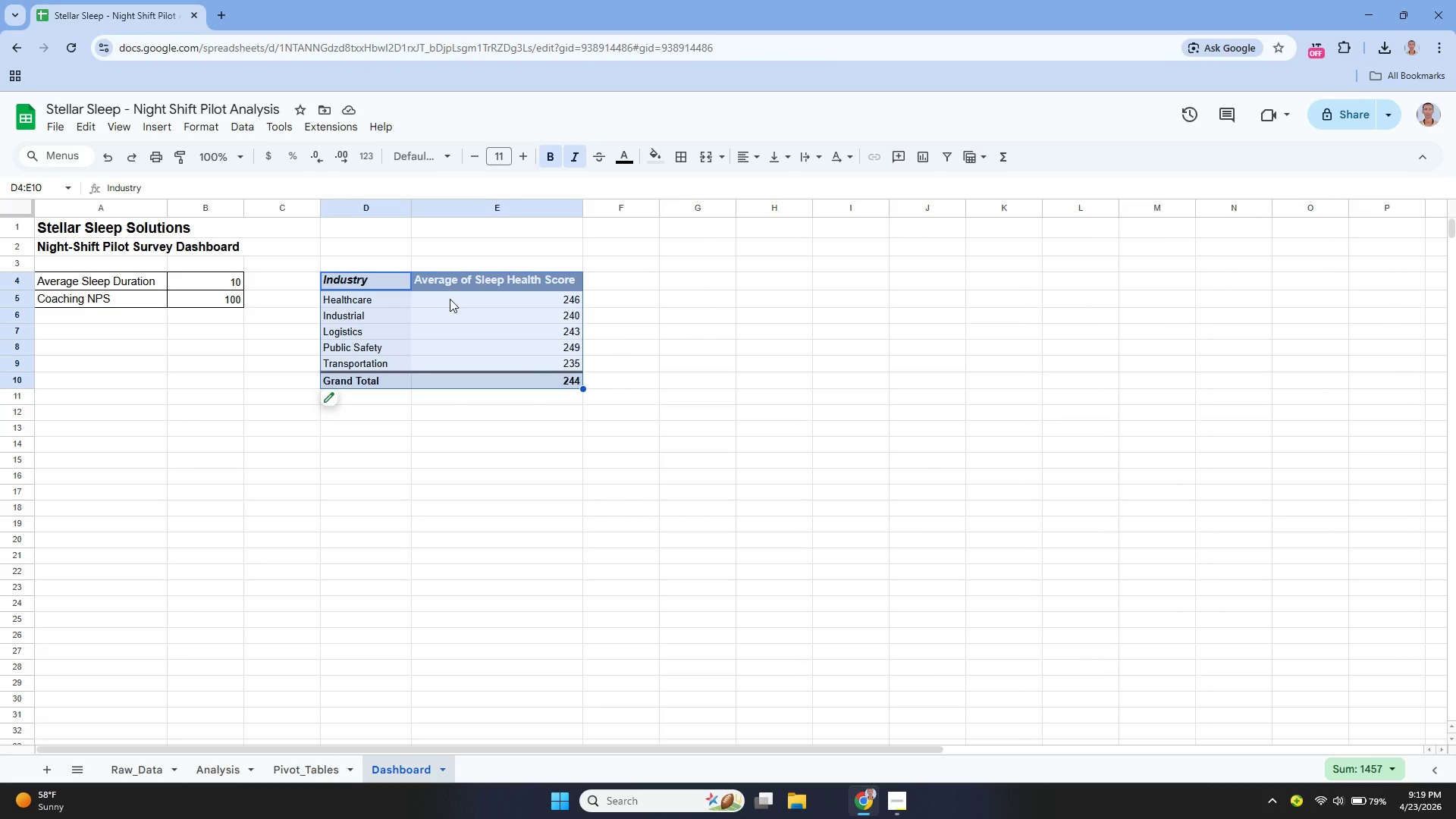 
wait(17.08)
 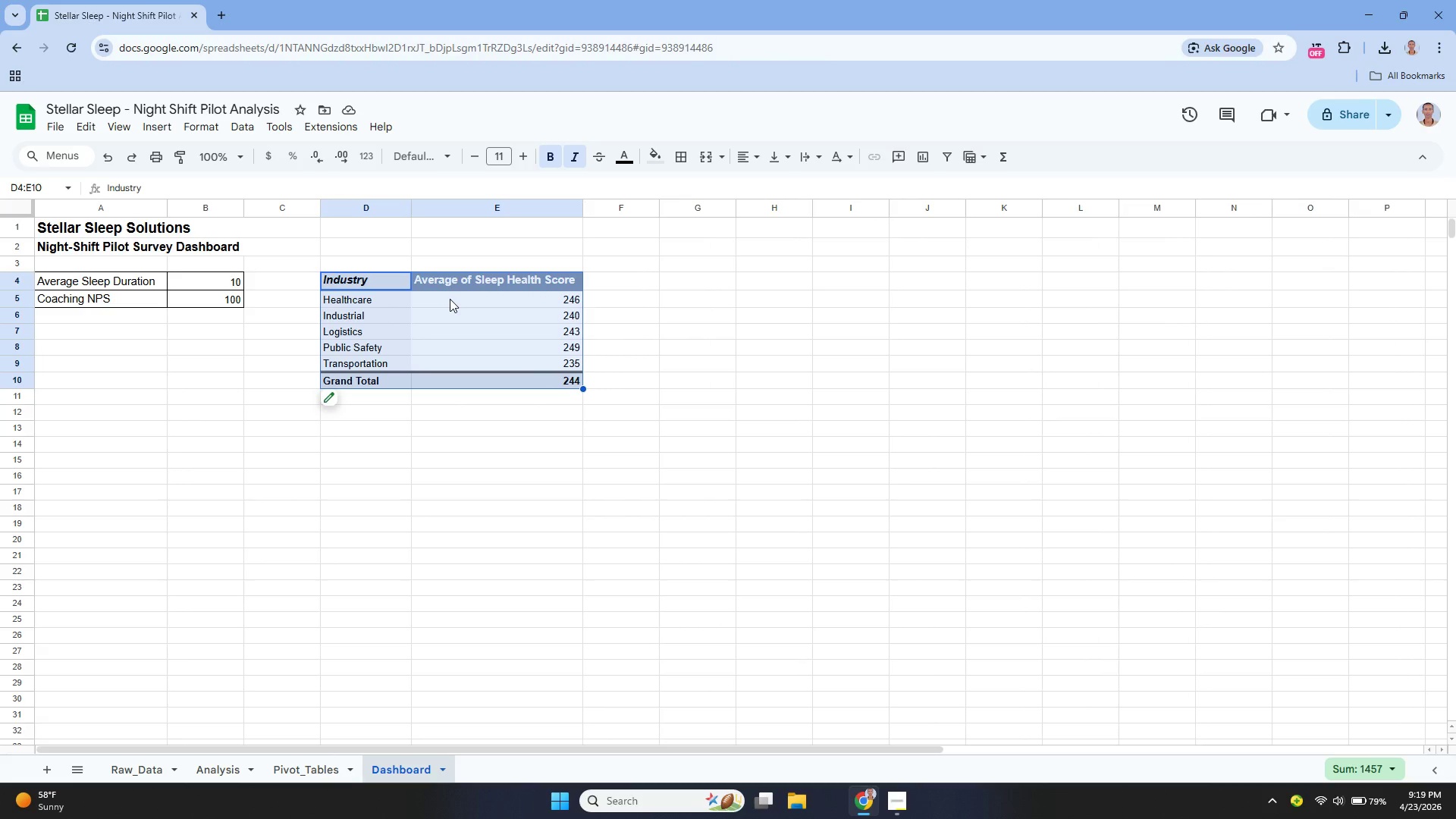 
left_click_drag(start_coordinate=[365, 284], to_coordinate=[513, 378])
 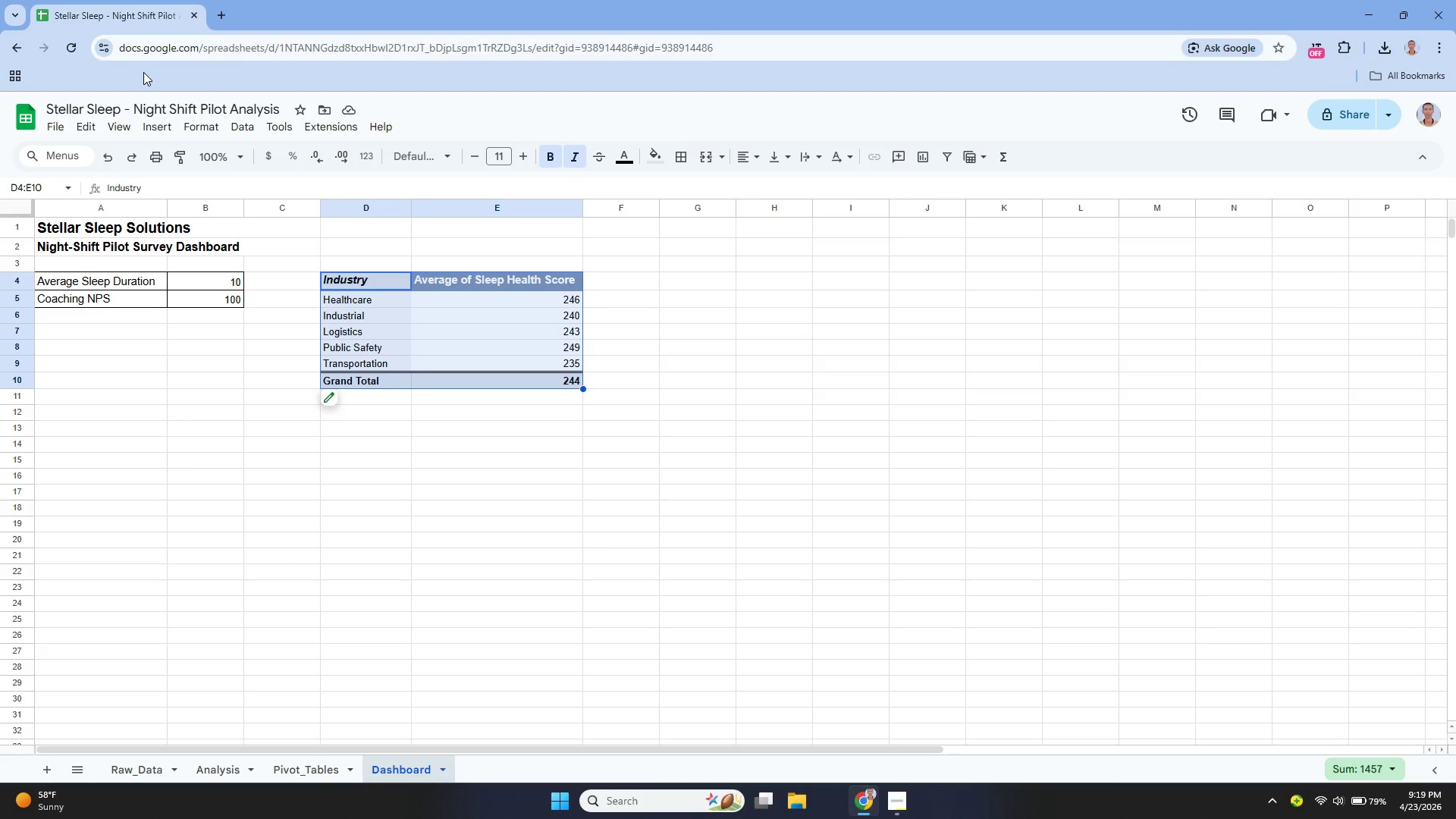 
mouse_move([210, 127])
 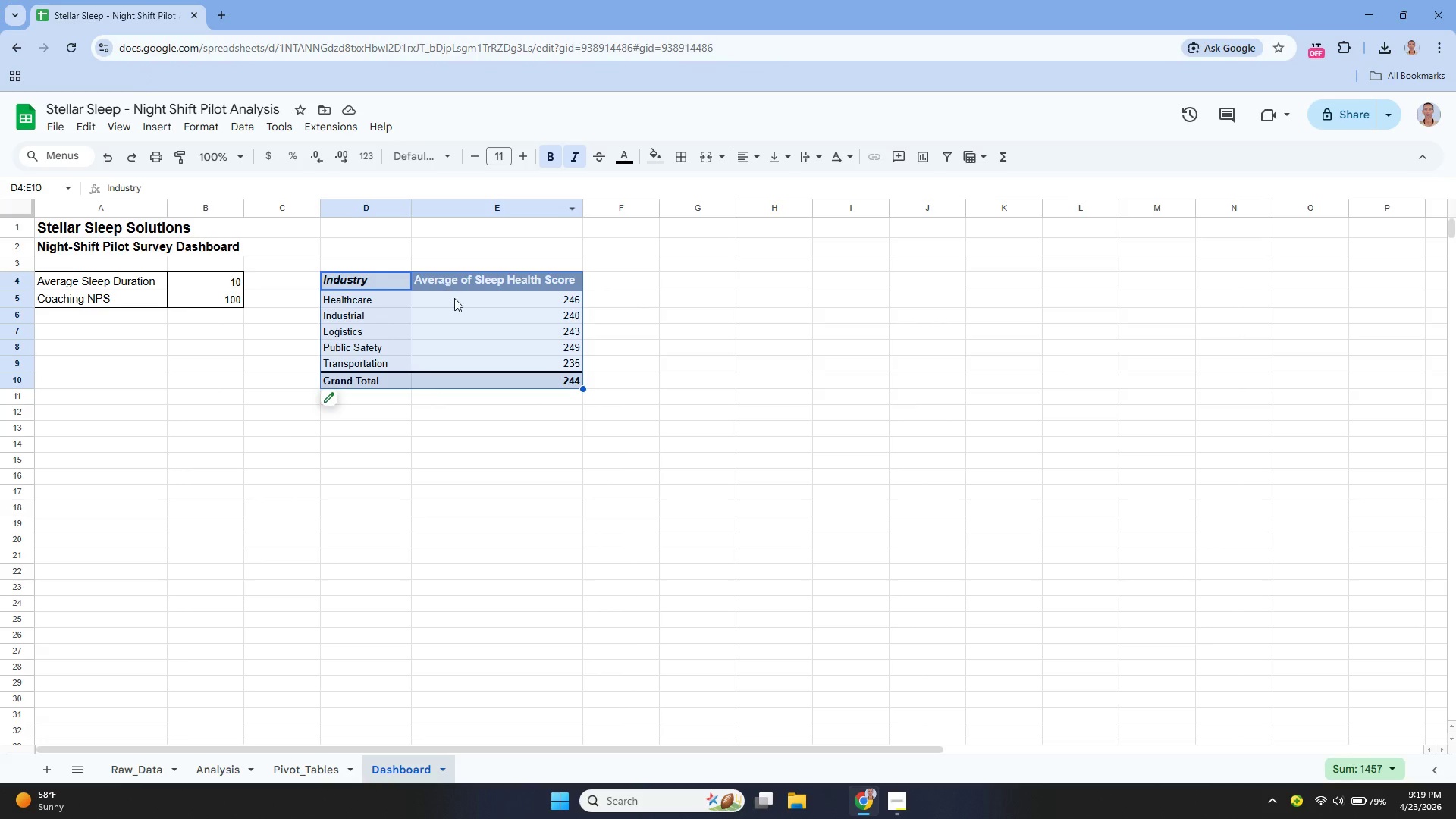 
key(Control+Z)
 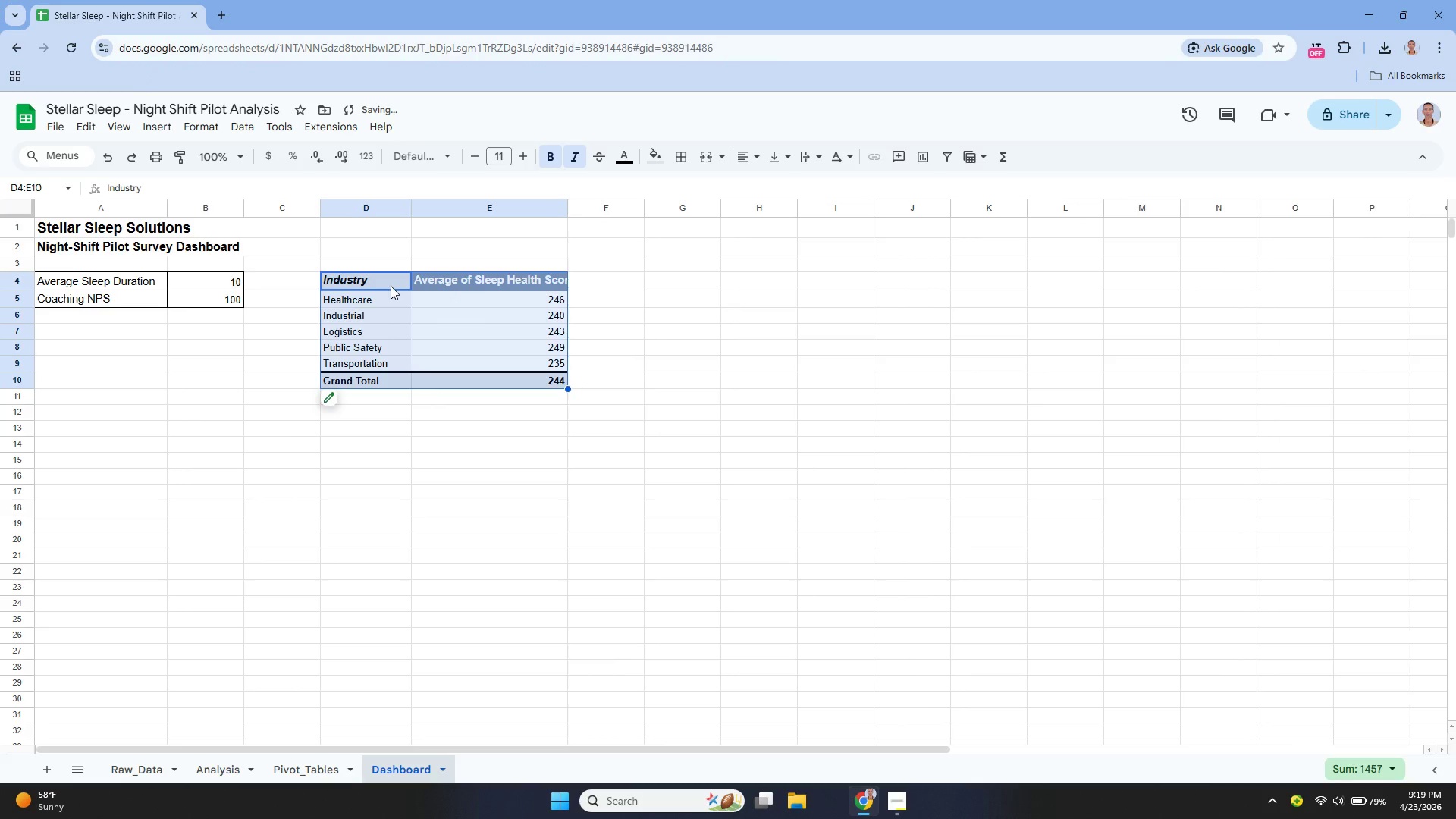 
key(Control+Z)
 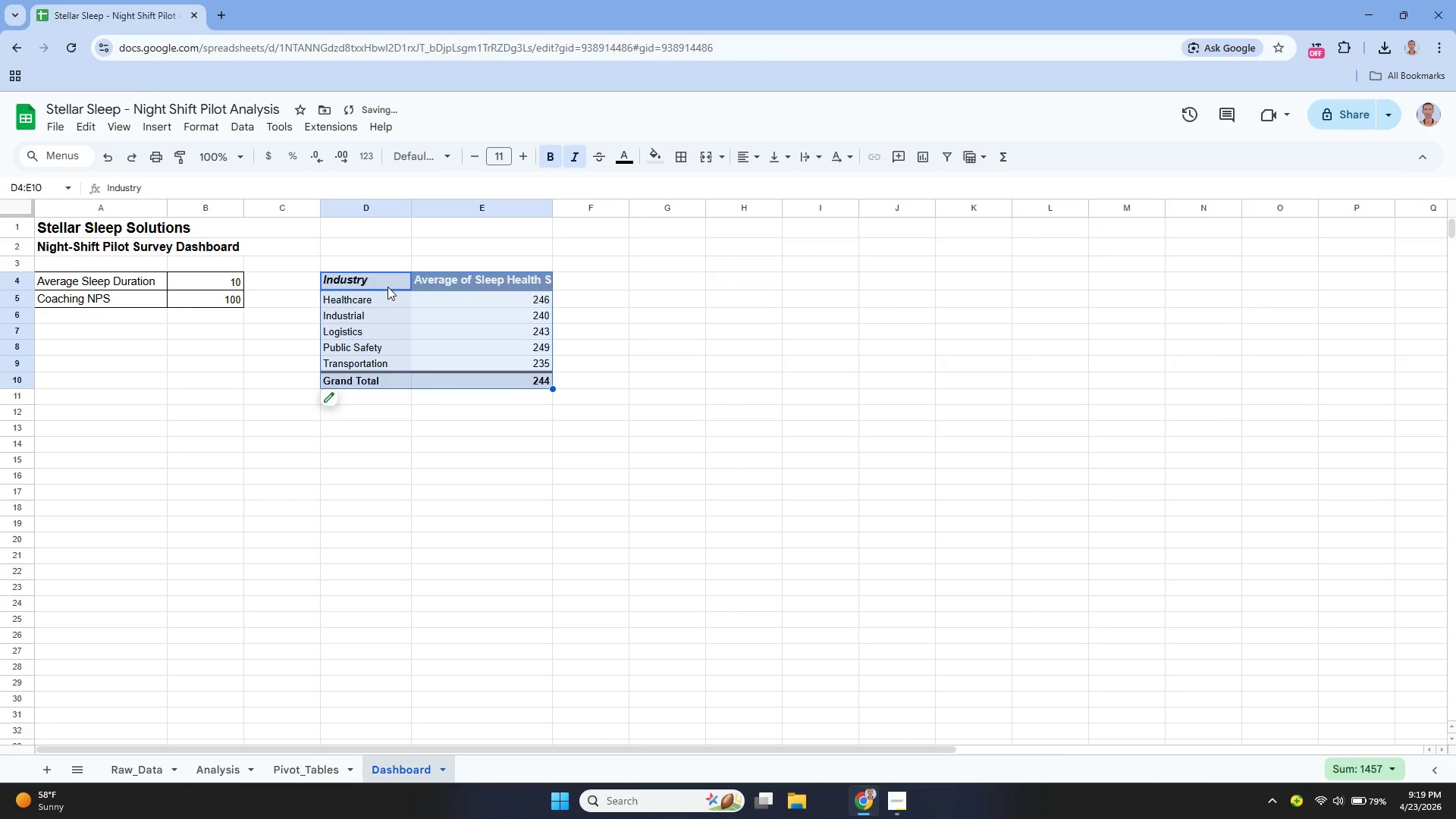 
key(Control+Z)
 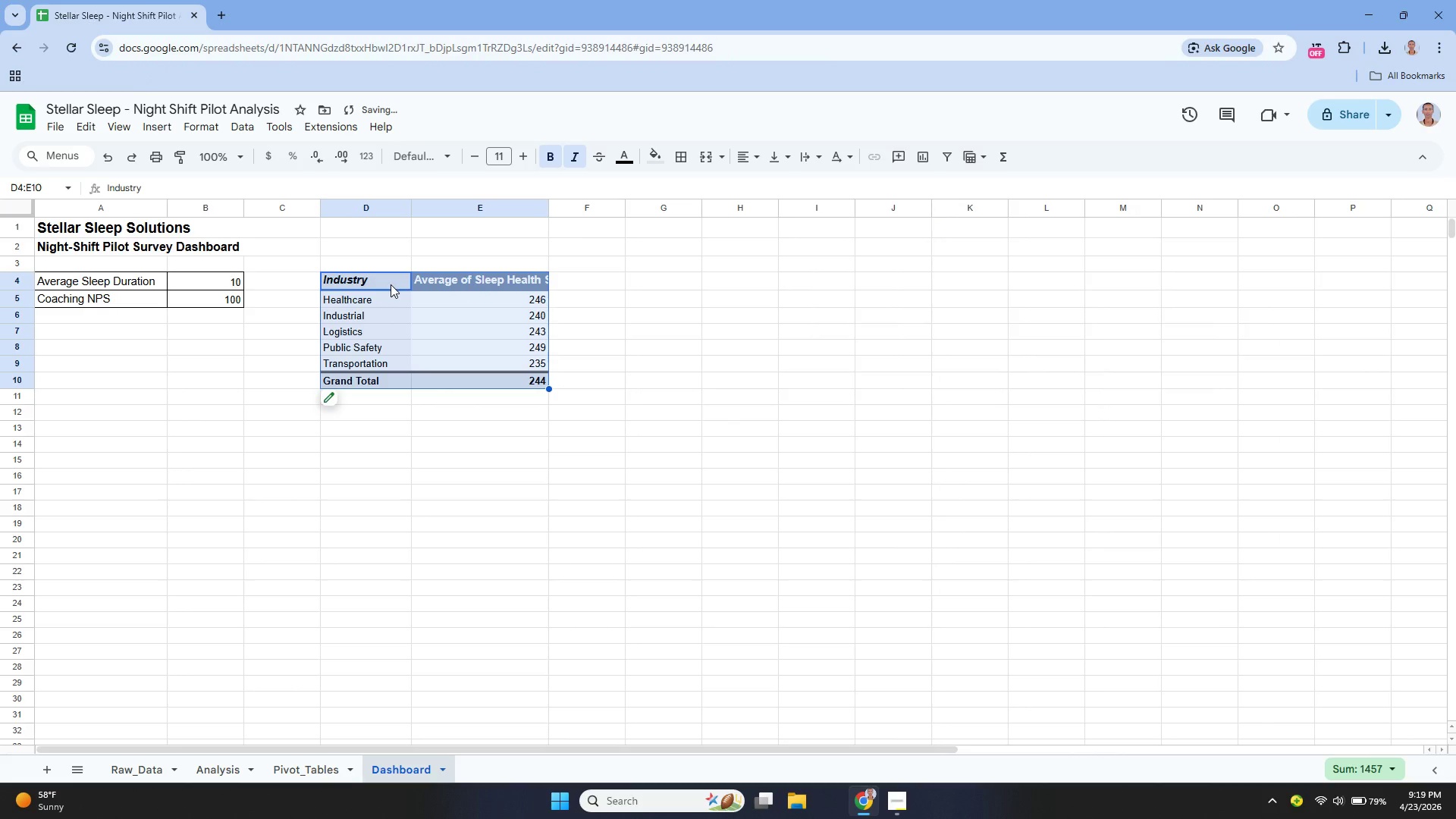 
key(Control+Z)
 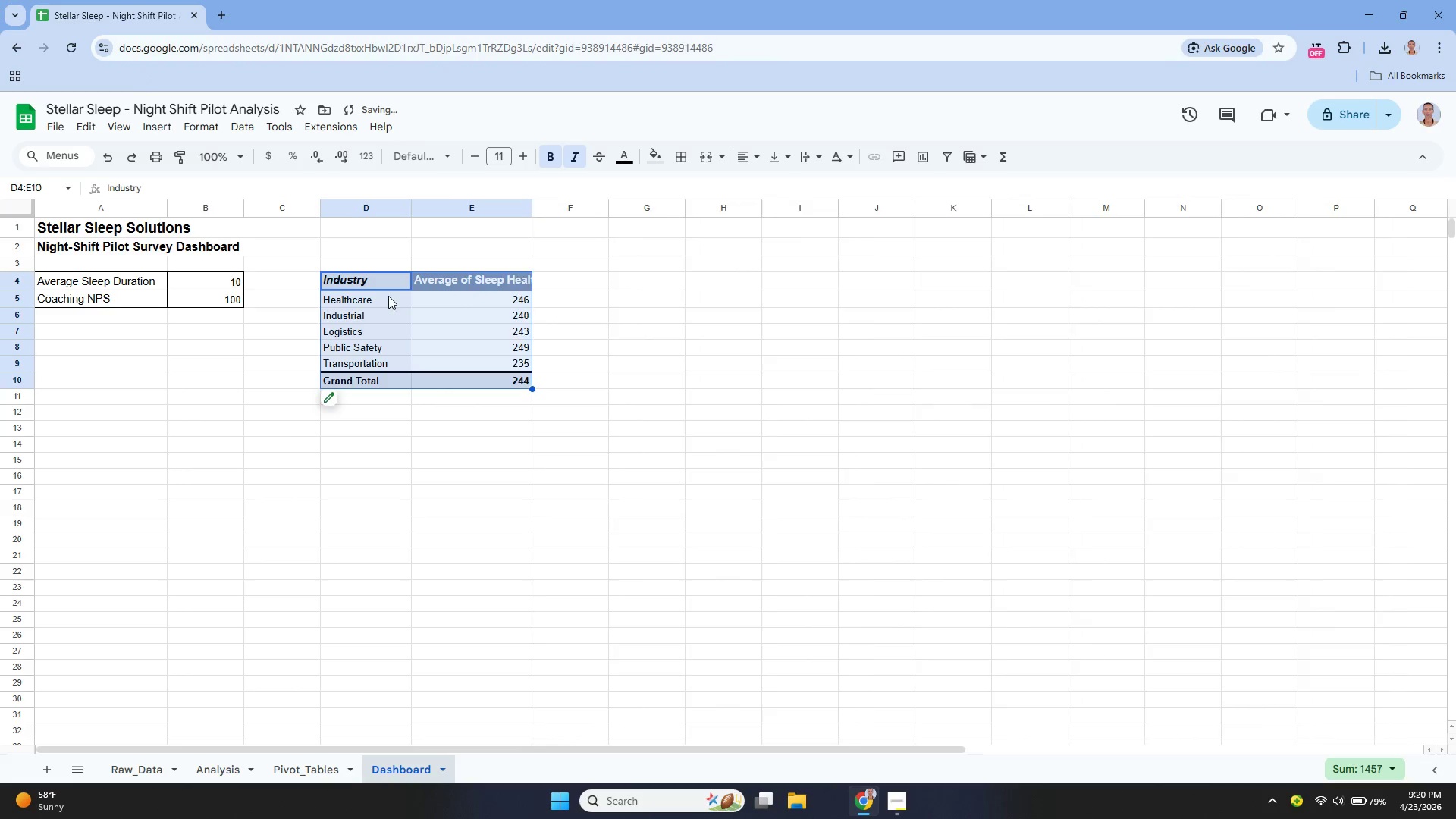 
key(Control+Z)
 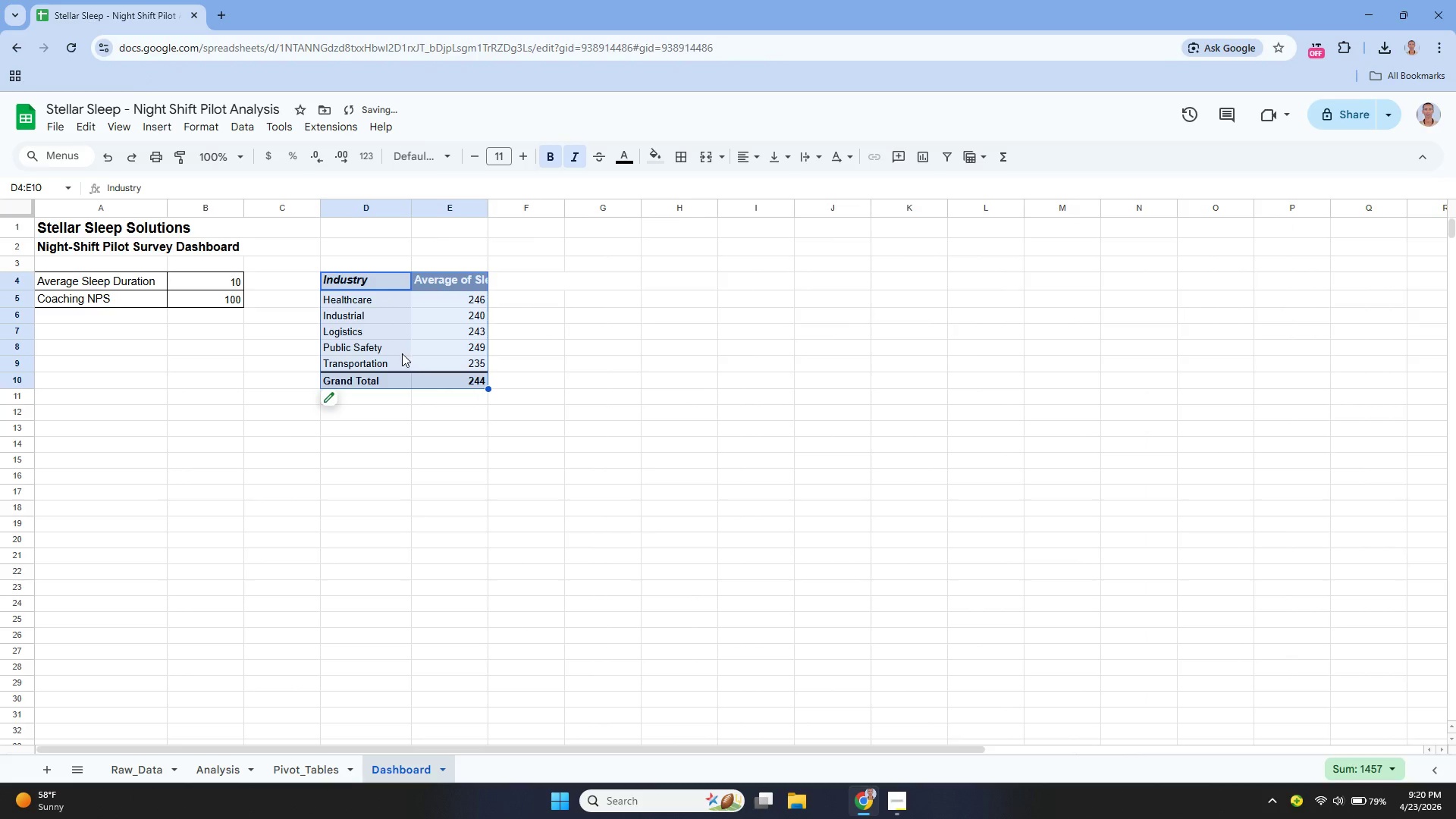 
key(Control+Z)
 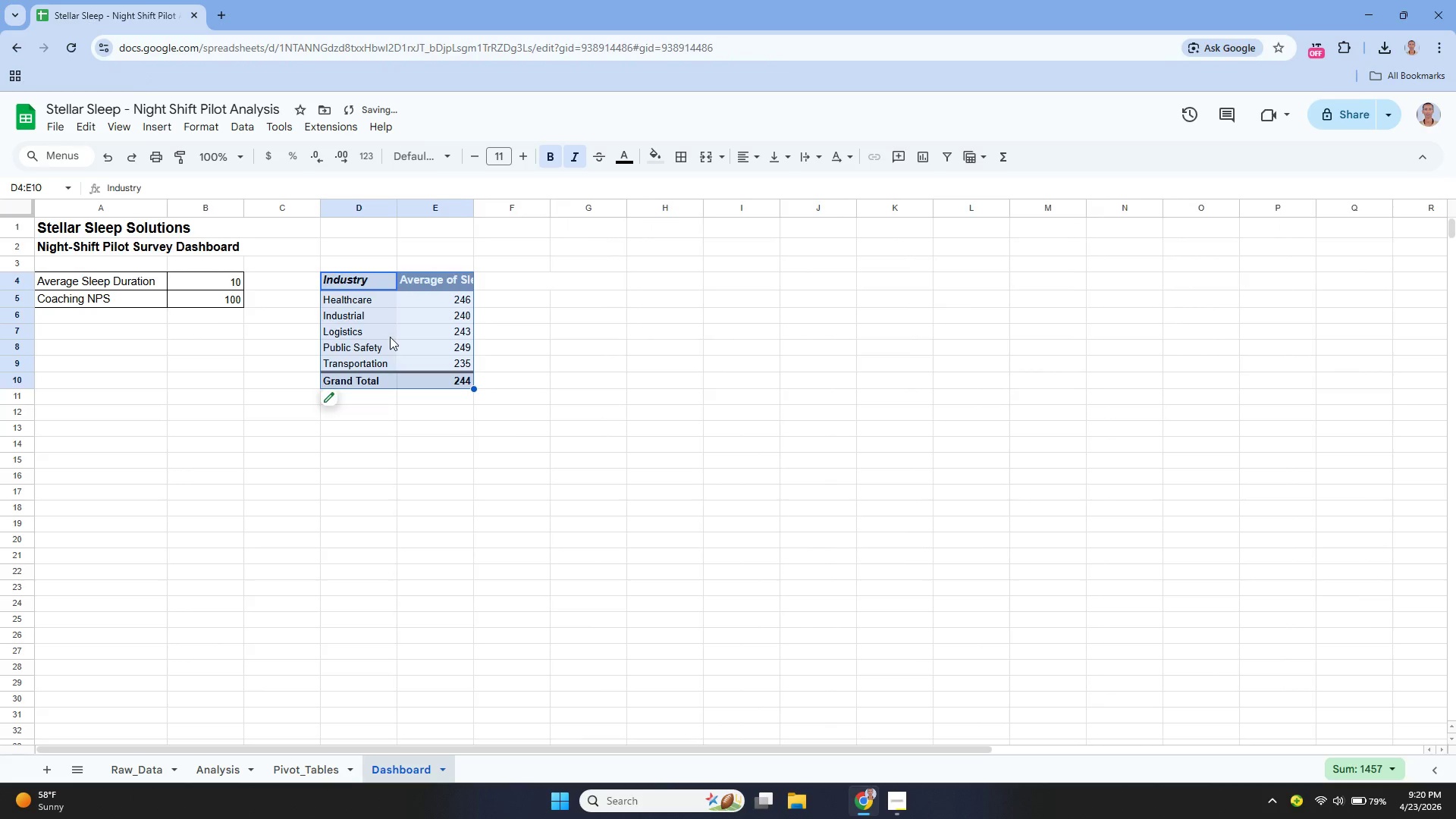 
key(Control+Z)
 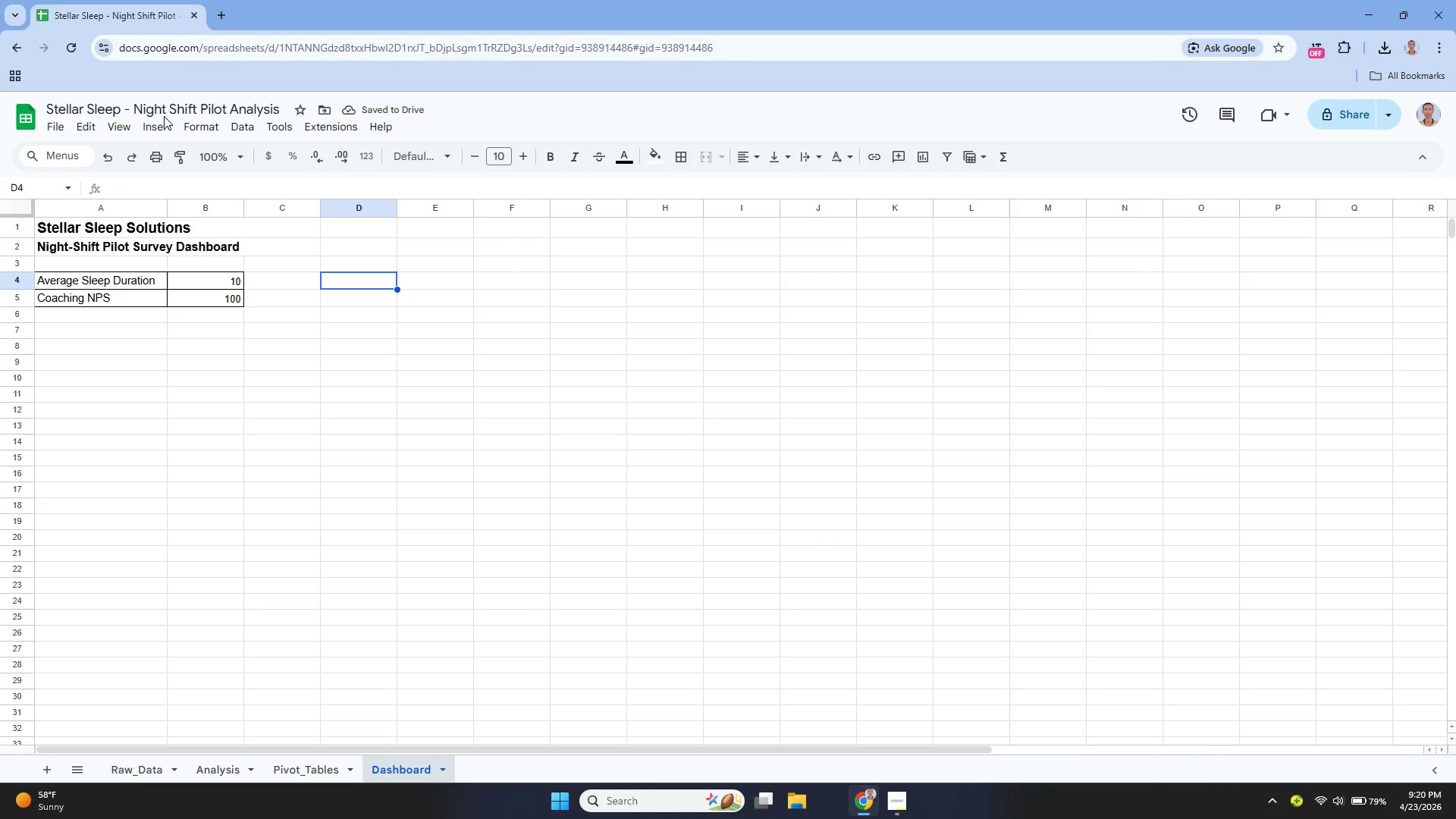 
left_click([162, 126])
 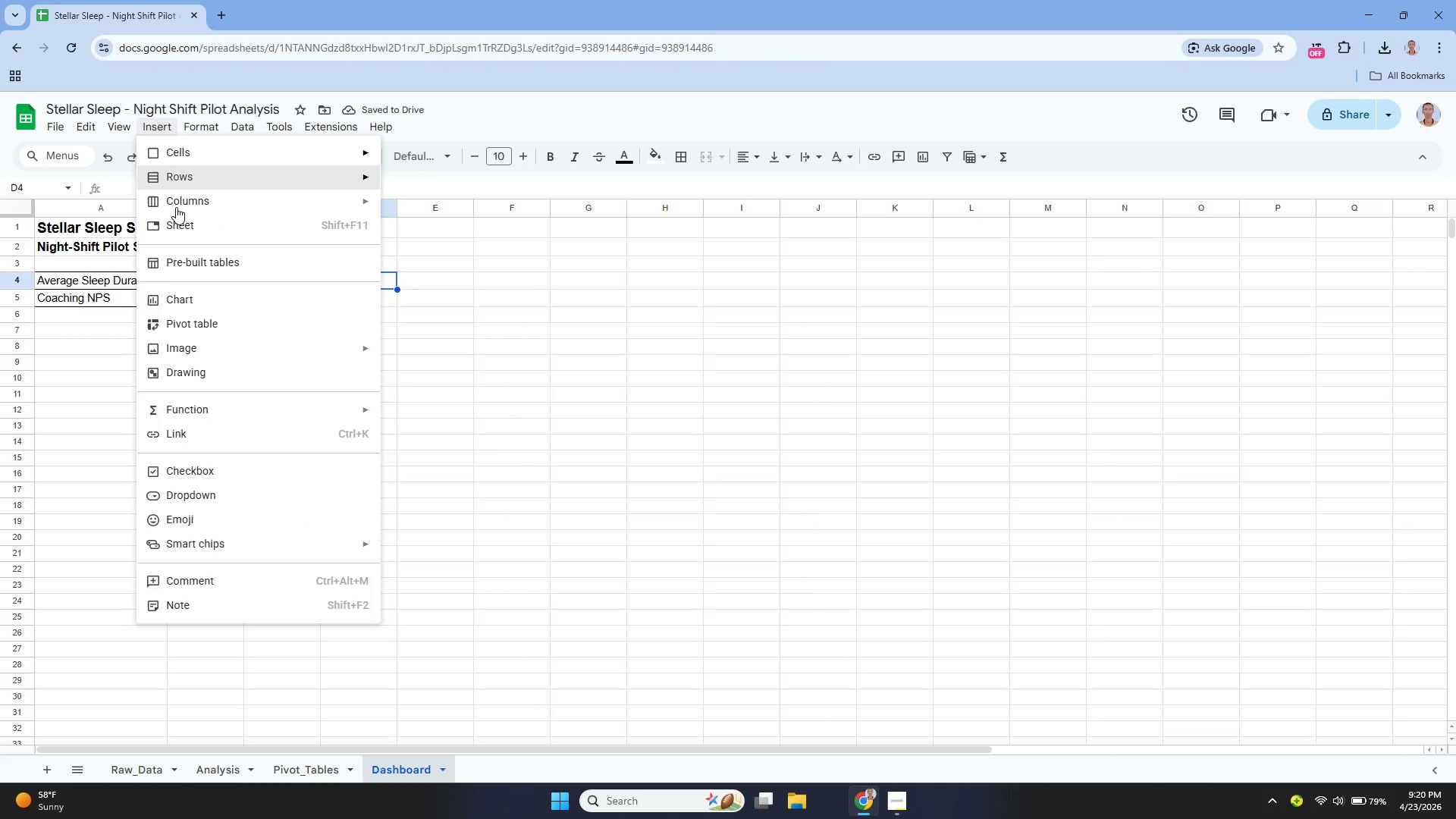 
left_click([189, 297])
 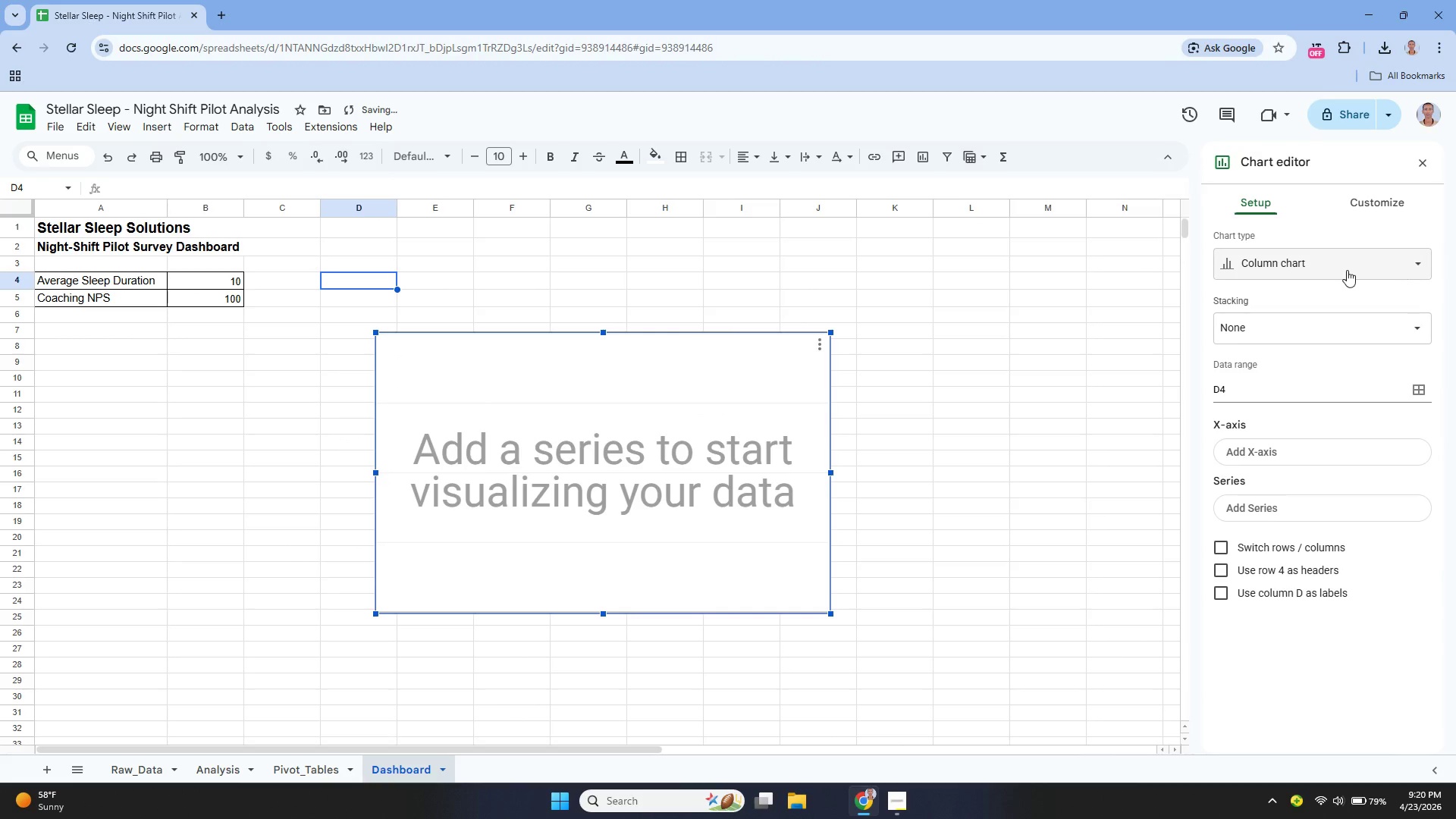 
left_click([1325, 267])
 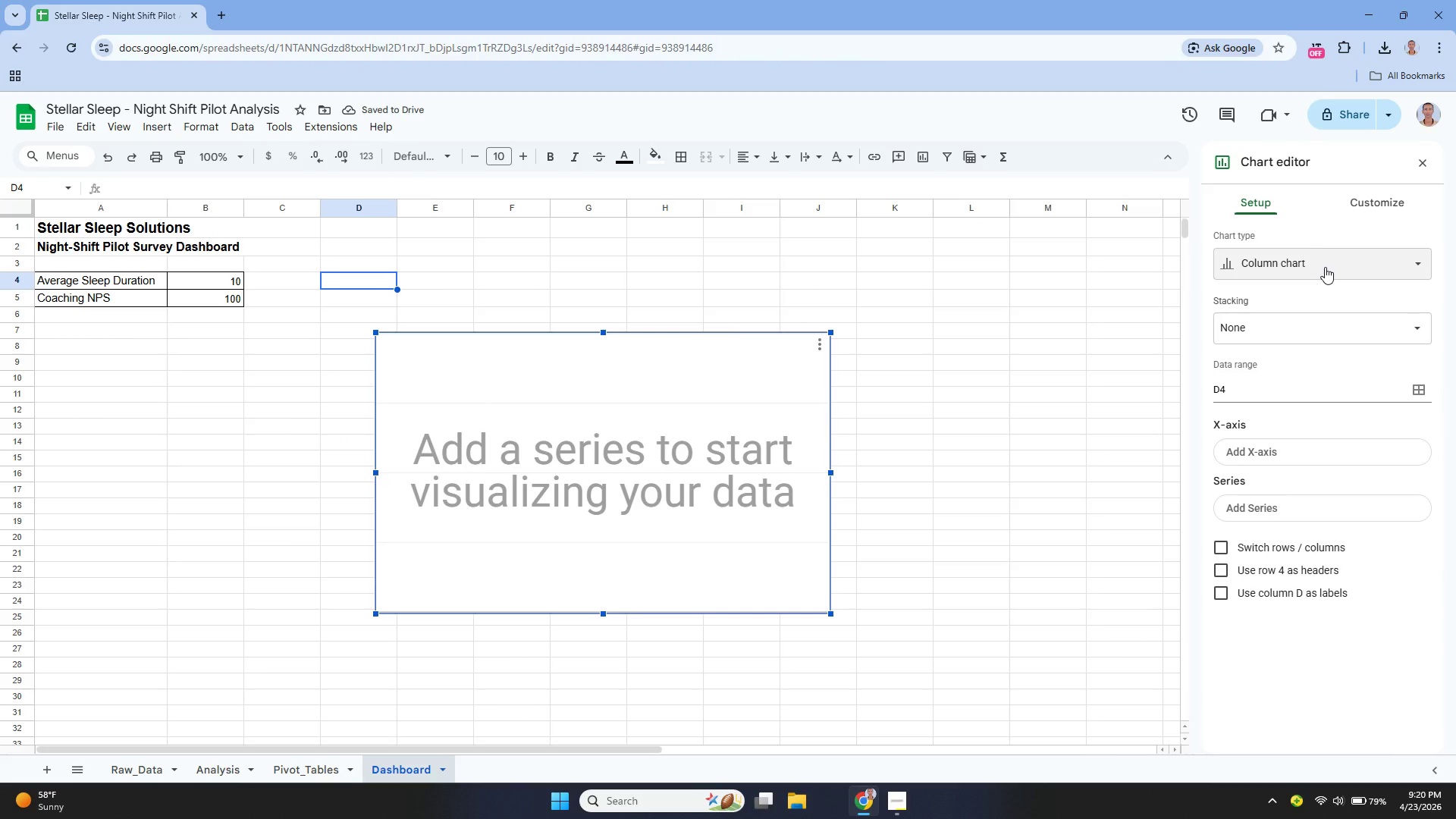 
left_click([1325, 267])
 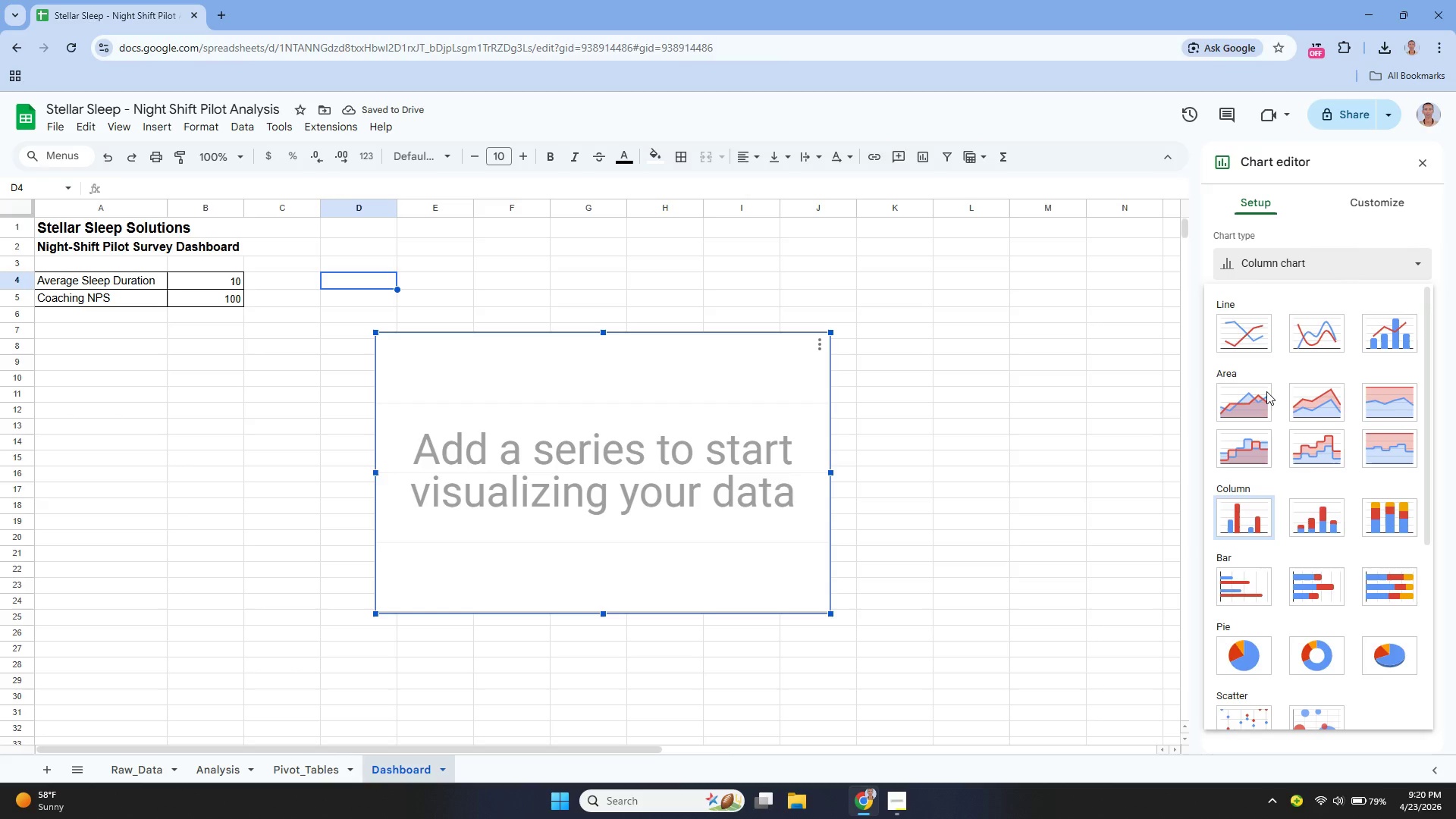 
scroll: coordinate [1262, 416], scroll_direction: down, amount: 1.0
 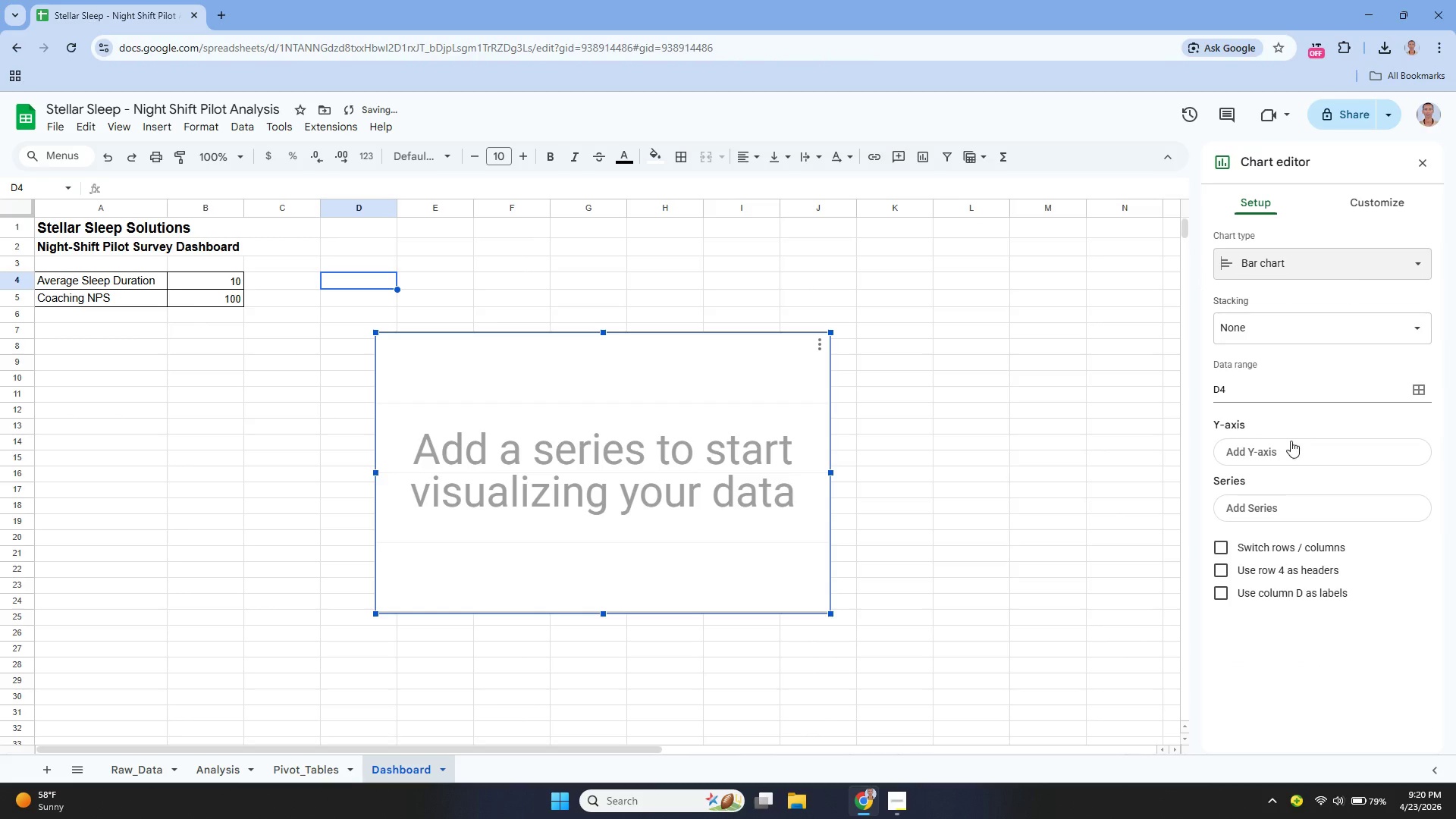 
double_click([1272, 393])
 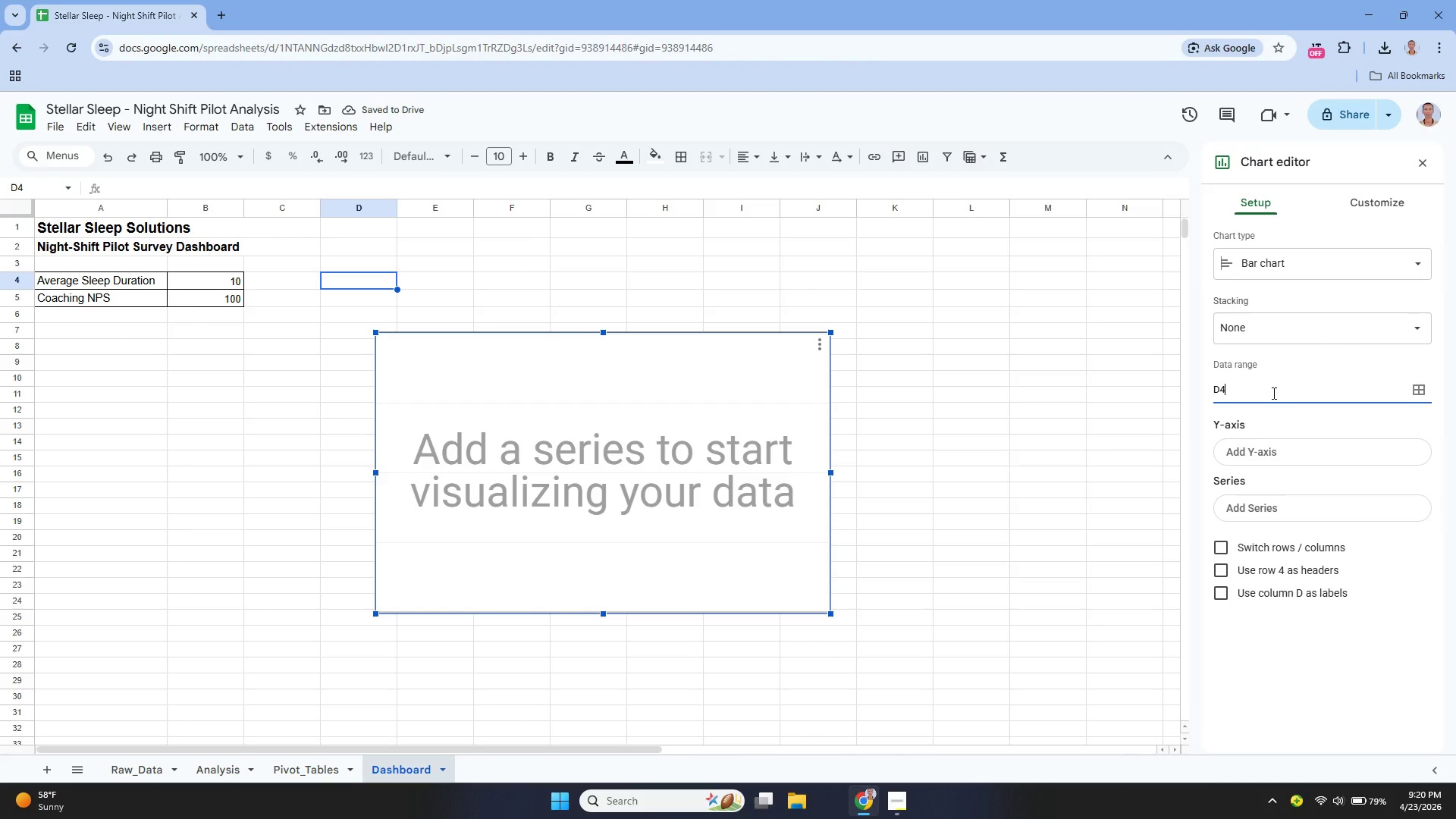 
key(Backspace)
key(Backspace)
type(Pivot_Tabke)
key(Backspace)
key(Backspace)
type(ls)
key(Backspace)
key(Backspace)
type(les)
 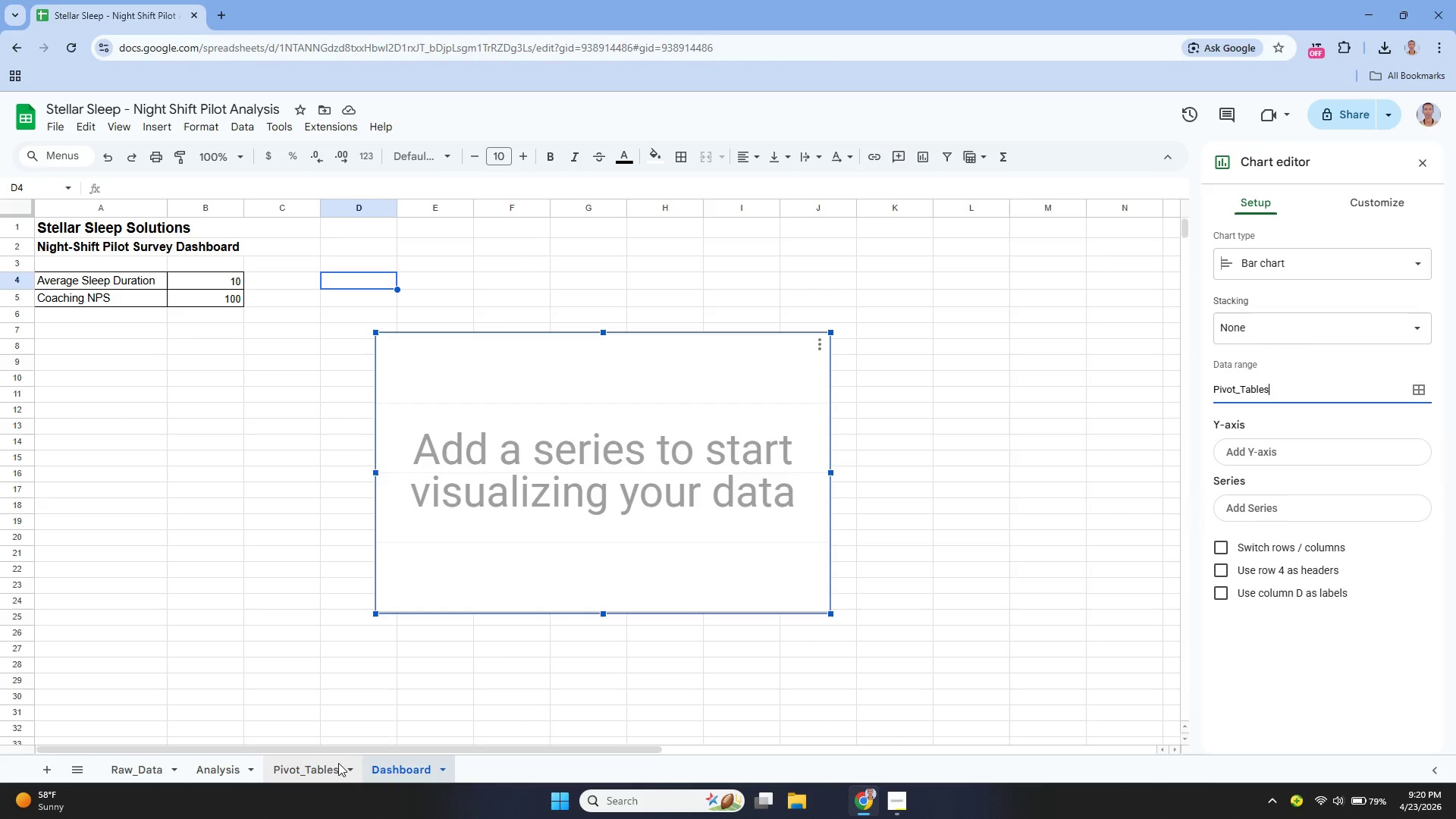 
double_click([337, 762])
 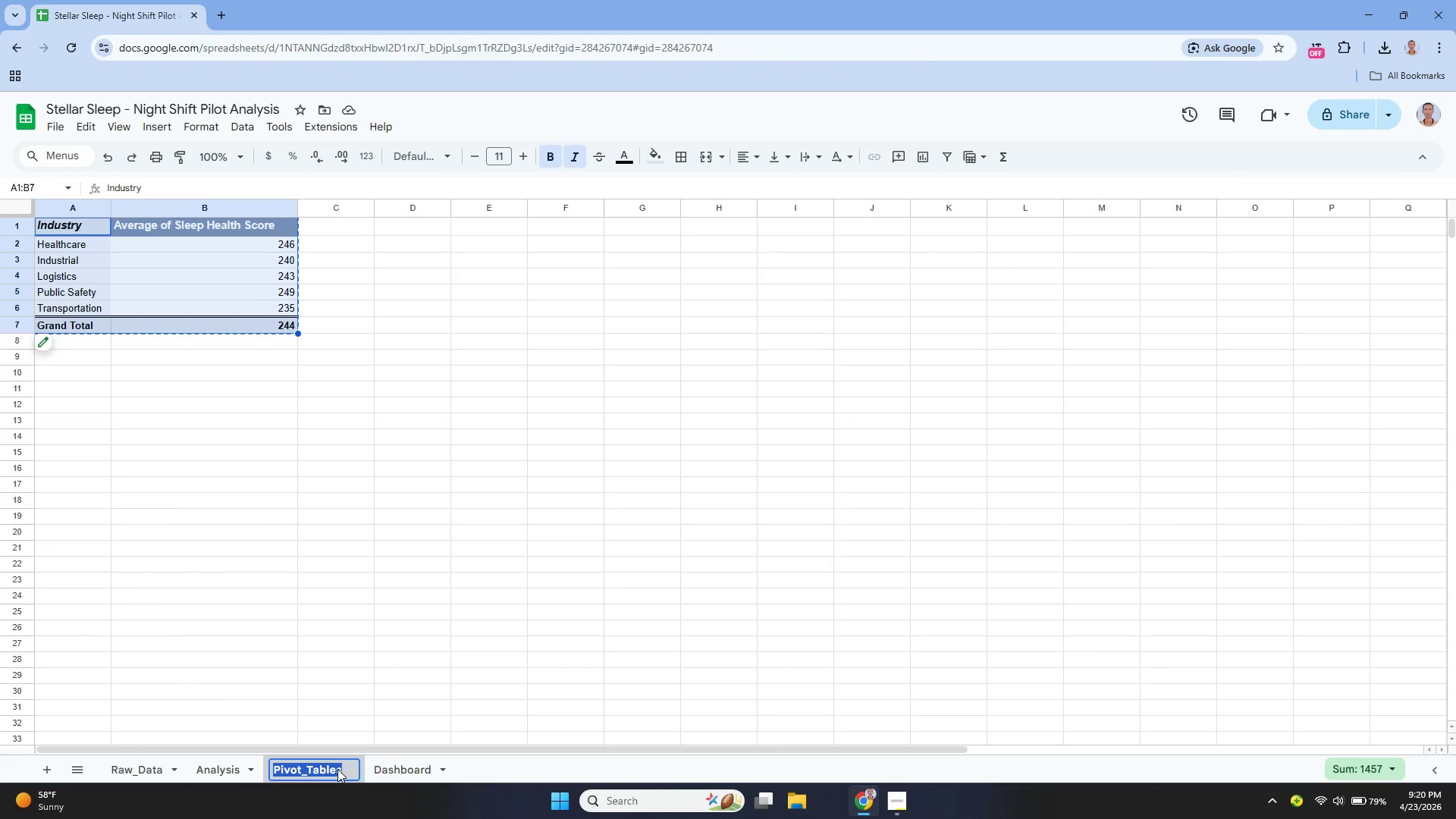 
left_click([337, 769])
 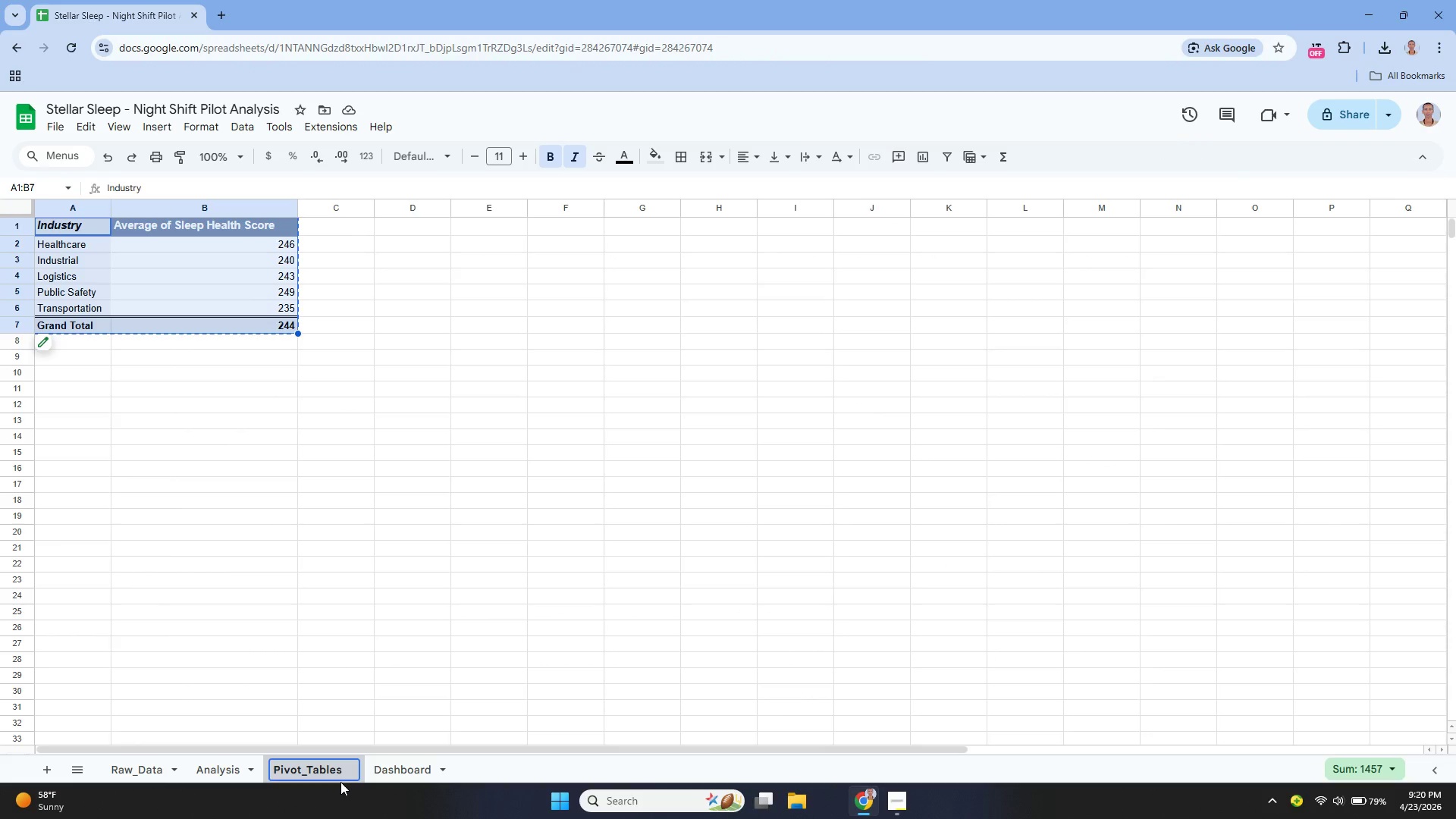 
key(ArrowRight)
 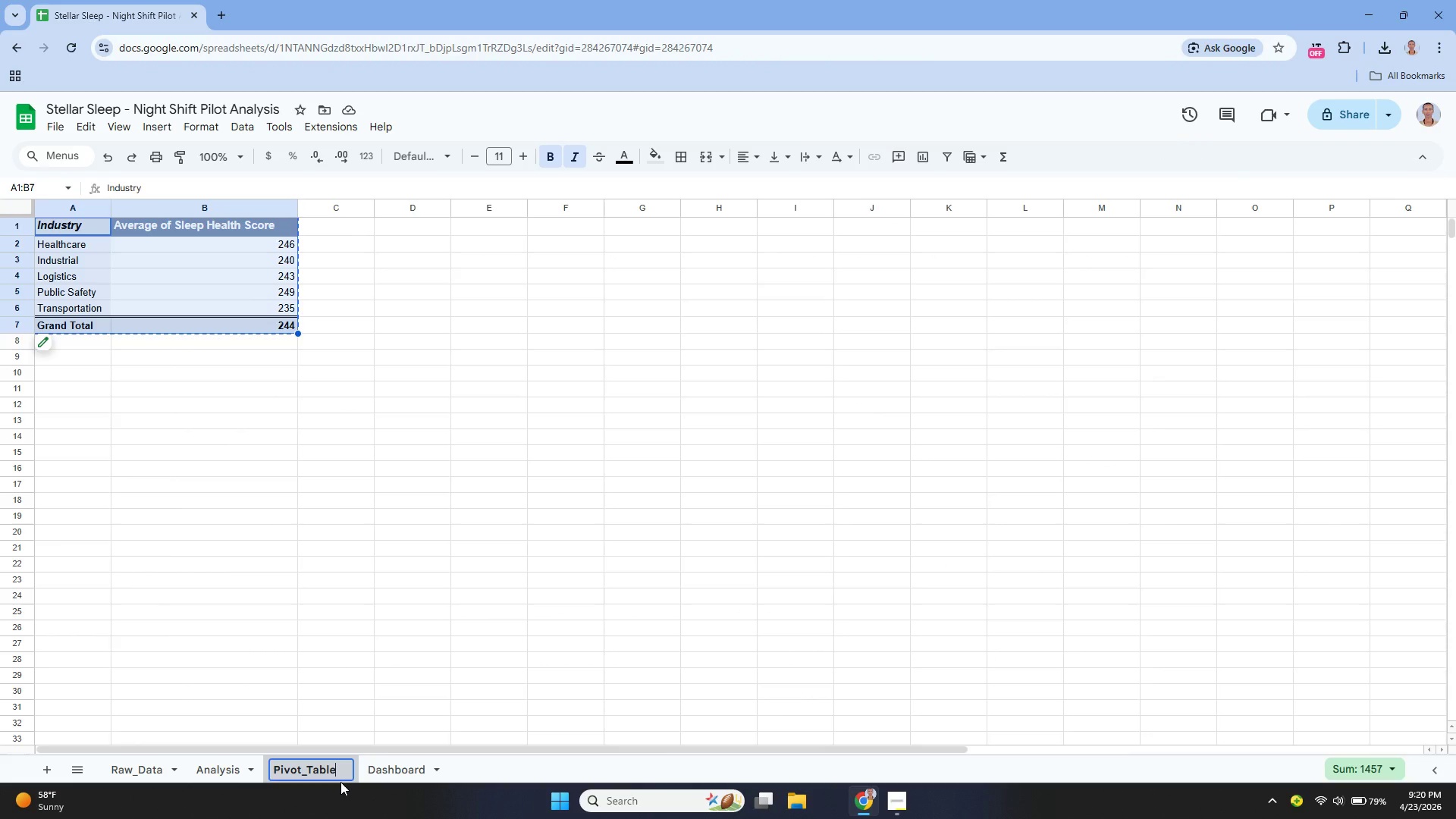 
key(Backspace)
 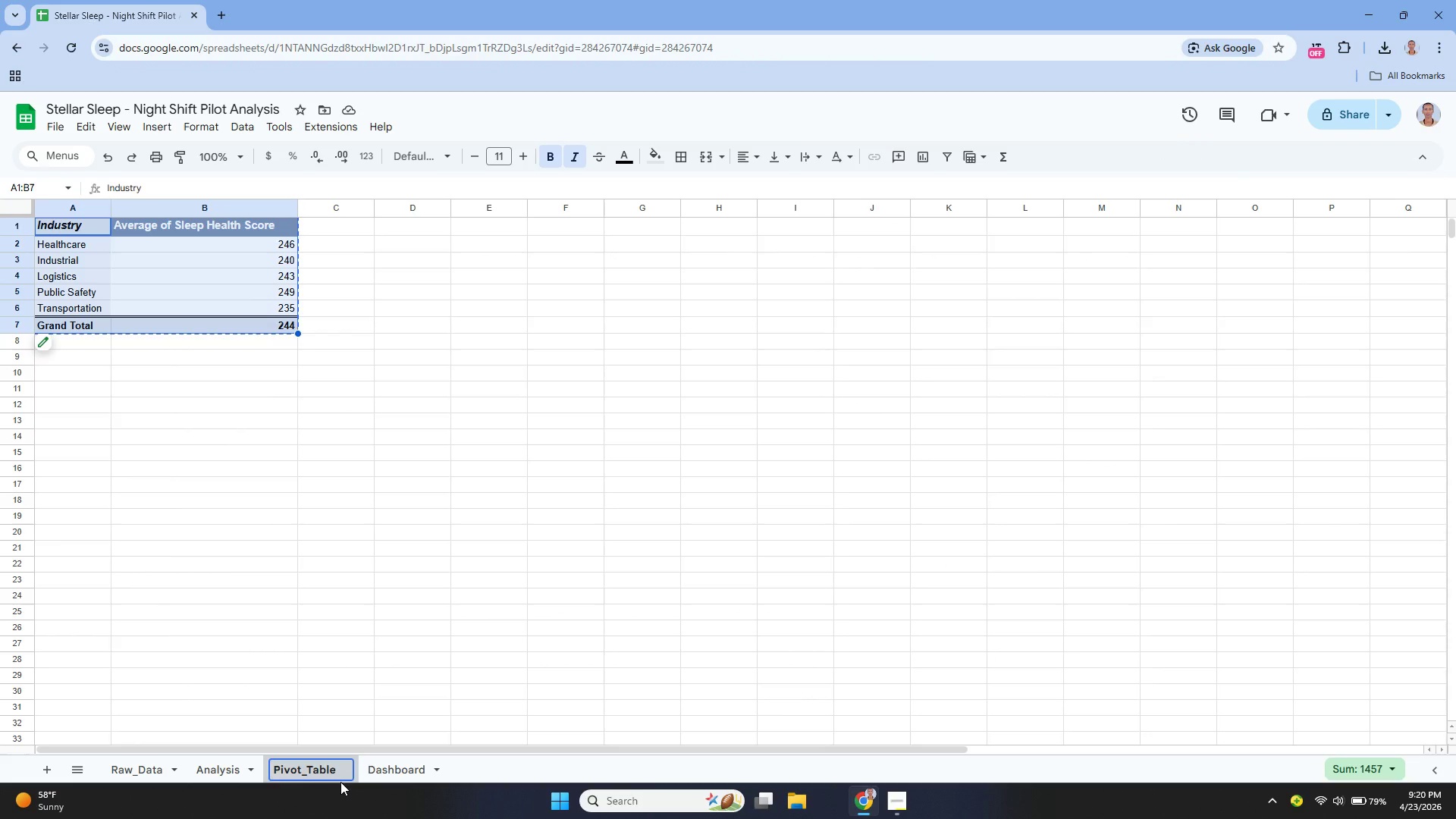 
key(Enter)
 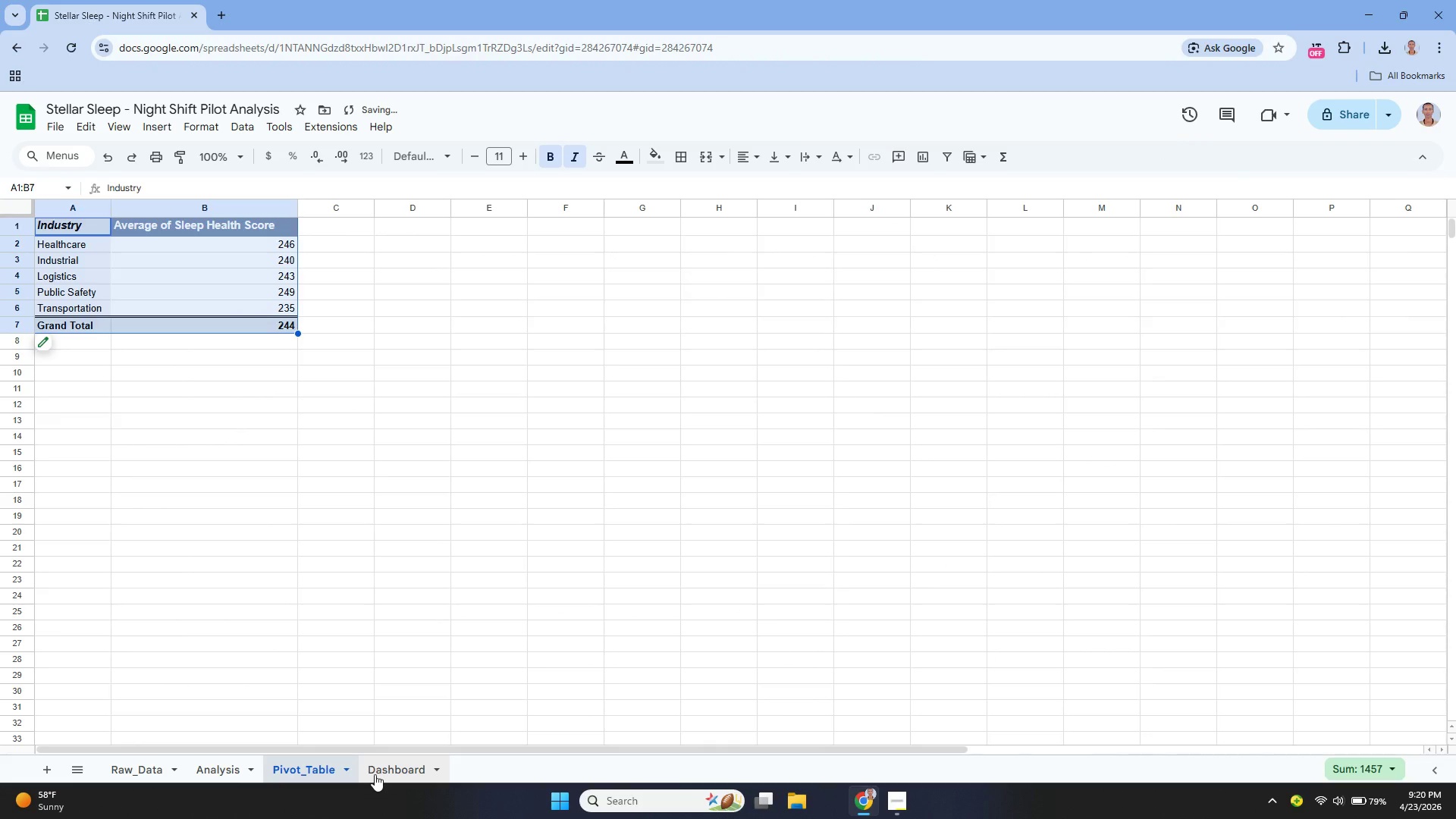 
left_click([381, 773])
 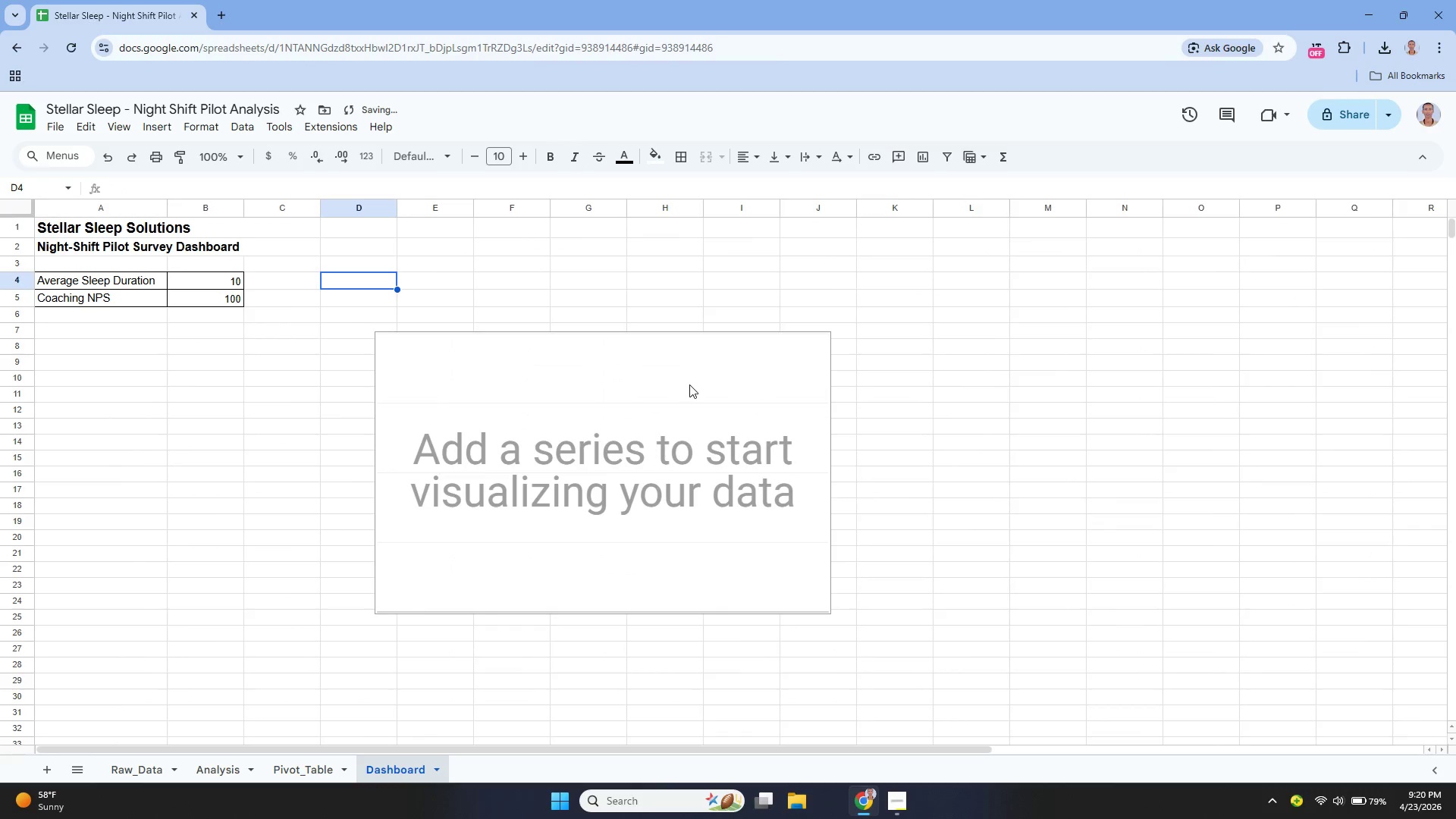 
left_click([689, 384])
 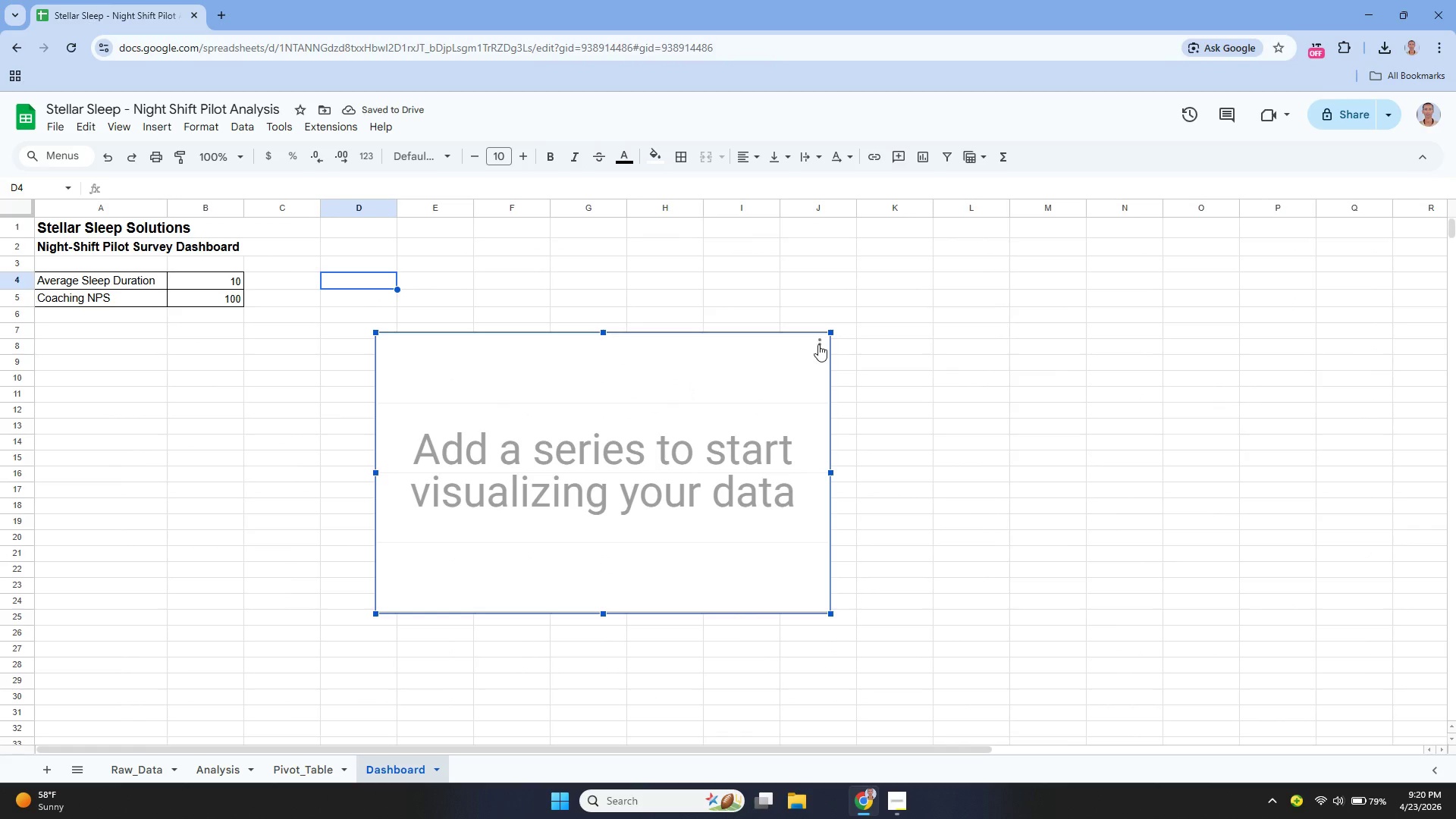 
left_click([818, 344])
 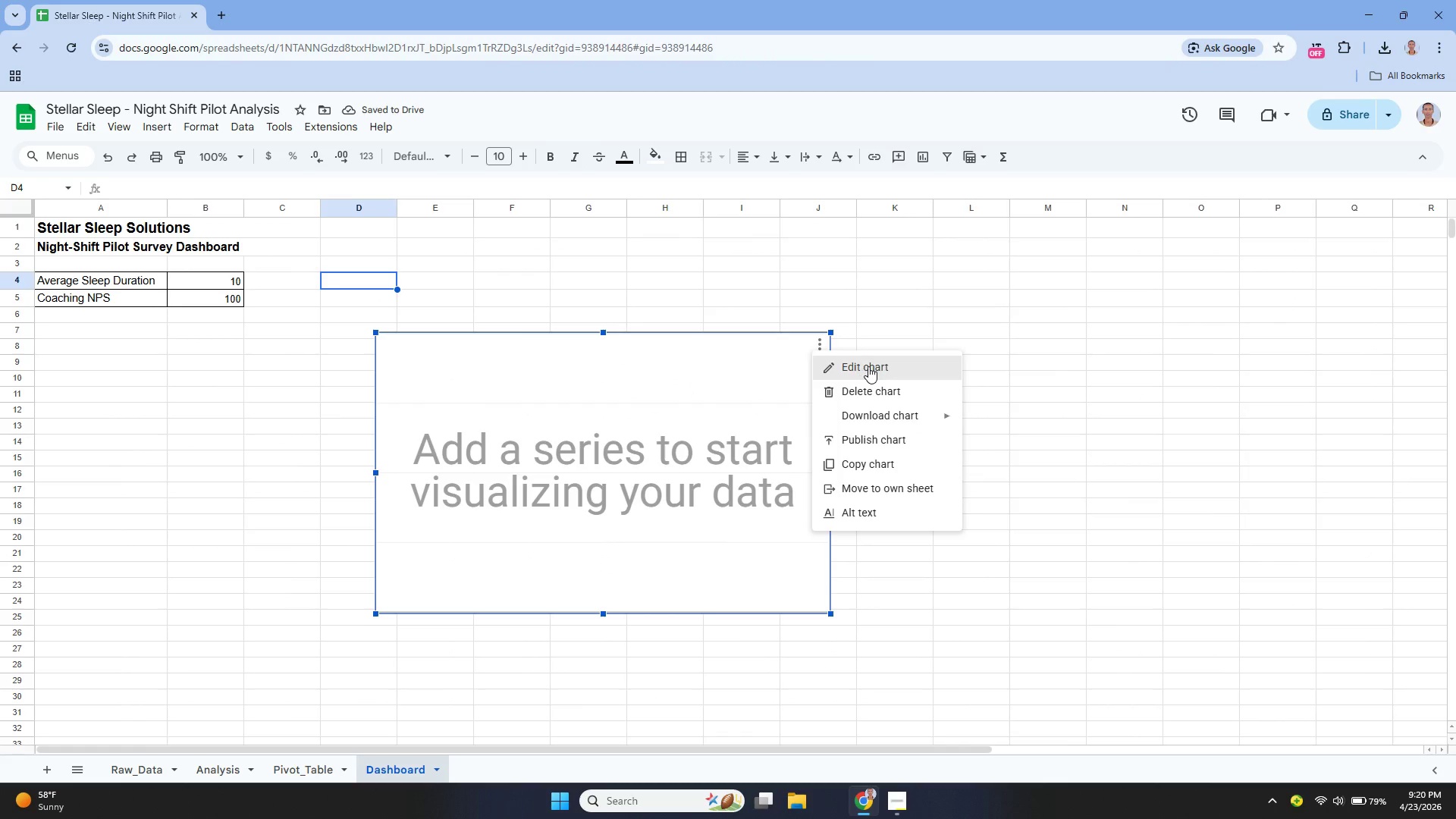 
left_click([868, 366])
 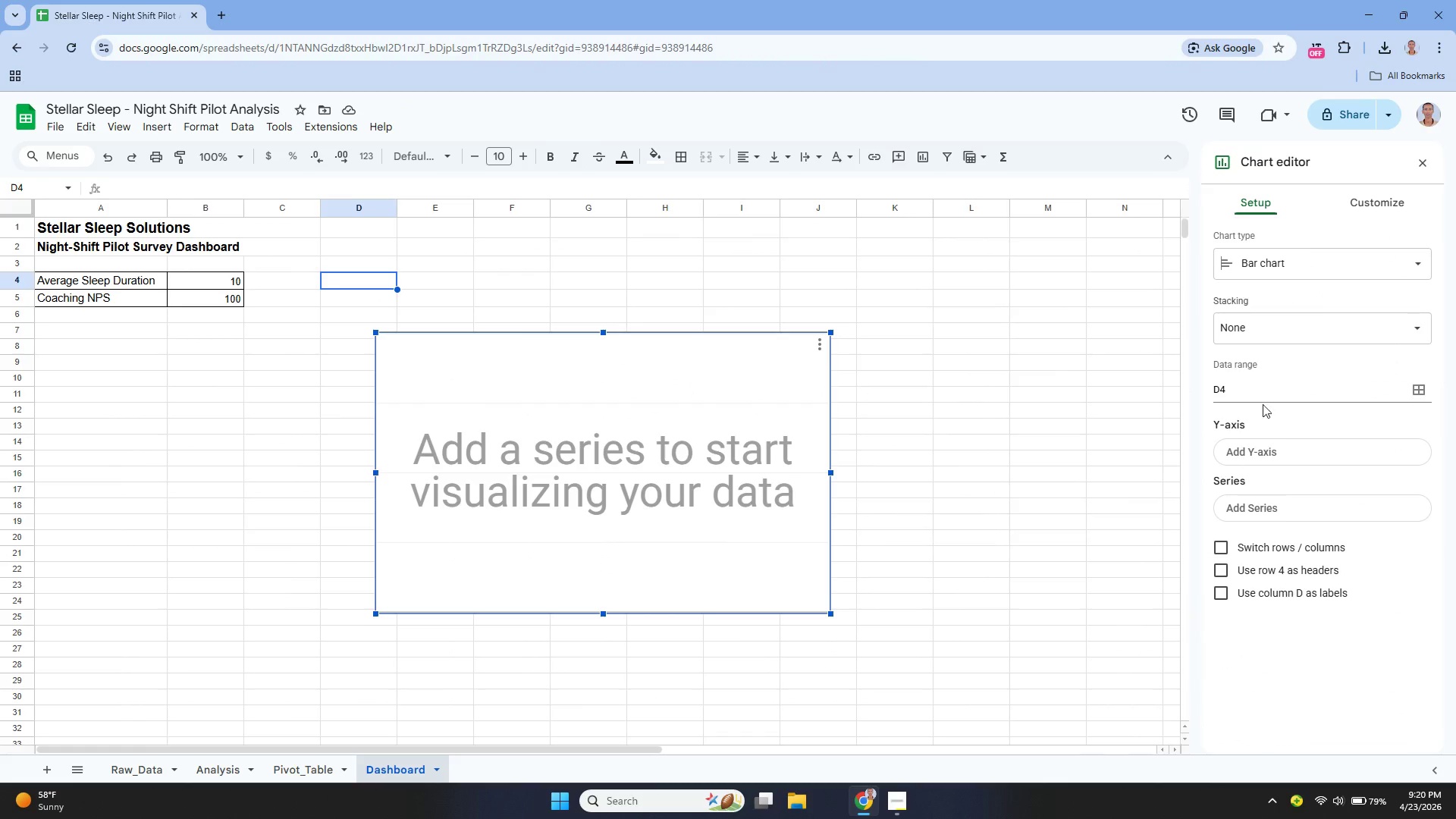 
left_click([1260, 397])
 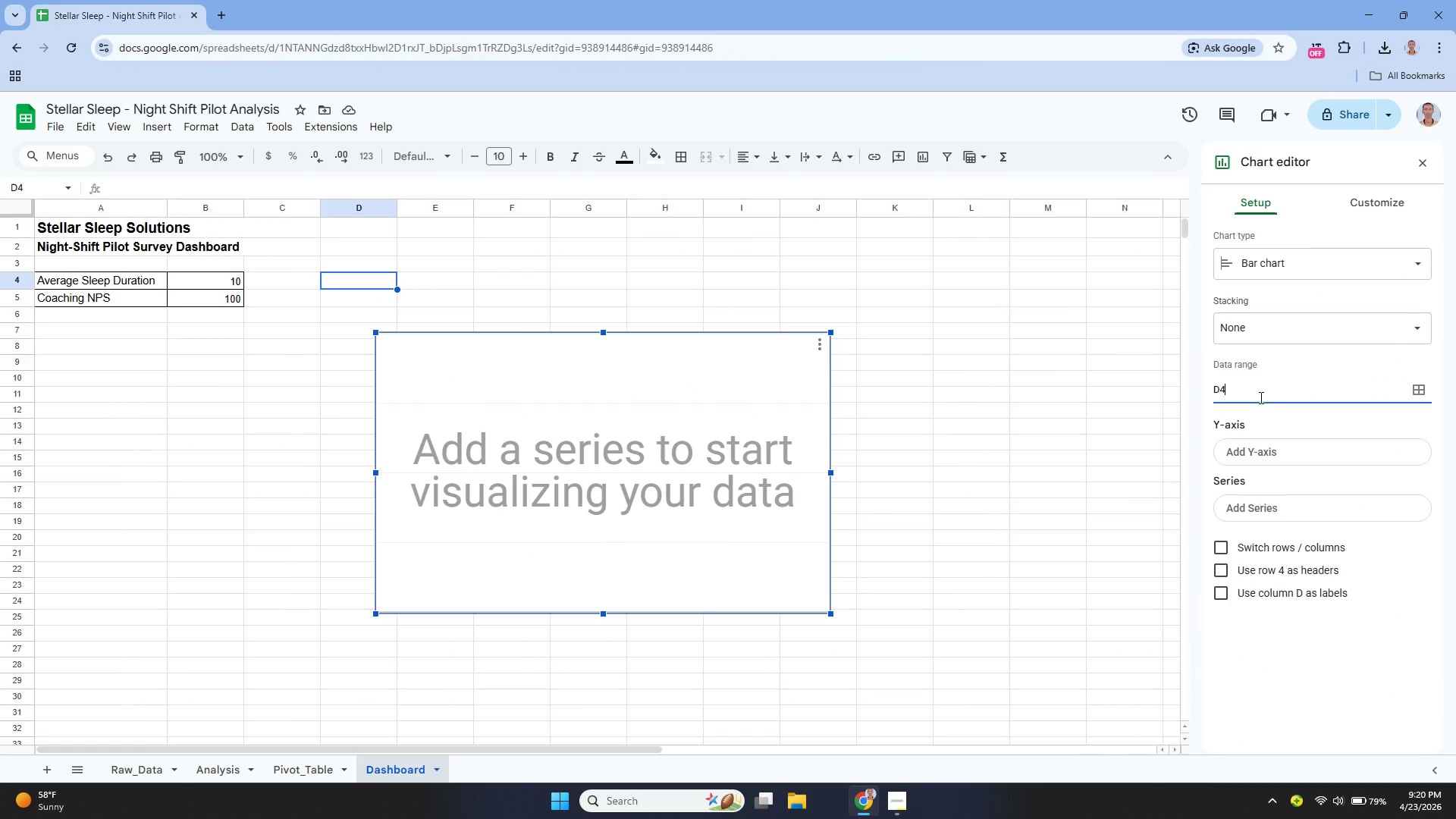 
key(Backspace)
key(Backspace)
key(Backspace)
type(Pivot_Table!)
 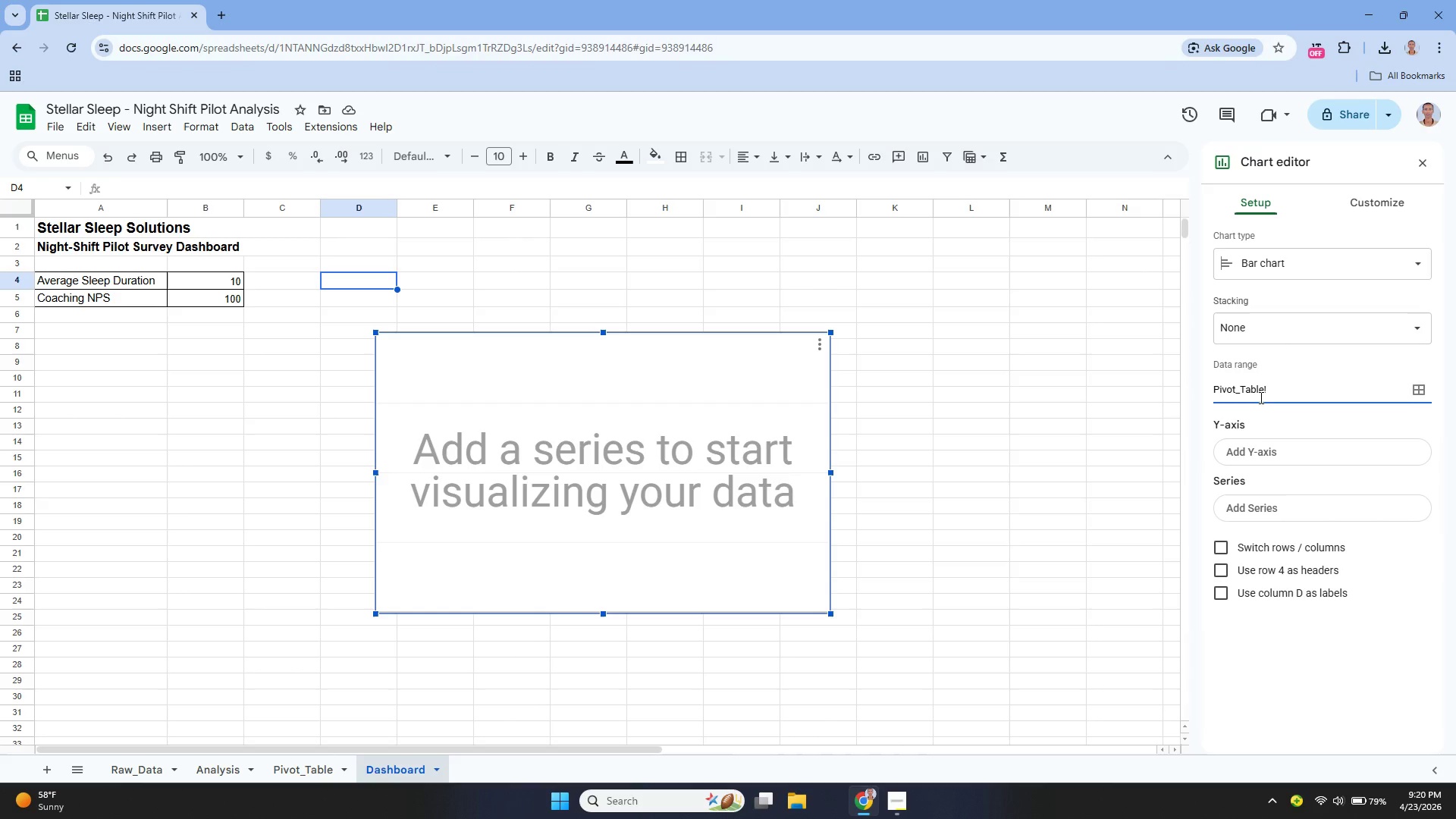 
 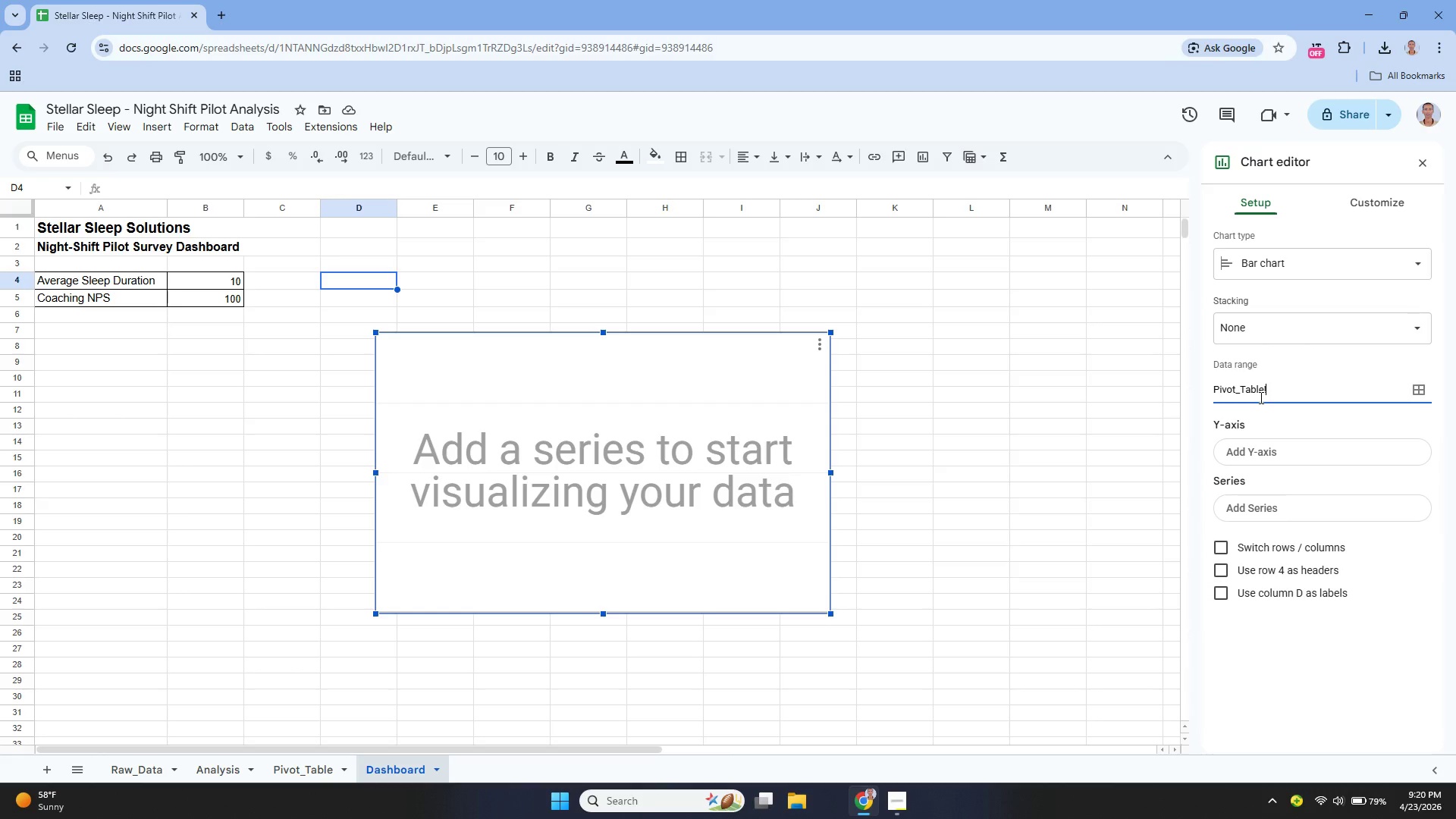 
hold_key(key=ShiftLeft, duration=0.67)
 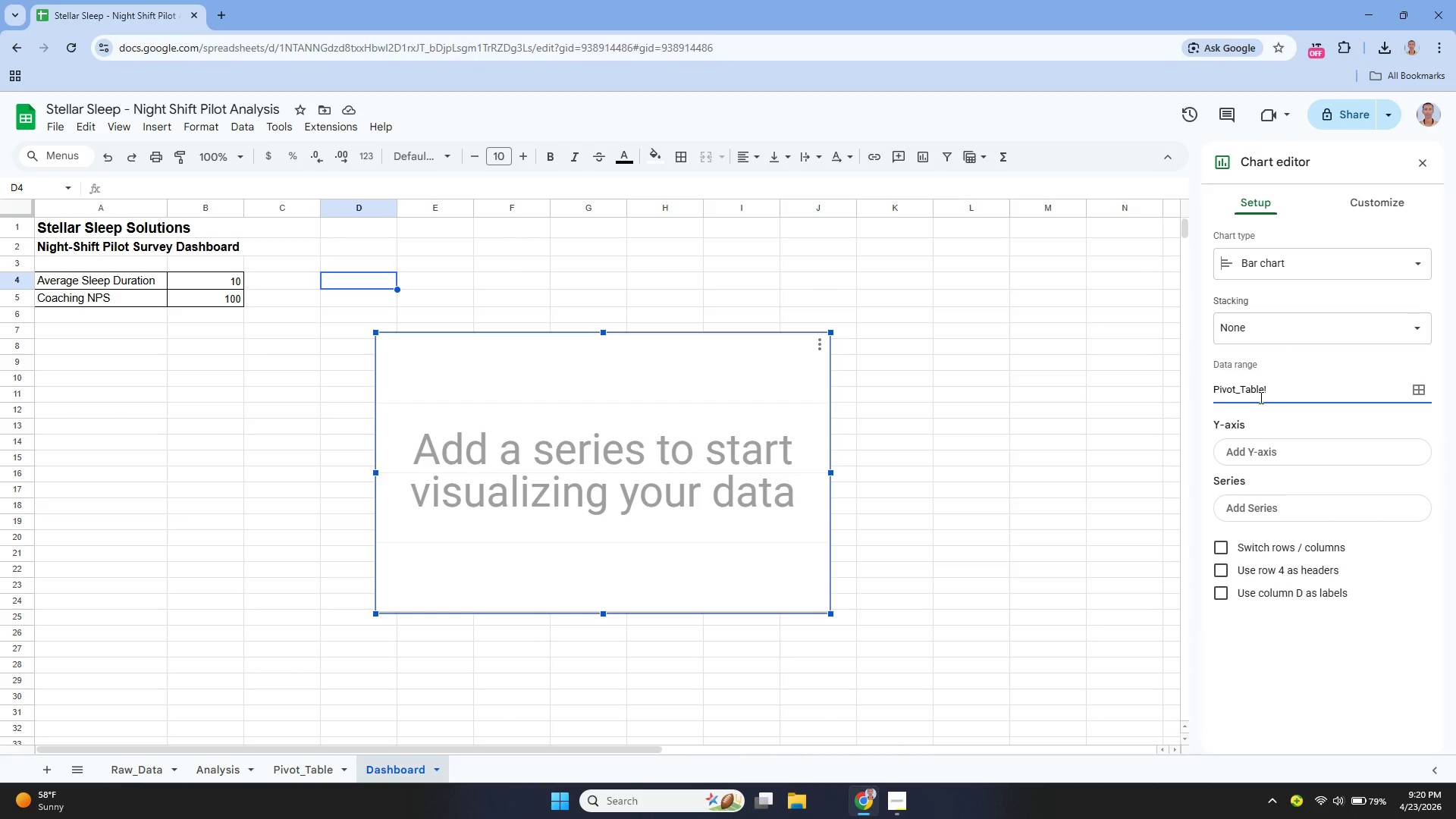 
hold_key(key=ShiftLeft, duration=1.11)
 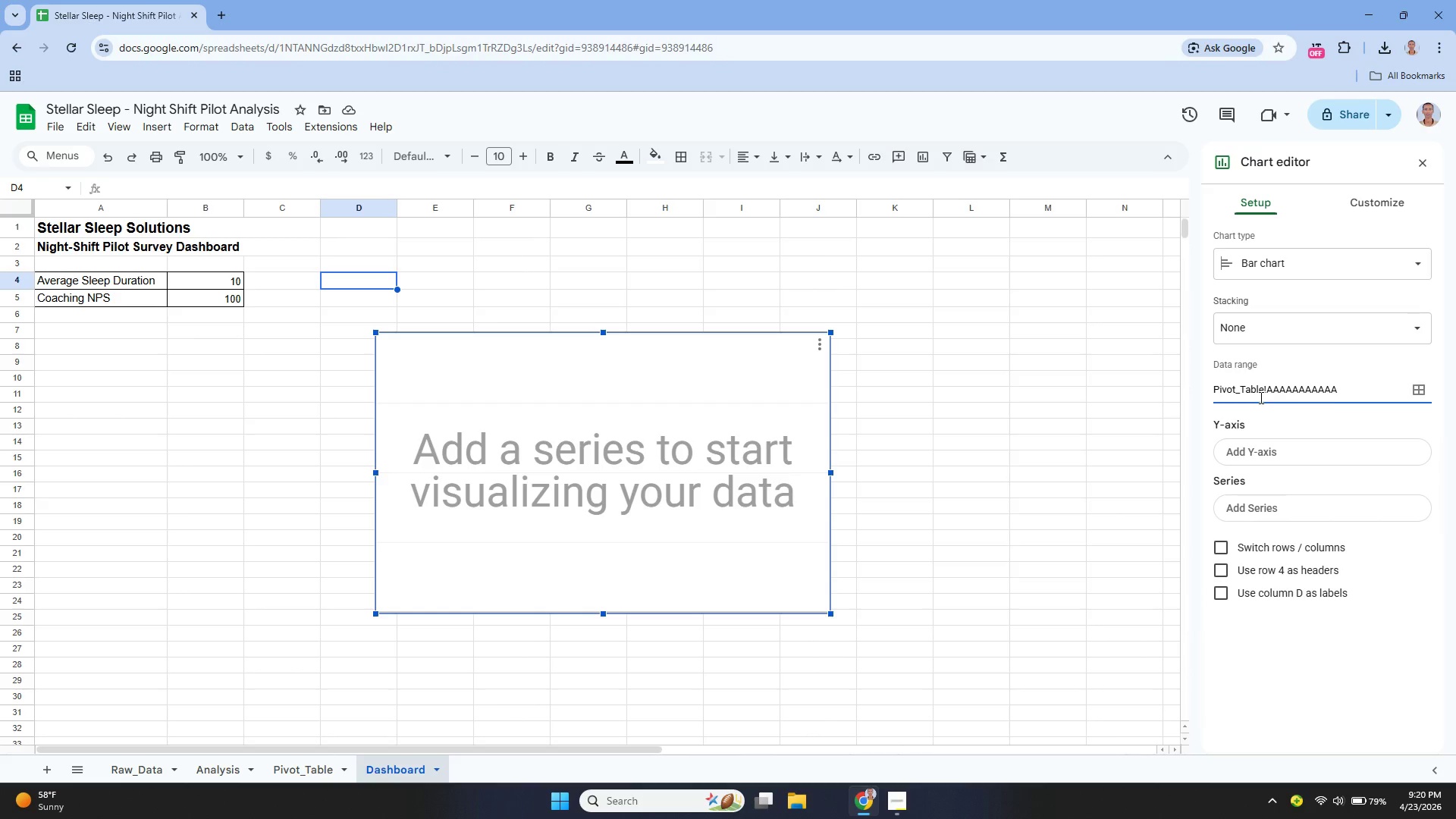 
hold_key(key=A, duration=0.84)
 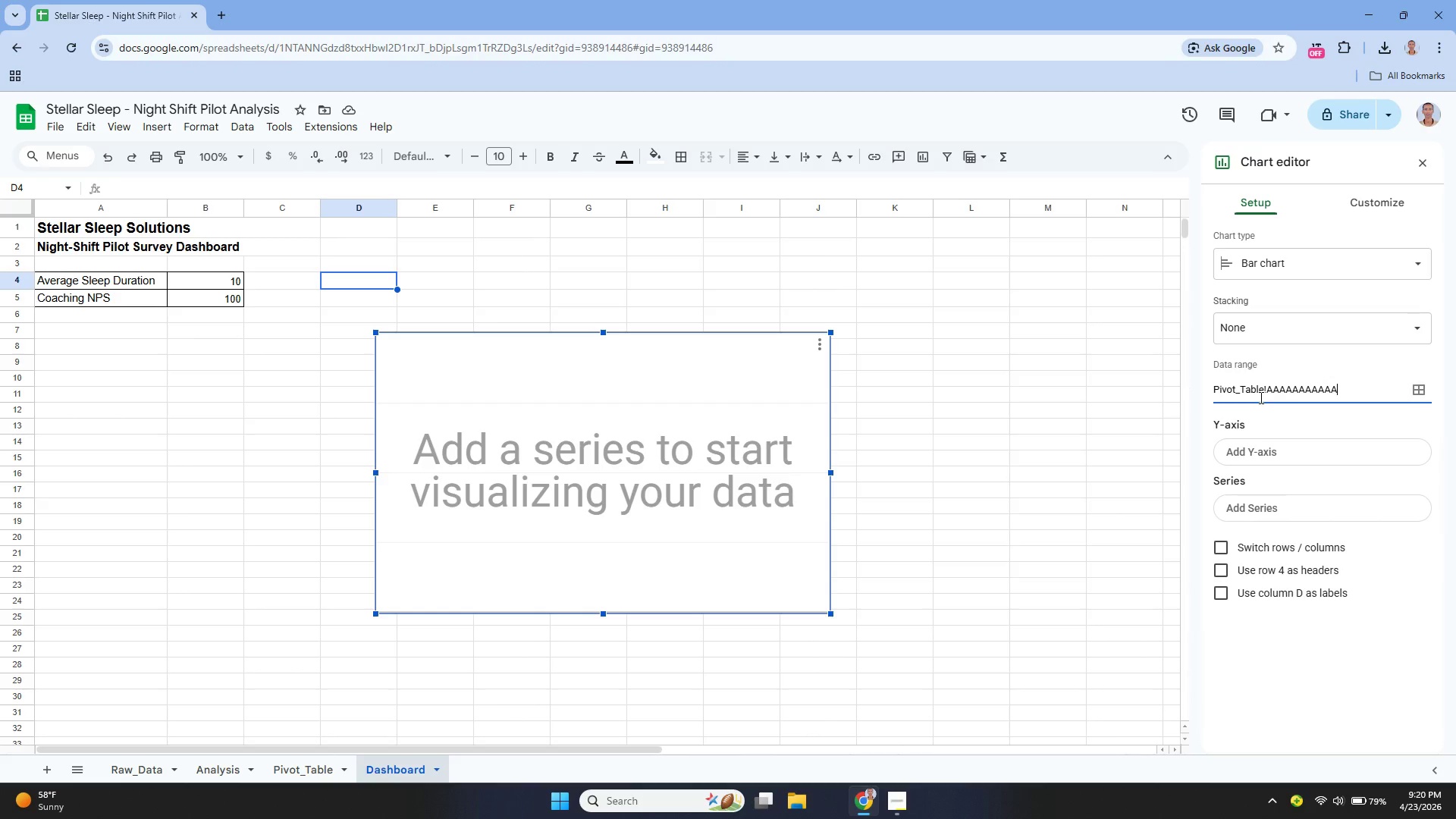 
hold_key(key=Backspace, duration=0.73)
 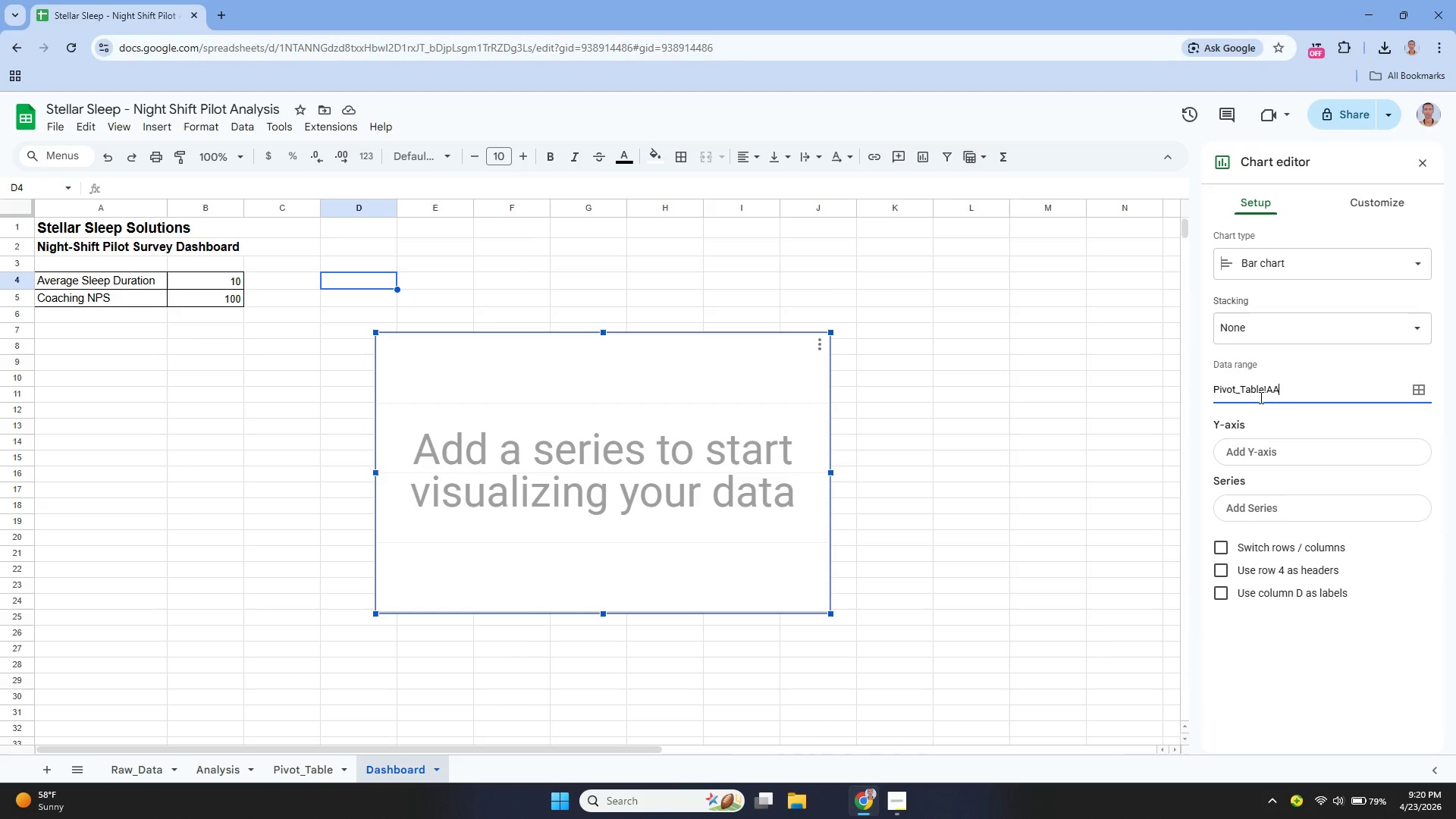 
key(Backspace)
 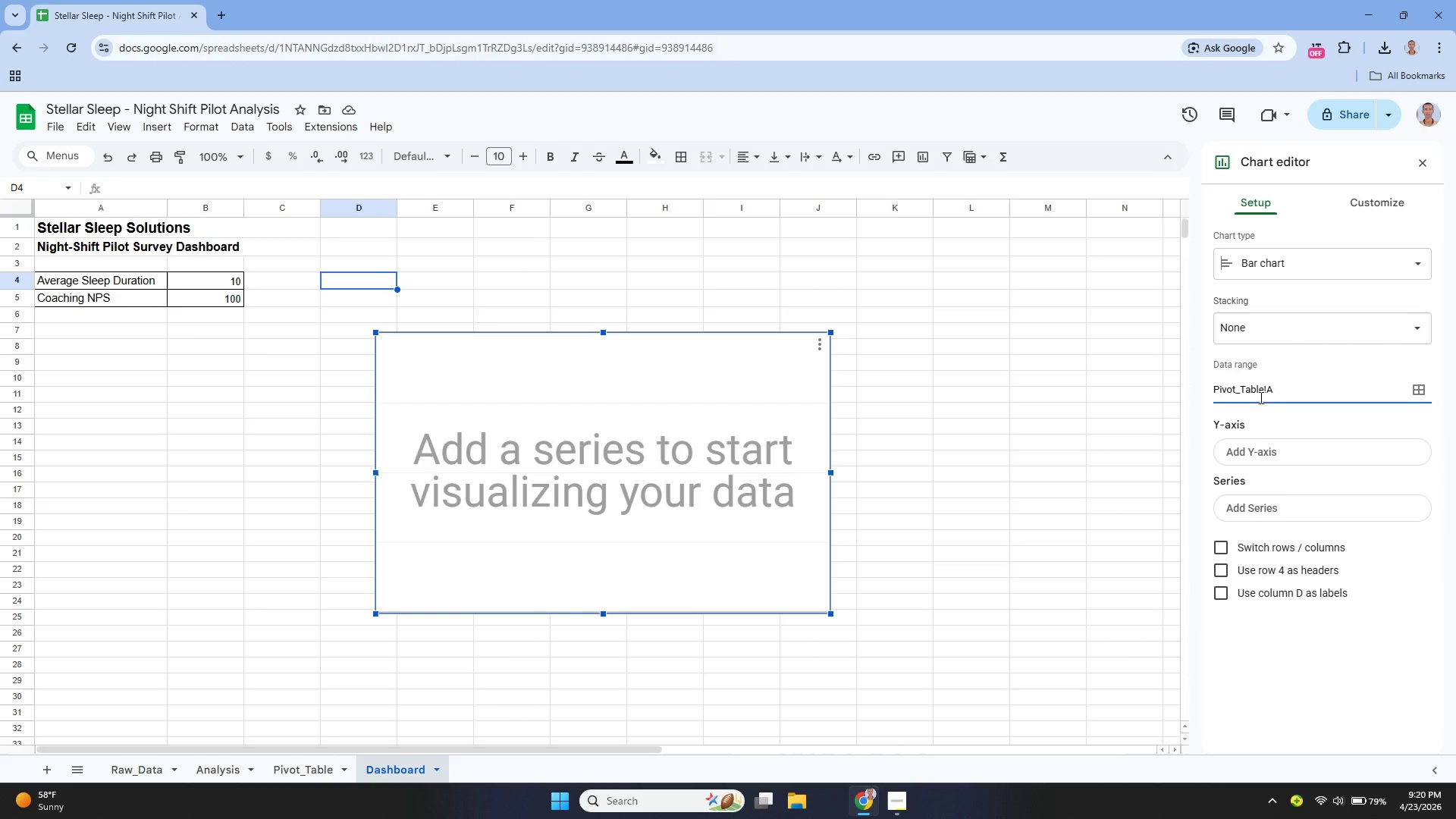 
key(Backspace)
 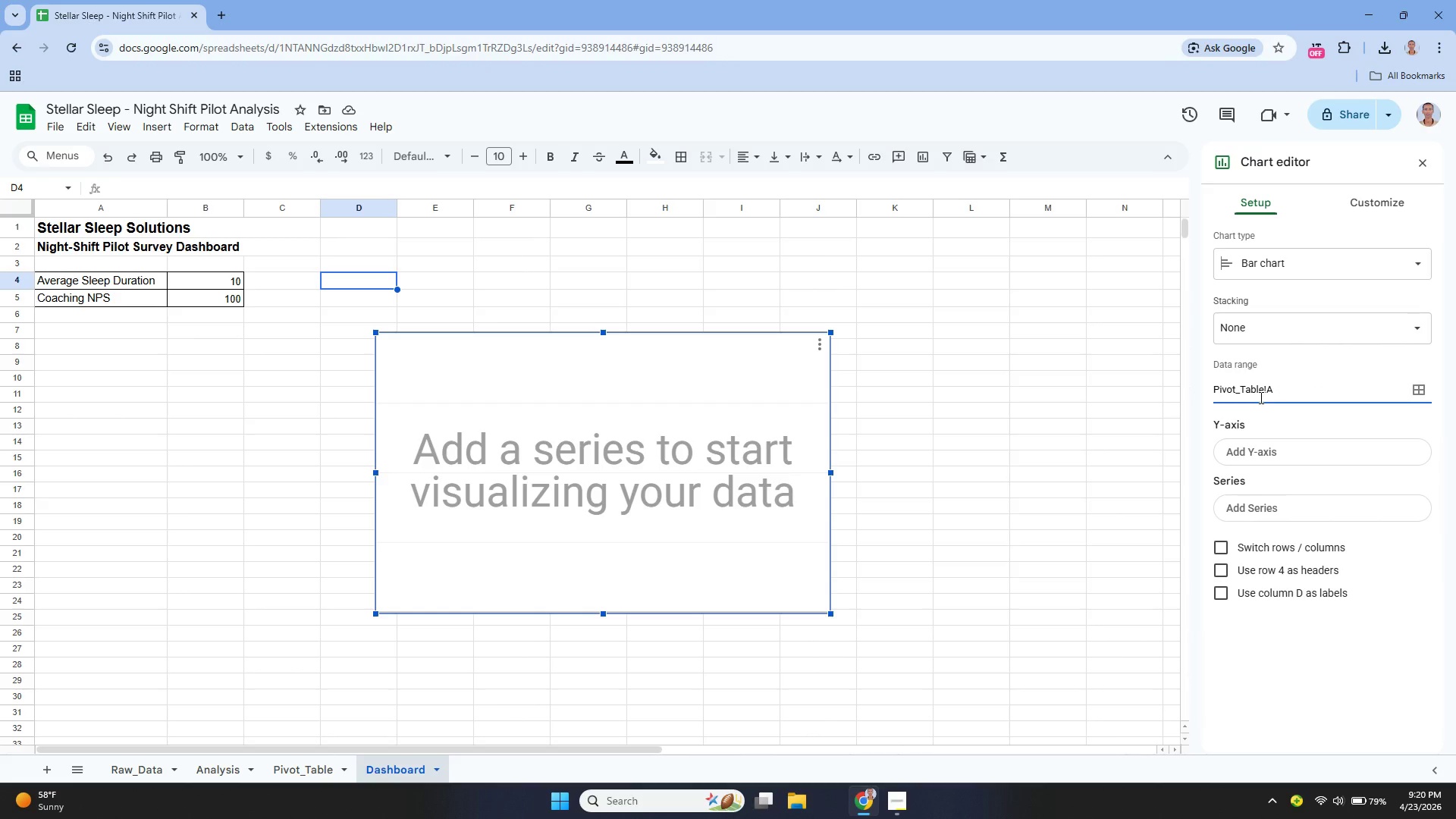 
key(Shift+1)
 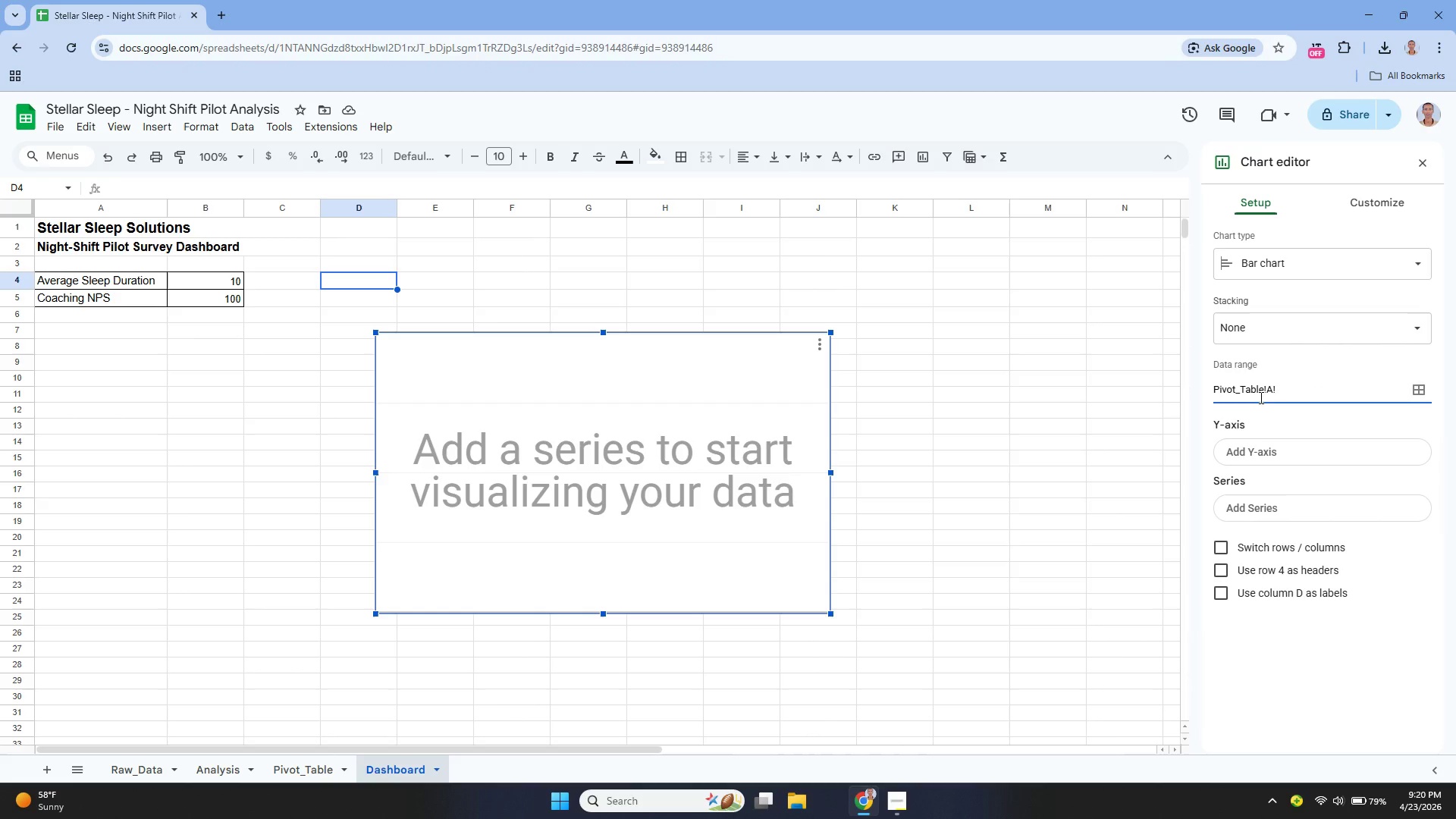 
key(Backspace)
 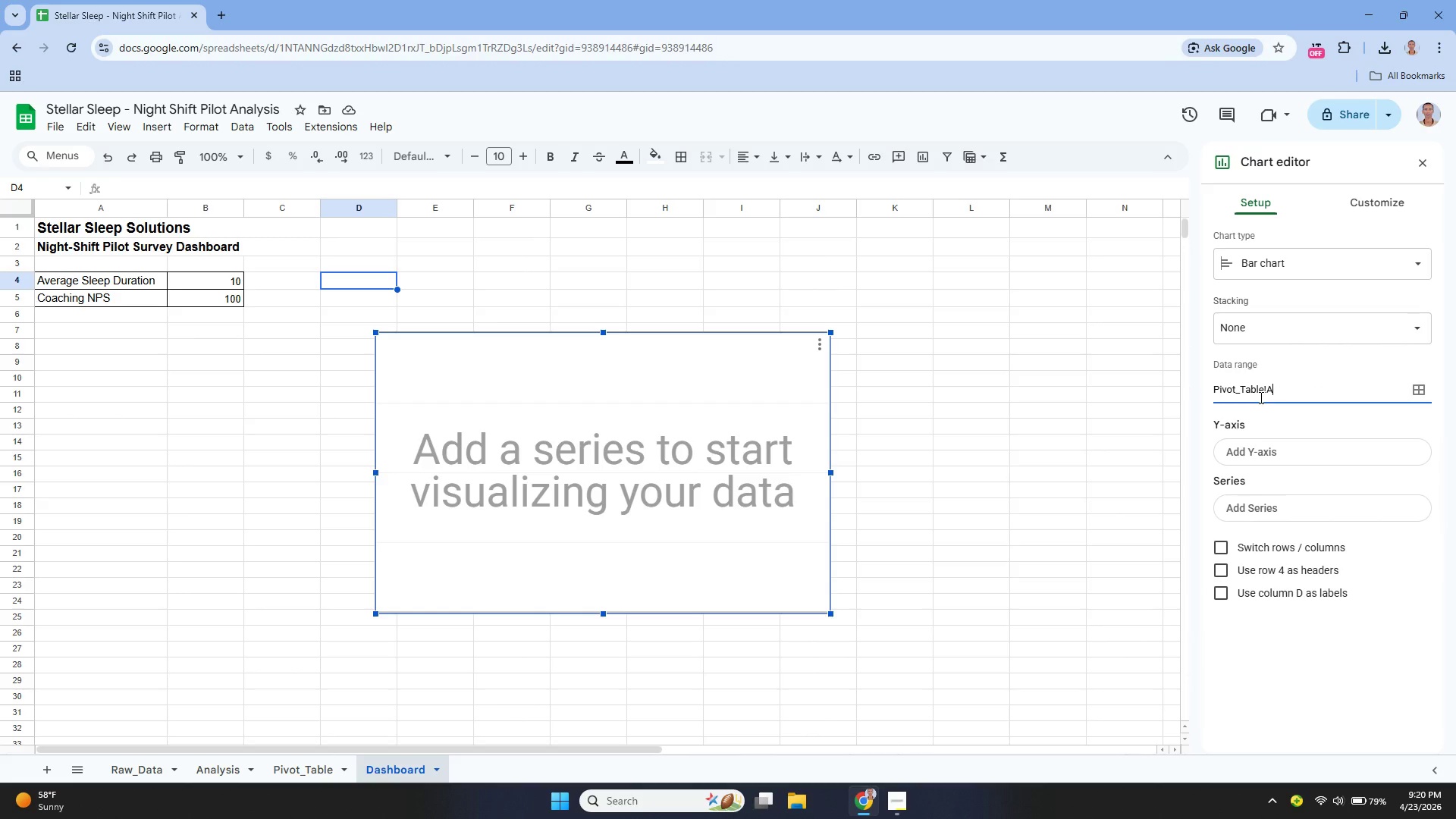 
key(1)
 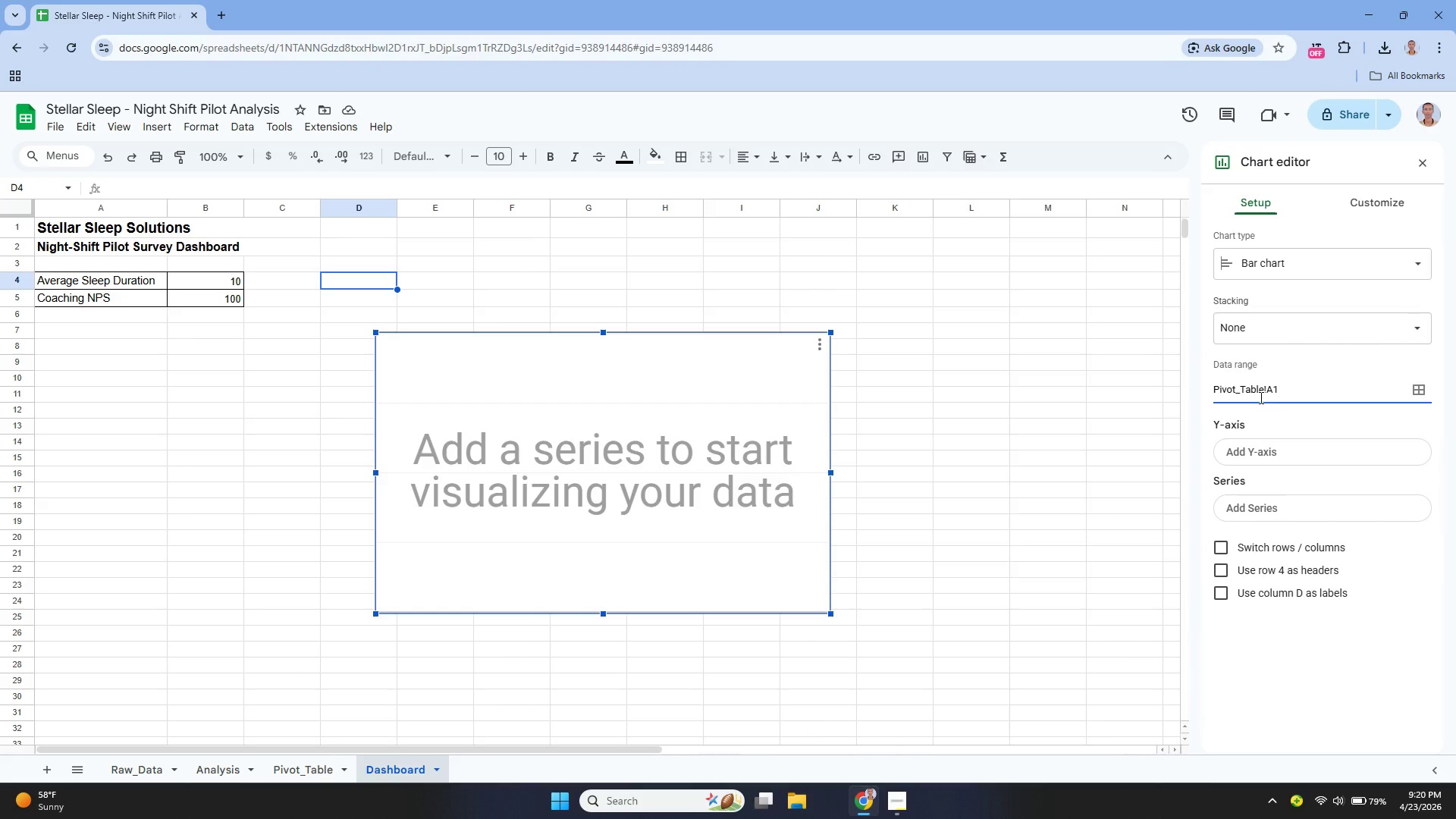 
key(Shift+ShiftLeft)
 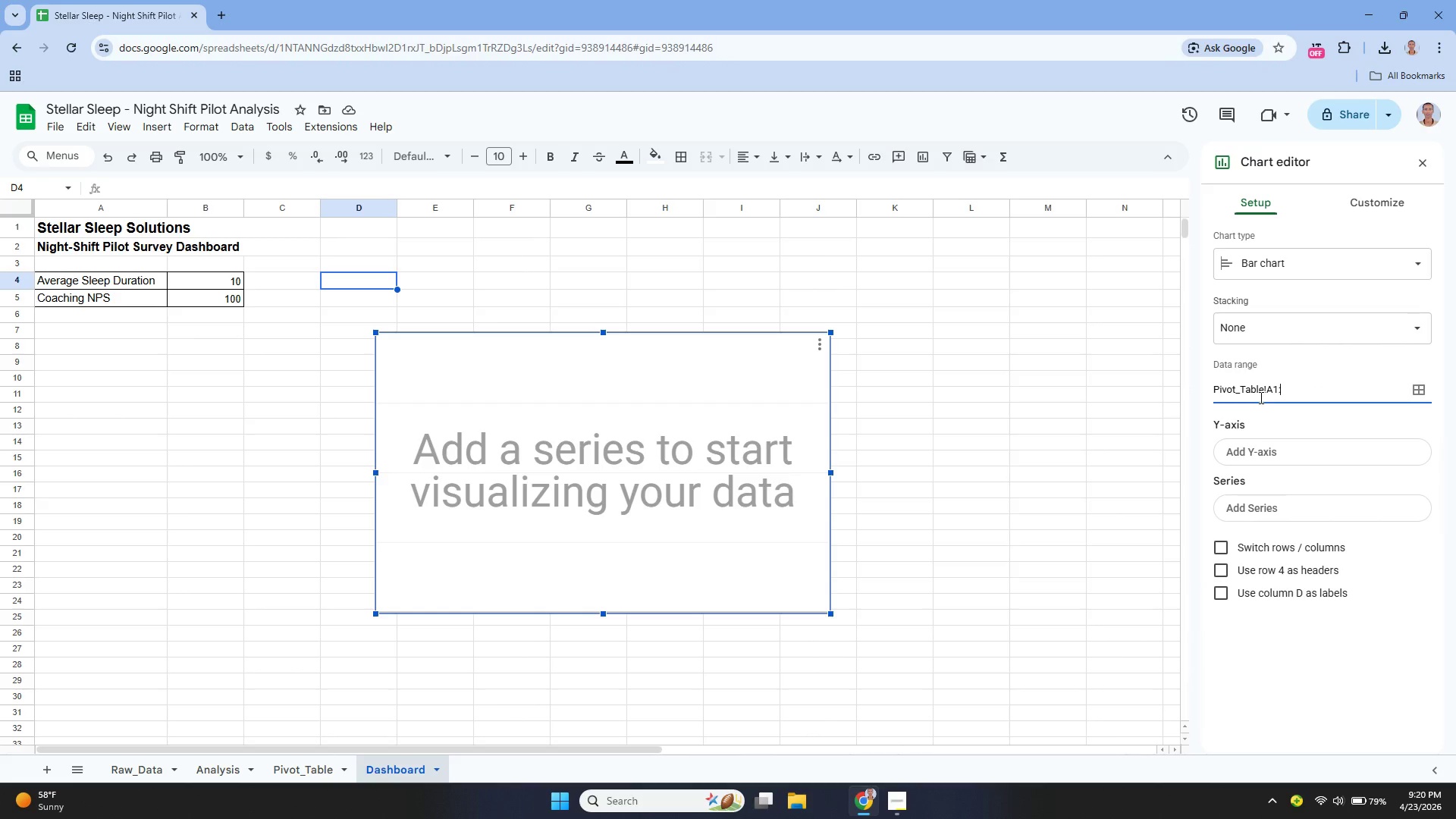 
key(Shift+Semicolon)
 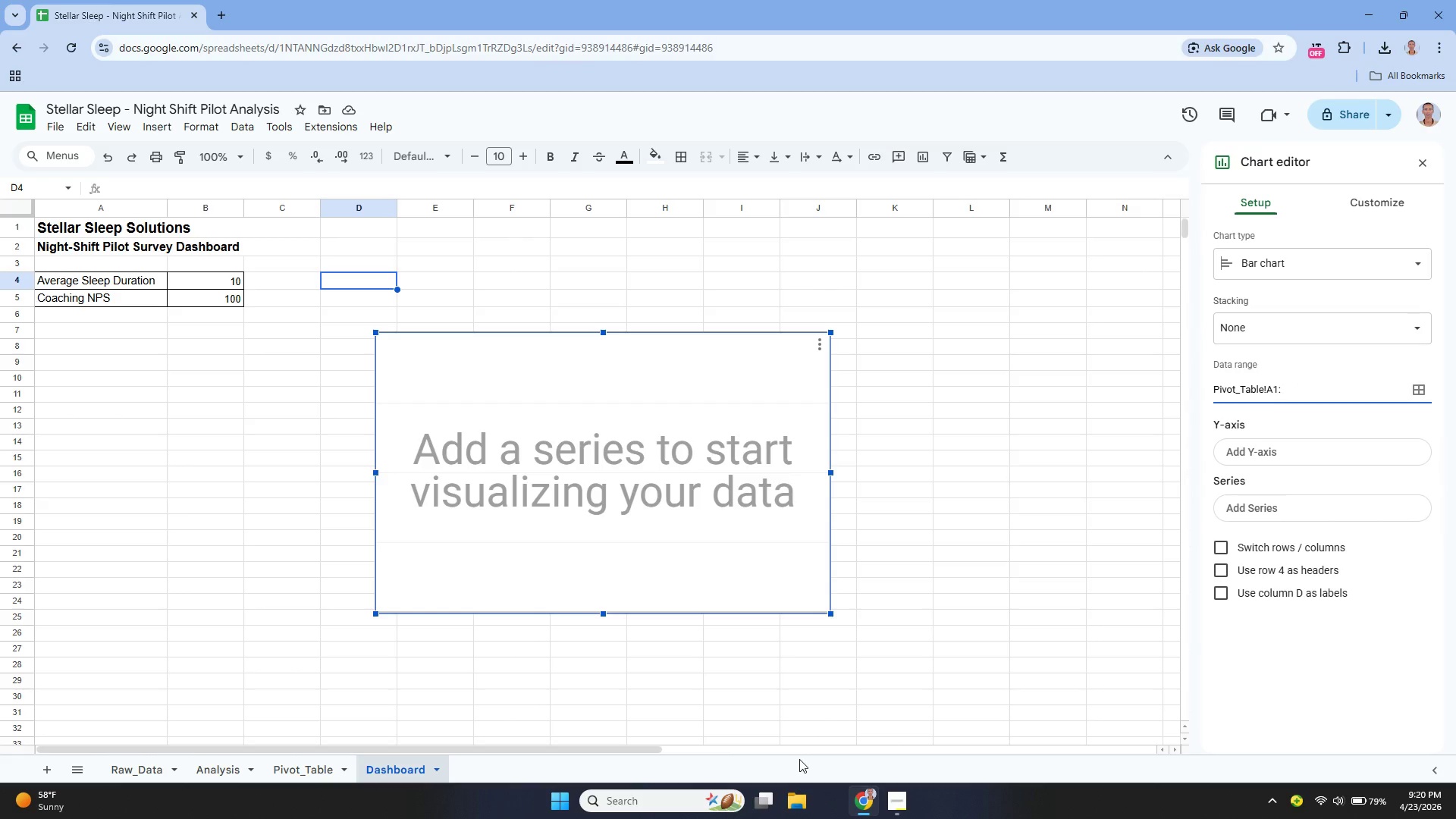 
wait(5.05)
 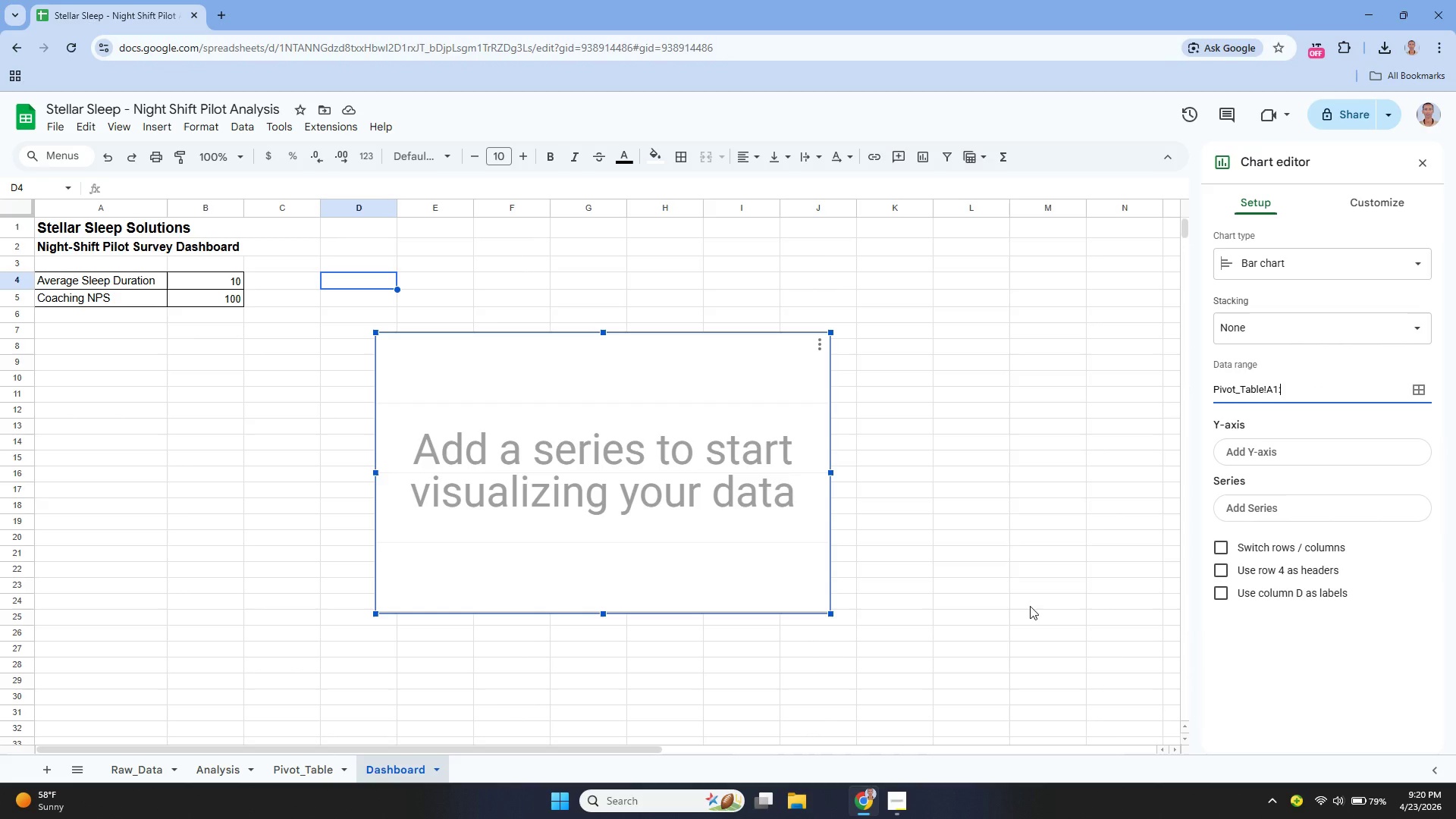 
left_click([308, 783])
 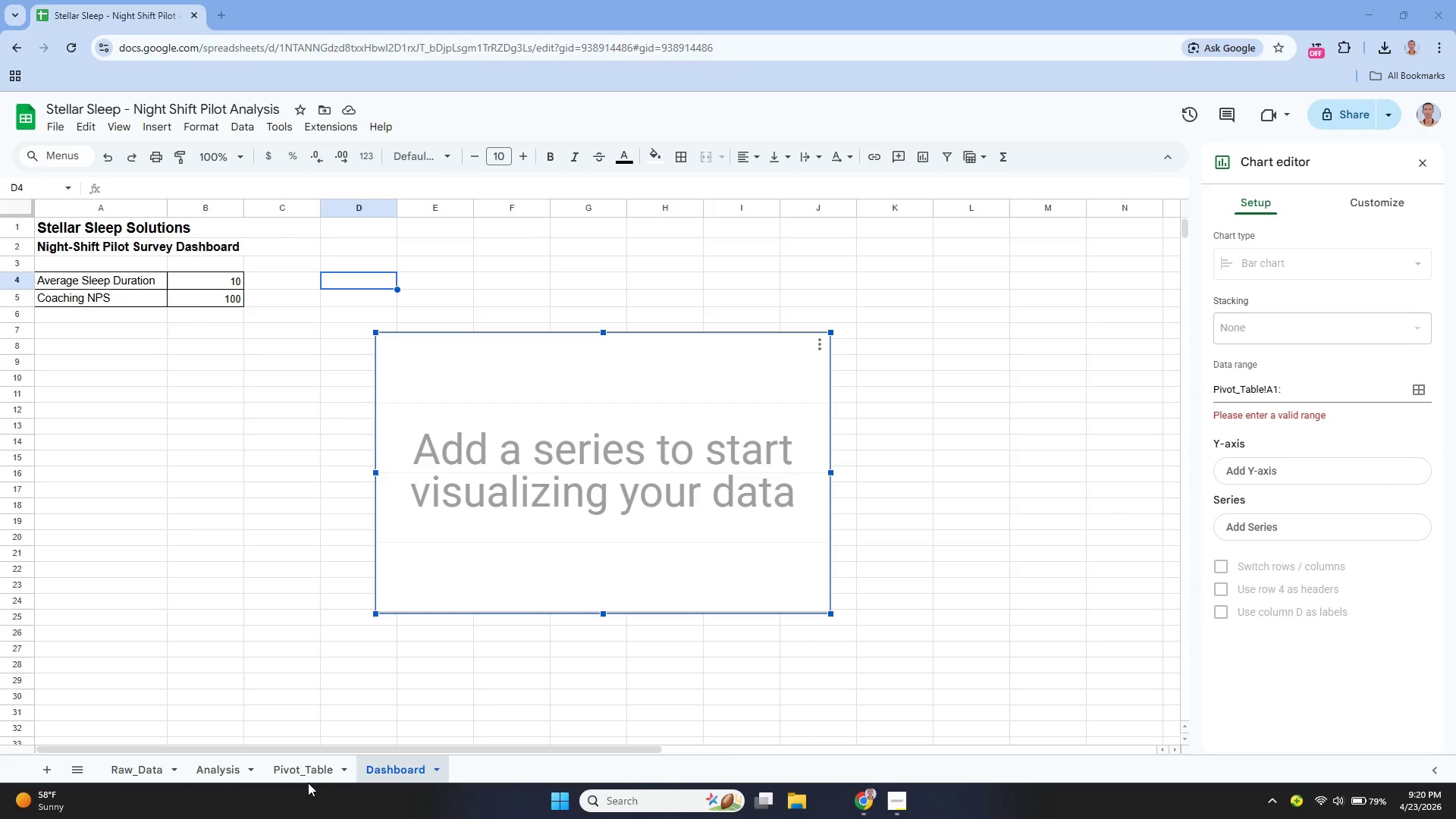 
left_click([308, 783])
 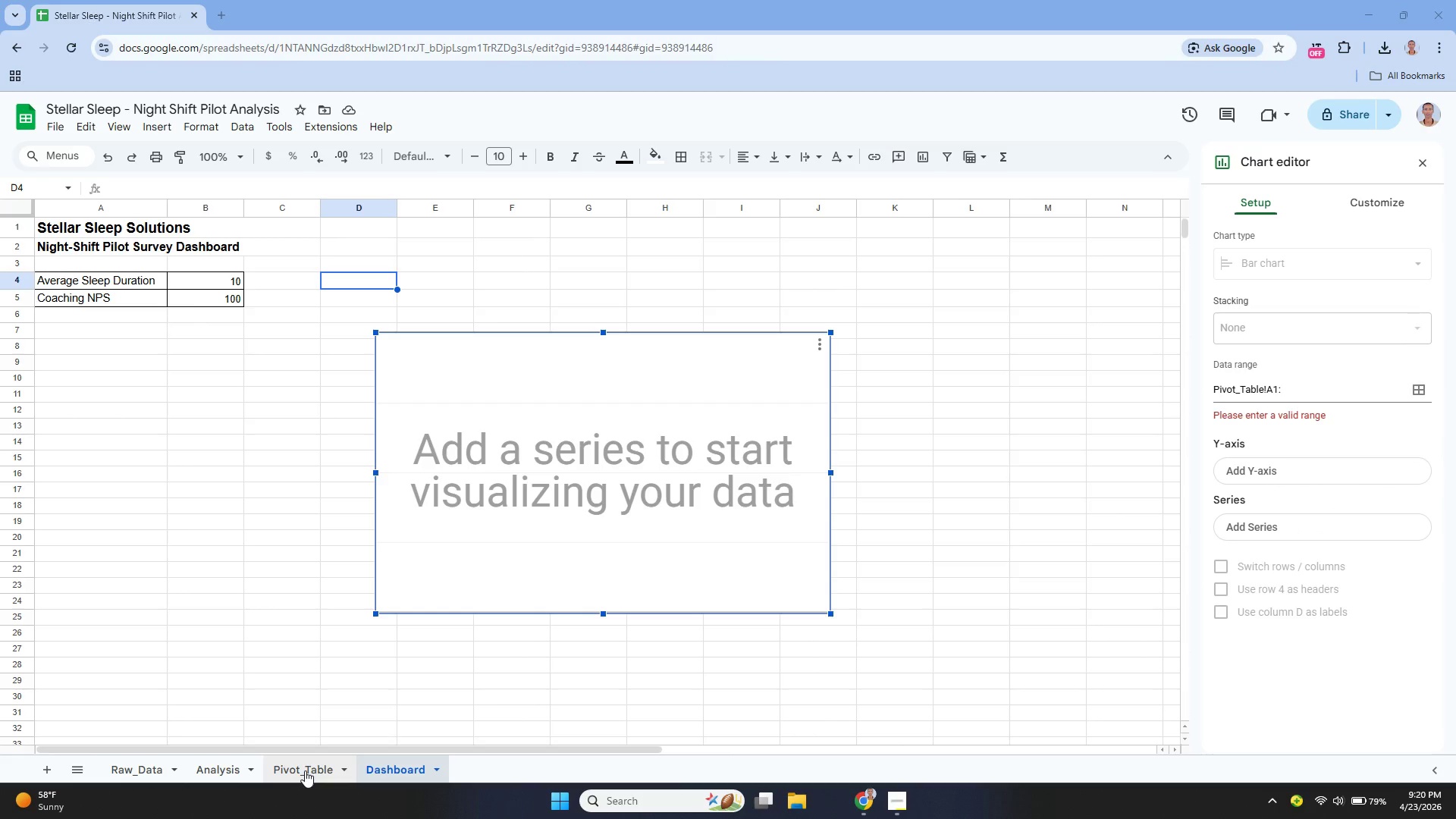 
left_click([305, 770])
 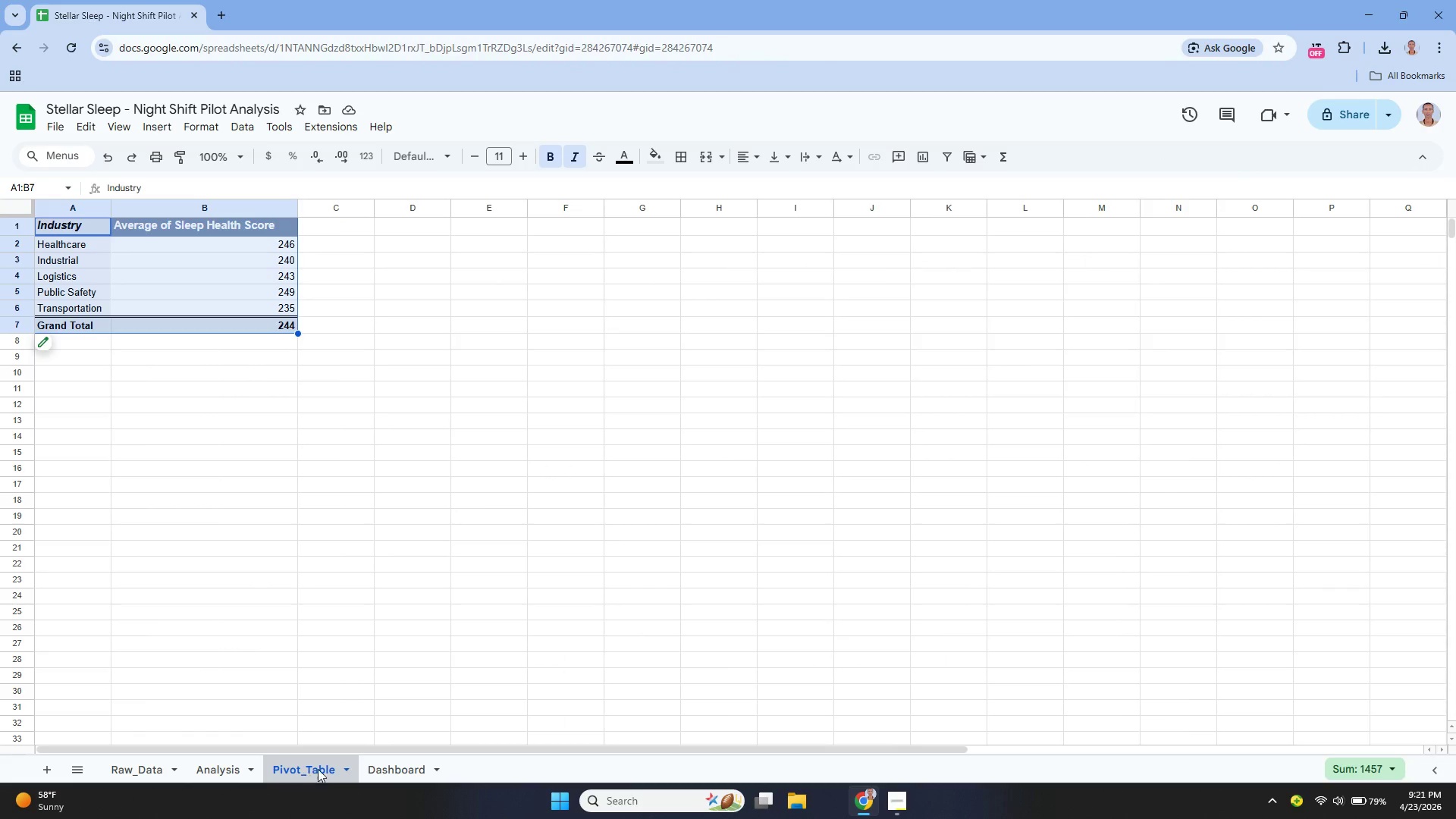 
left_click([402, 779])
 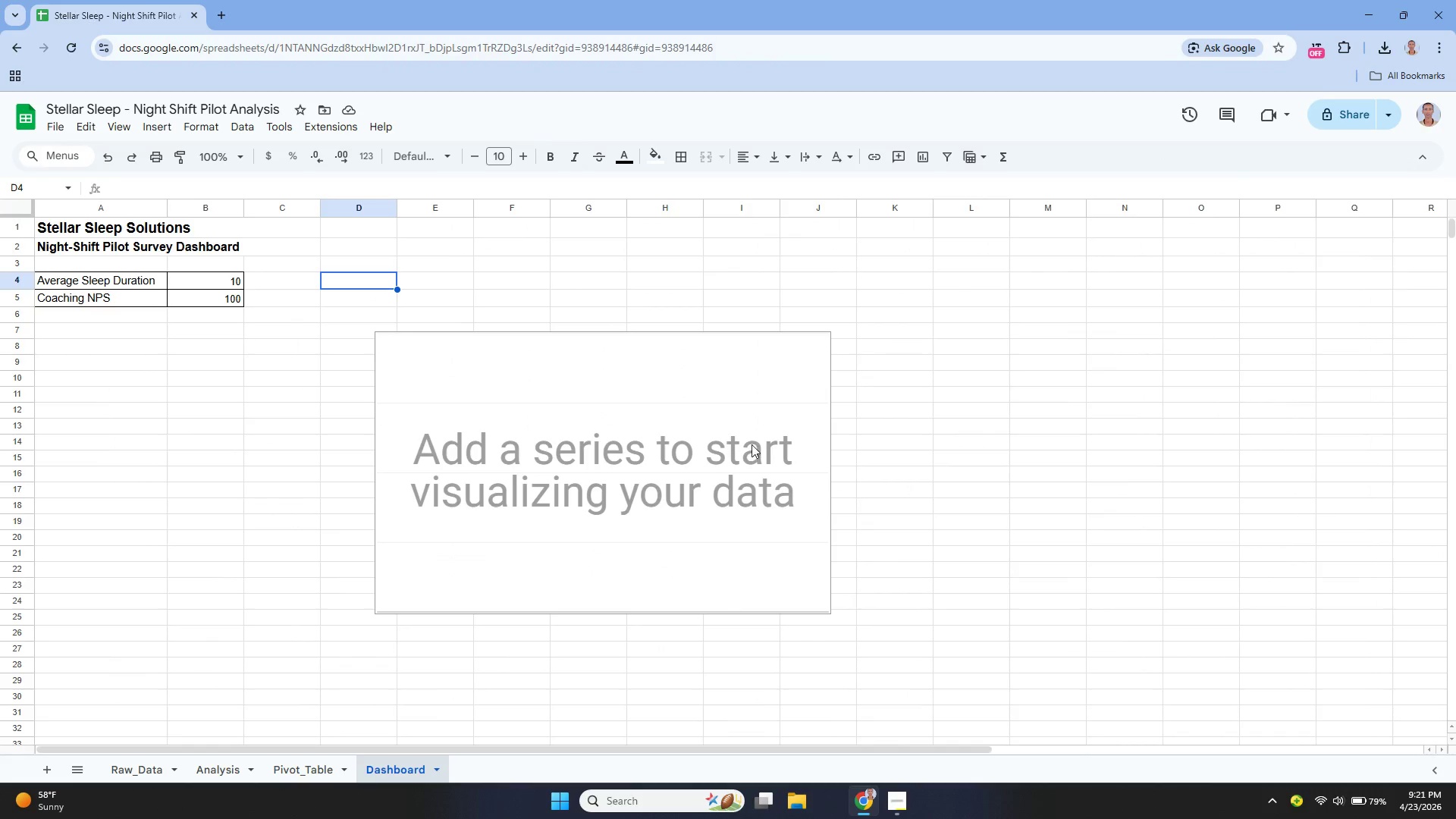 
left_click([746, 433])
 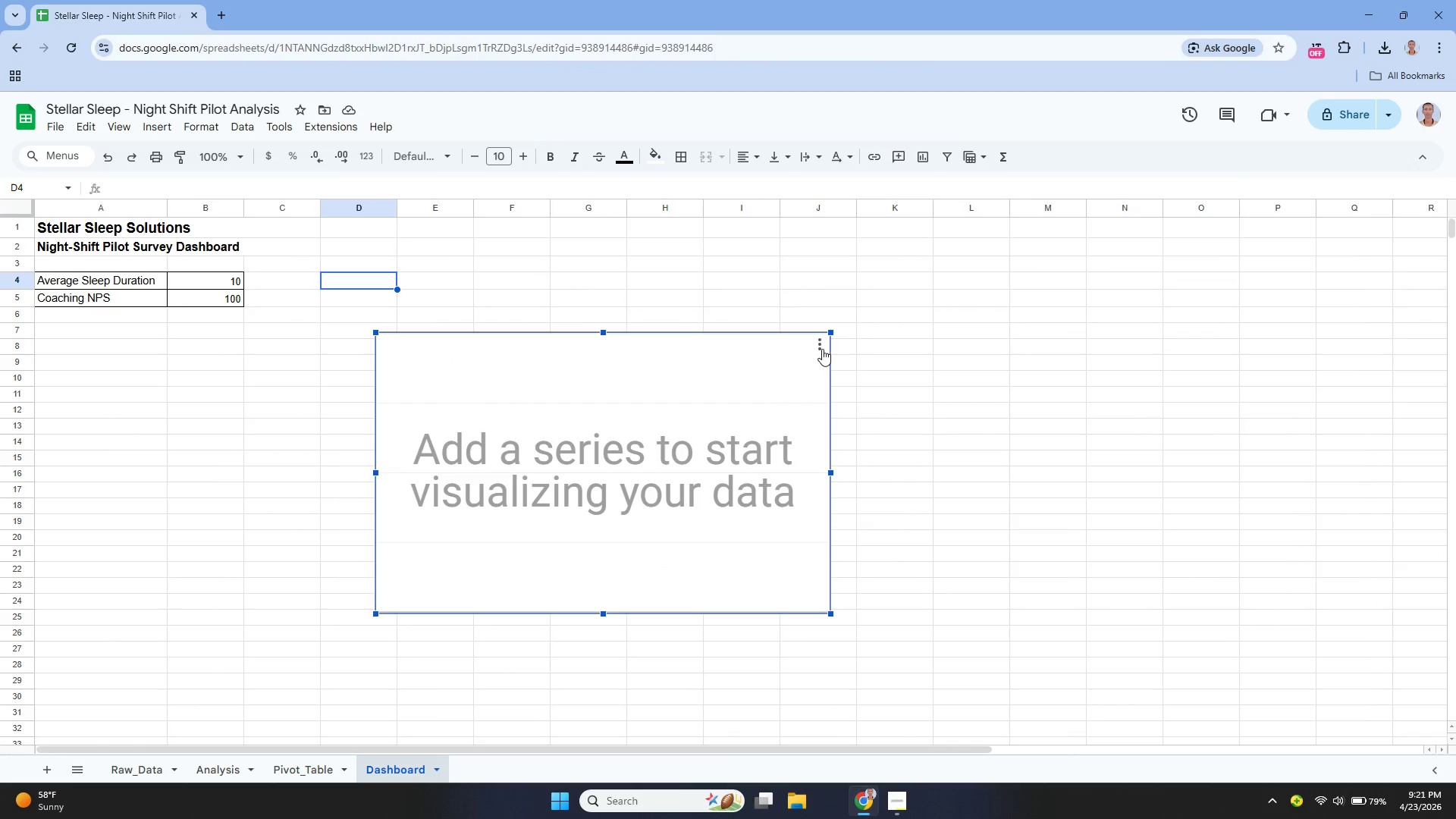 
left_click([822, 349])
 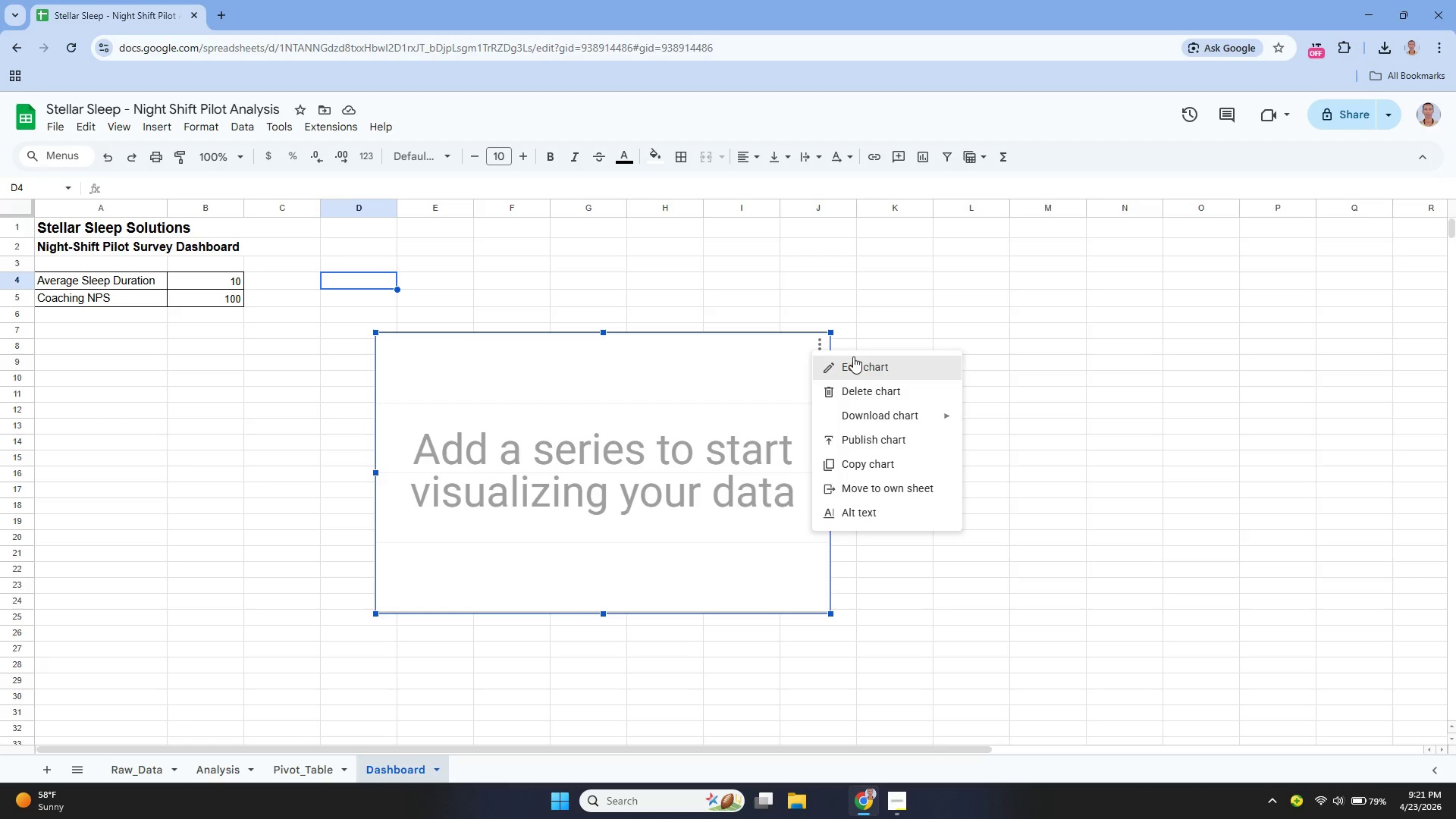 
left_click([853, 356])
 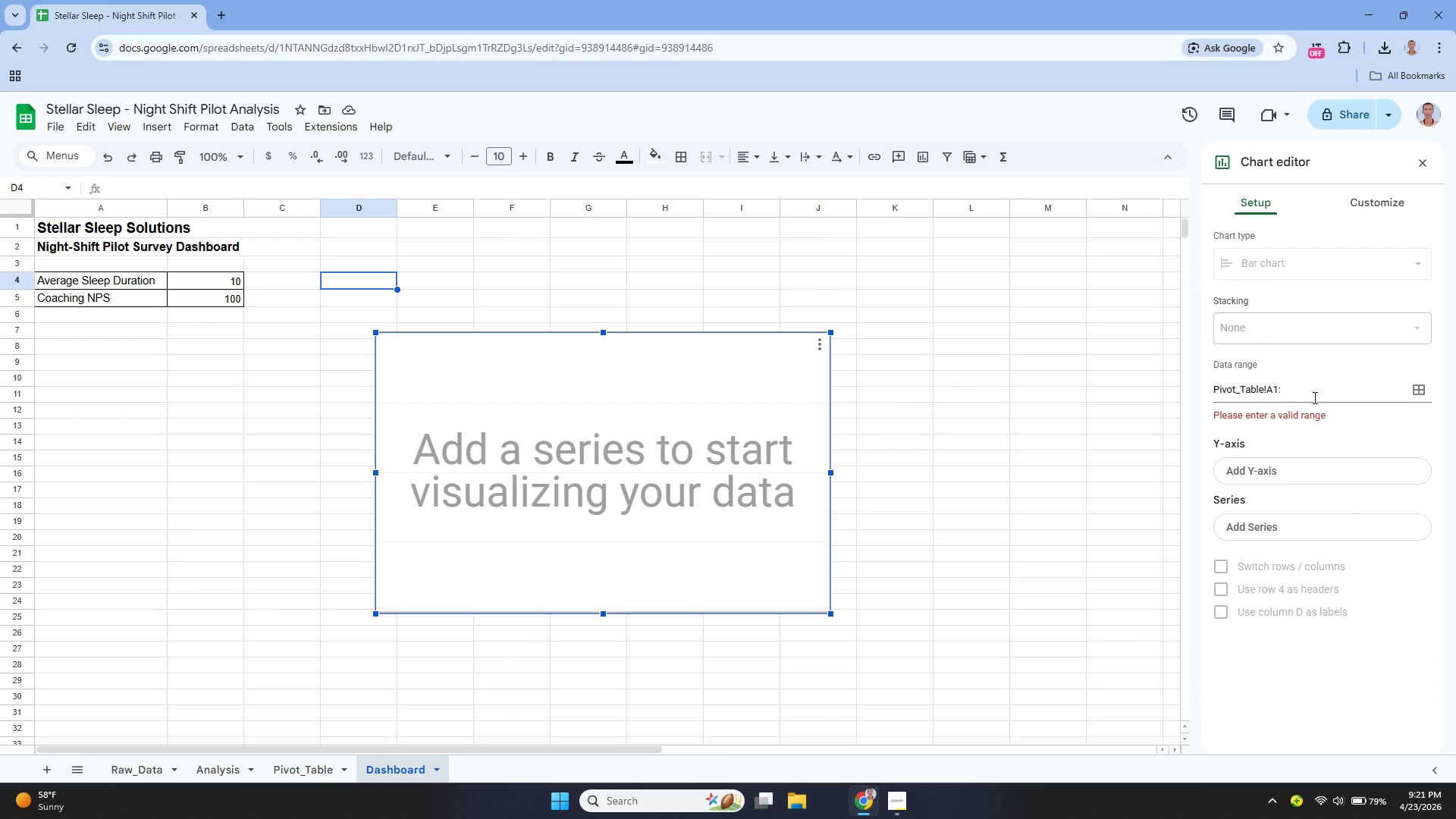 
left_click([1313, 396])
 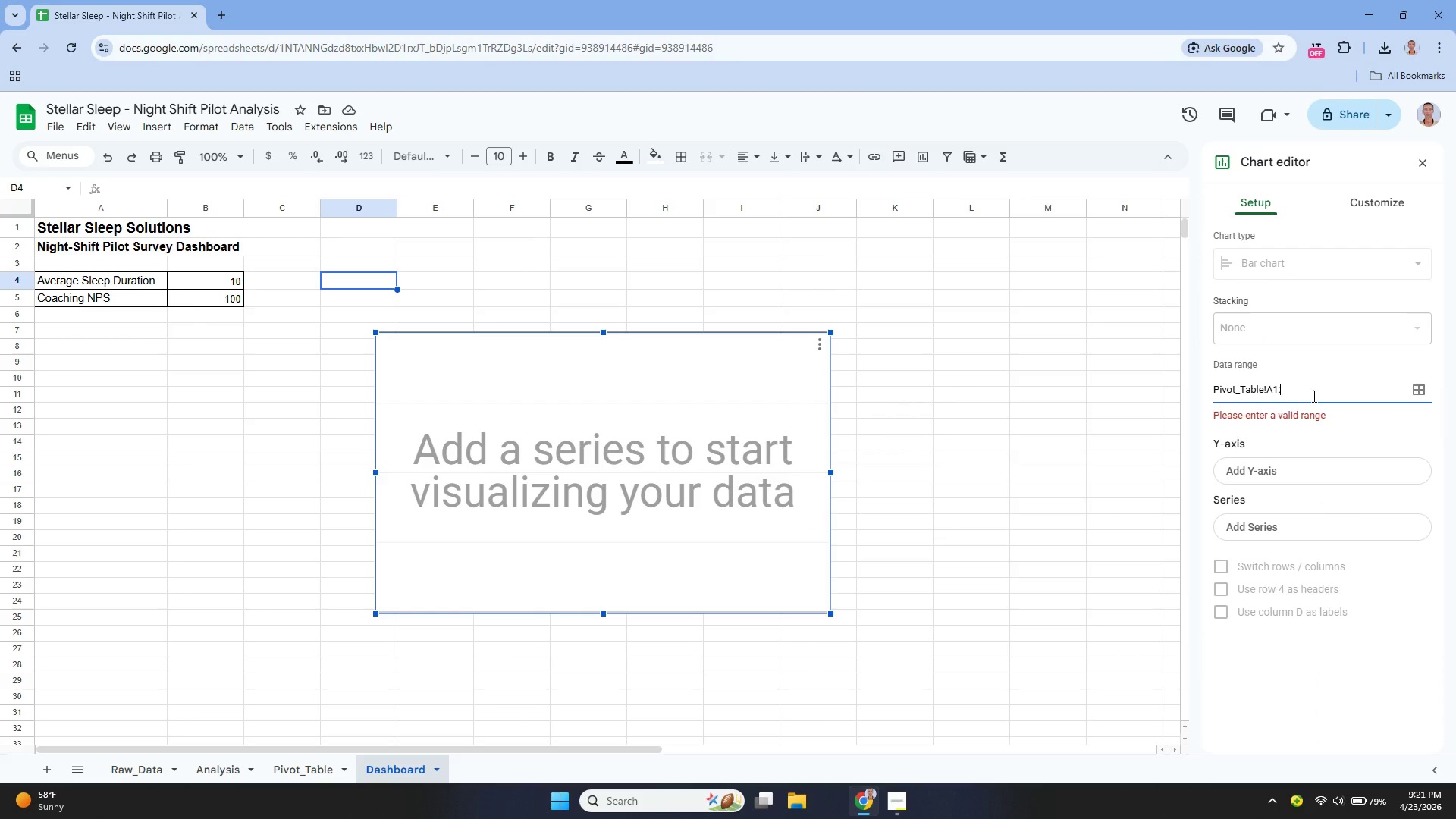 
type(B7)
 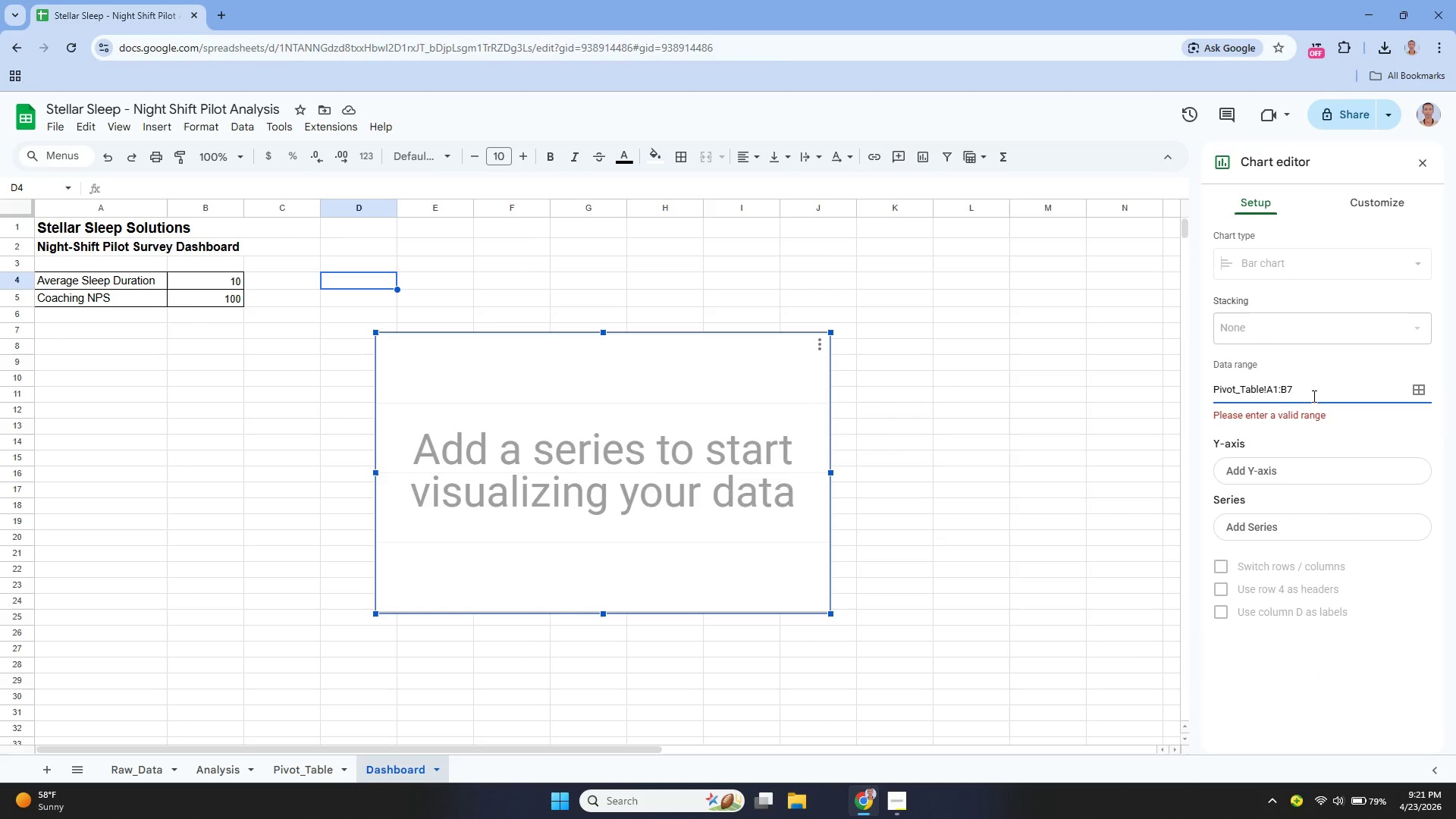 
key(Enter)
 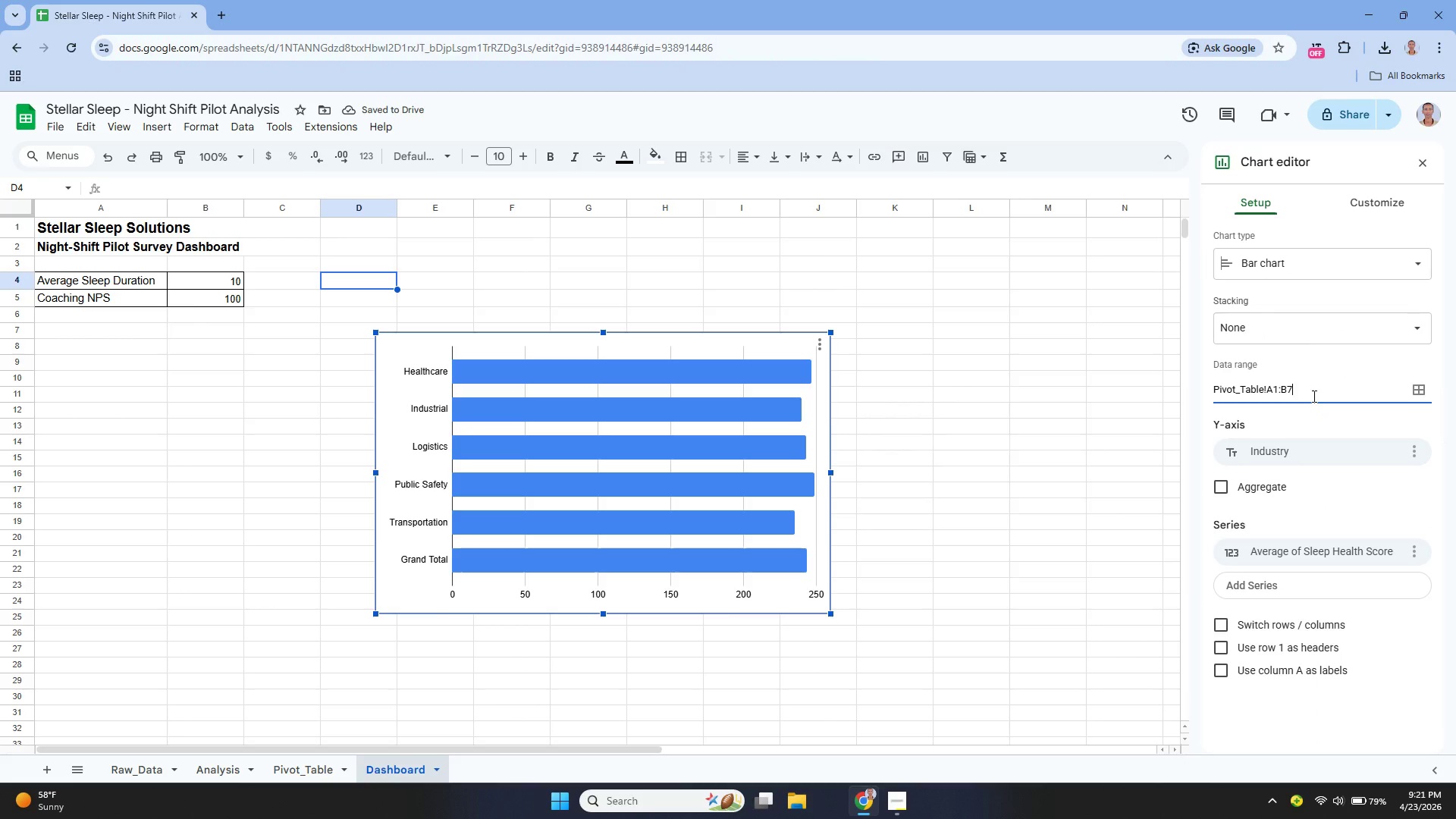 
wait(8.48)
 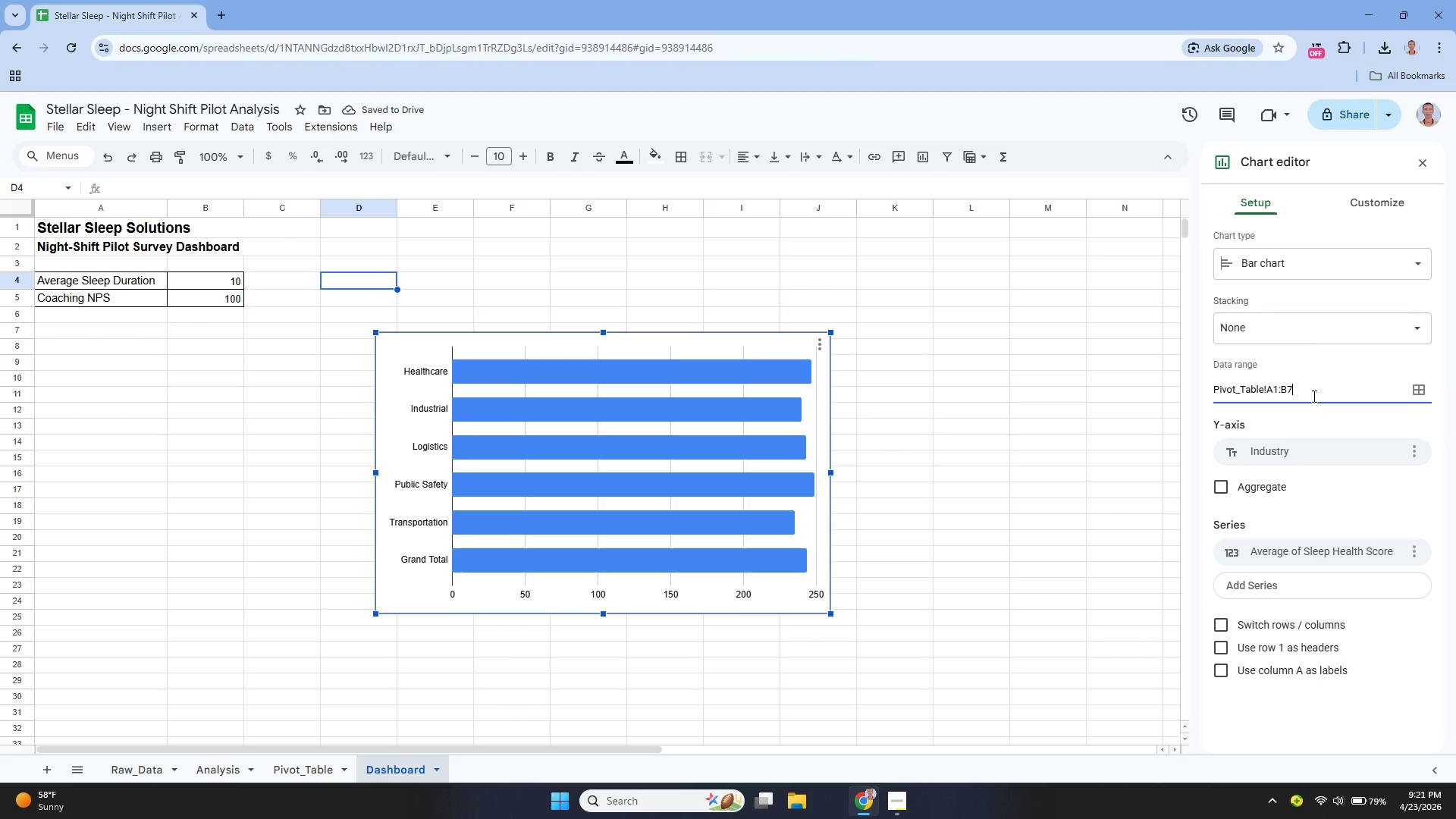 
left_click([1354, 197])
 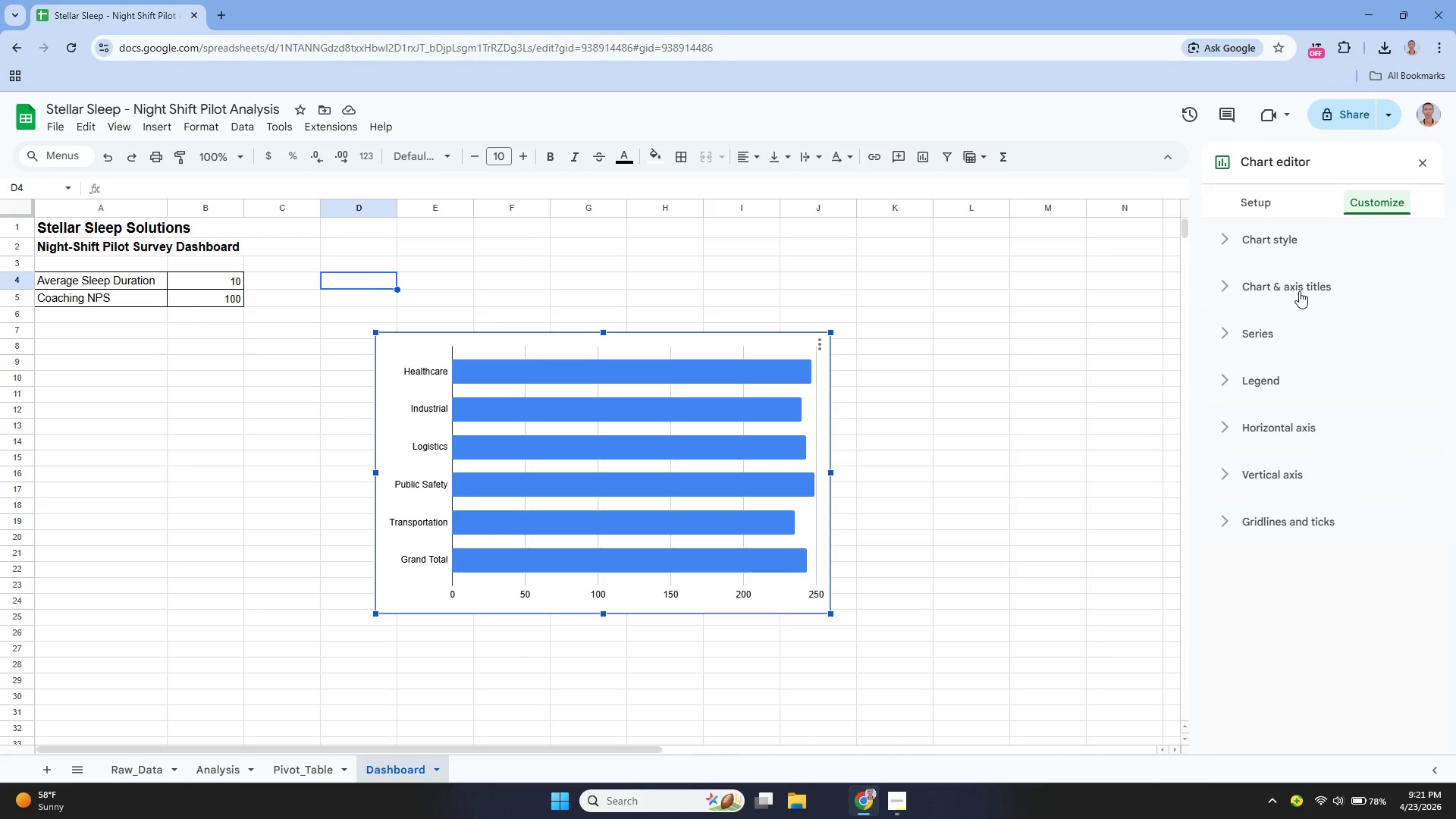 
left_click([1299, 290])
 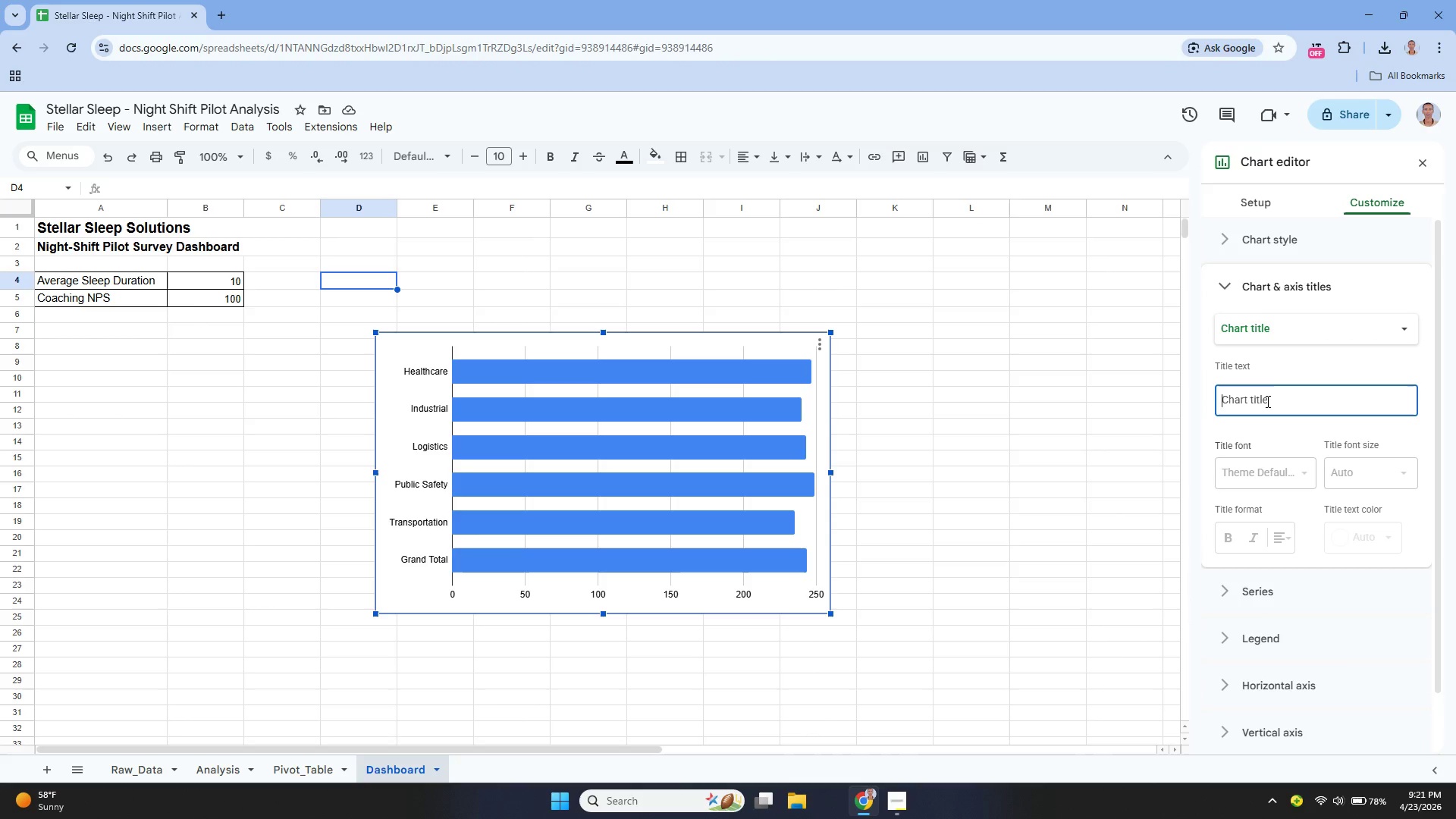 
type(Avear)
key(Backspace)
key(Backspace)
type(rage Sleep HEalt )
key(Backspace)
key(Backspace)
key(Backspace)
key(Backspace)
type(ealth )
key(Backspace)
key(Backspace)
key(Backspace)
key(Backspace)
key(Backspace)
key(Backspace)
key(Backspace)
key(Backspace)
type(ealth Score by Industry)
 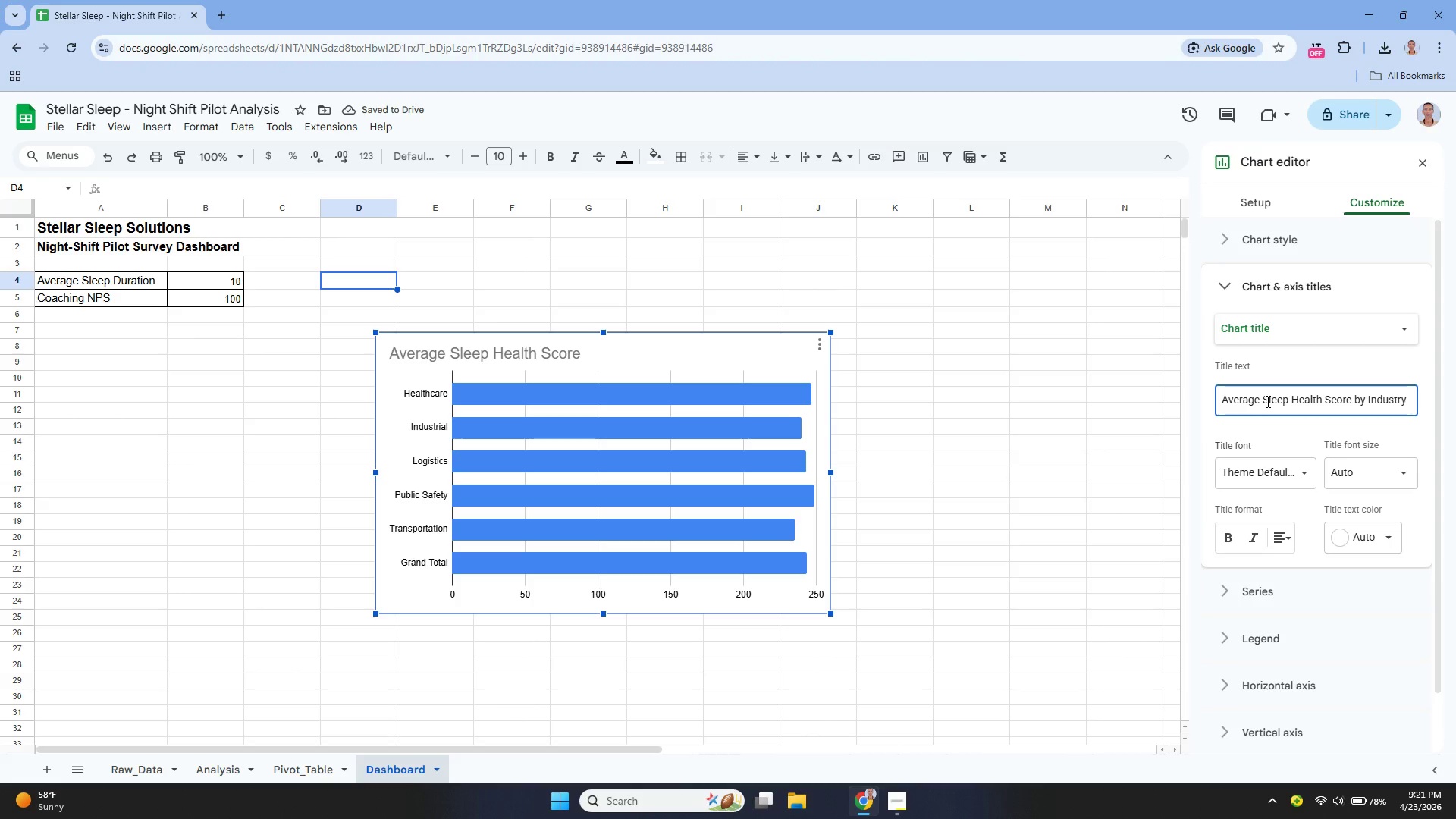 
key(Enter)
 